 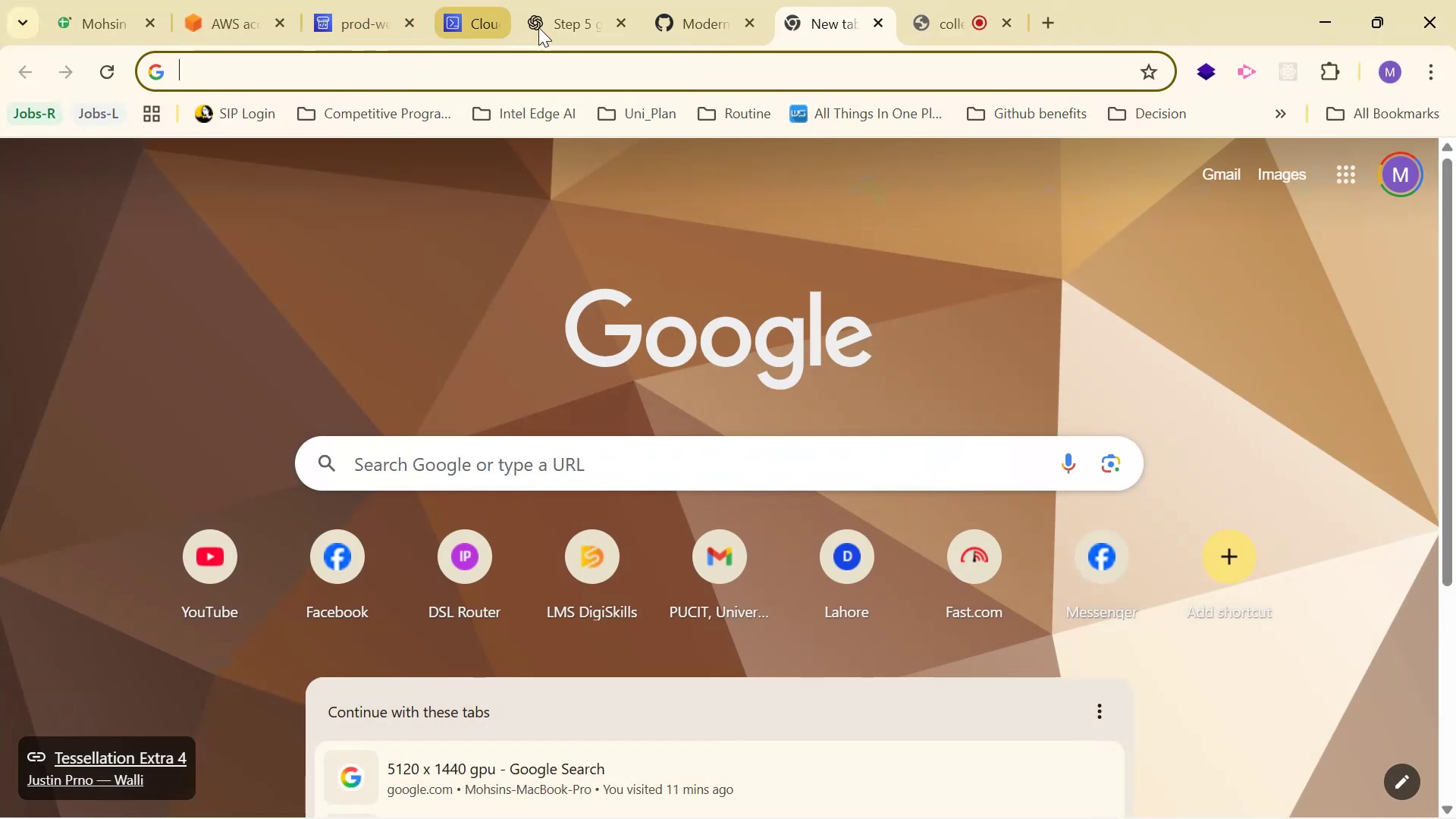 
left_click([410, 26])
 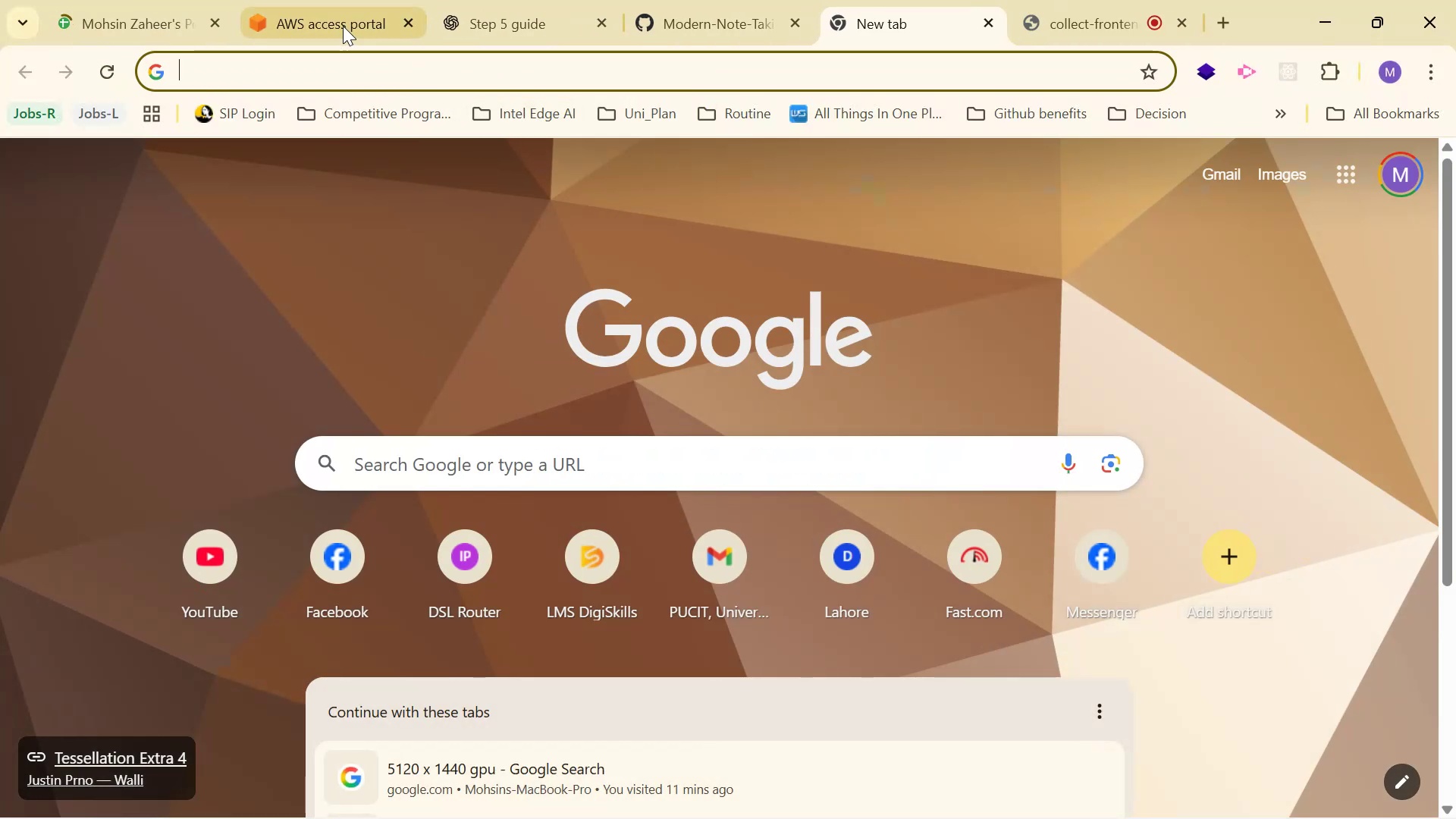 
left_click([353, 1])
 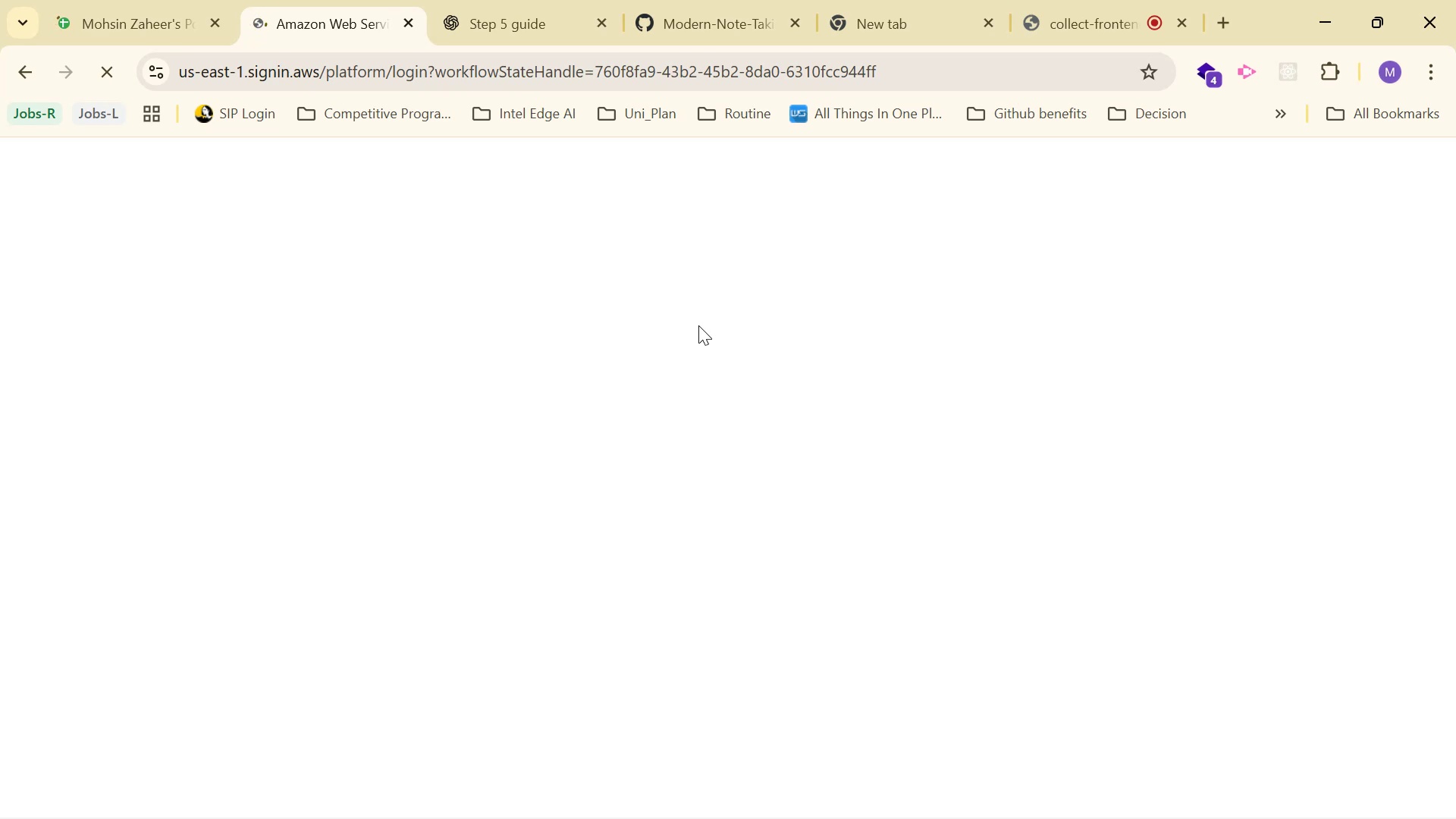 
wait(16.8)
 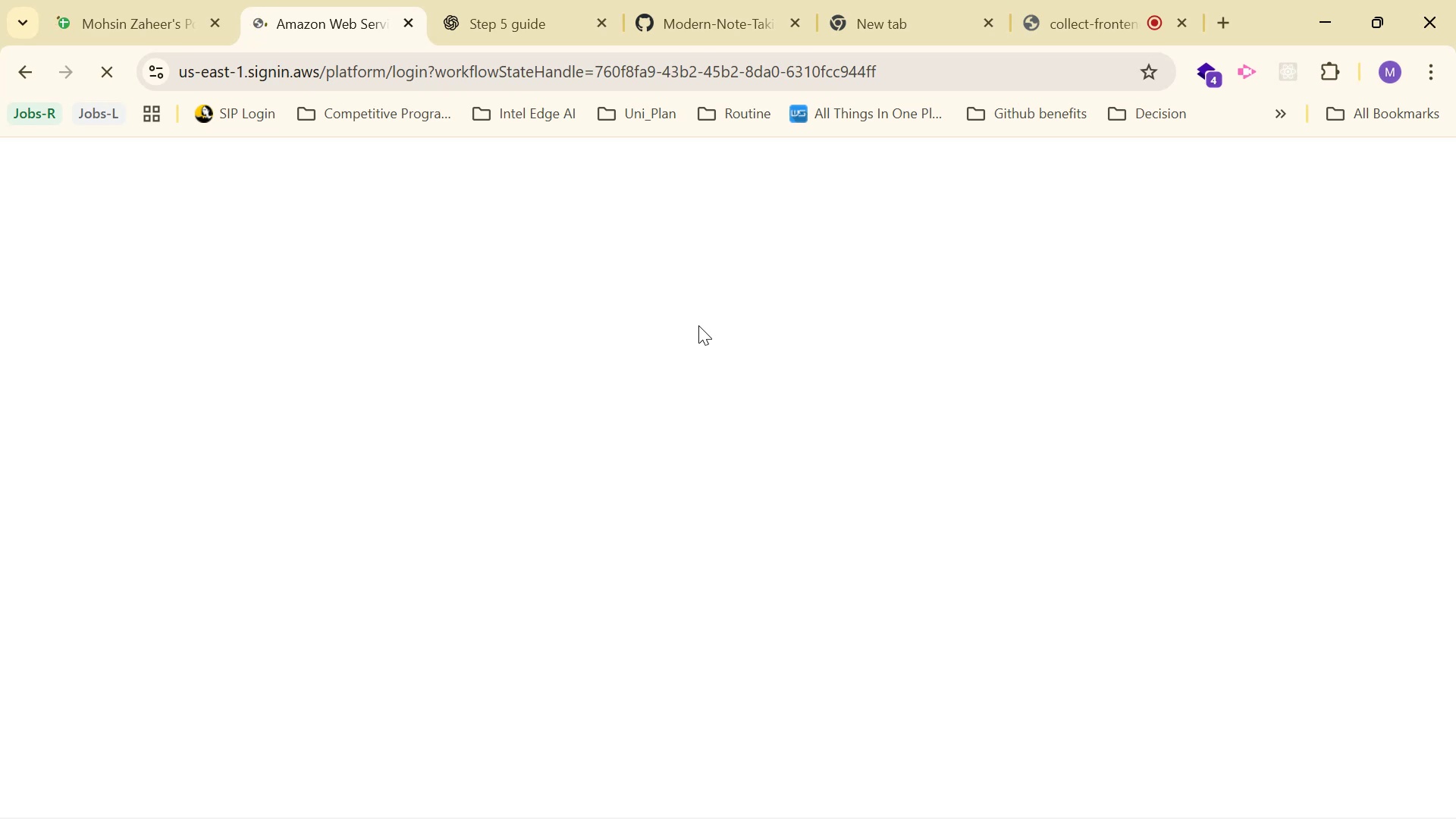 
left_click([834, 489])
 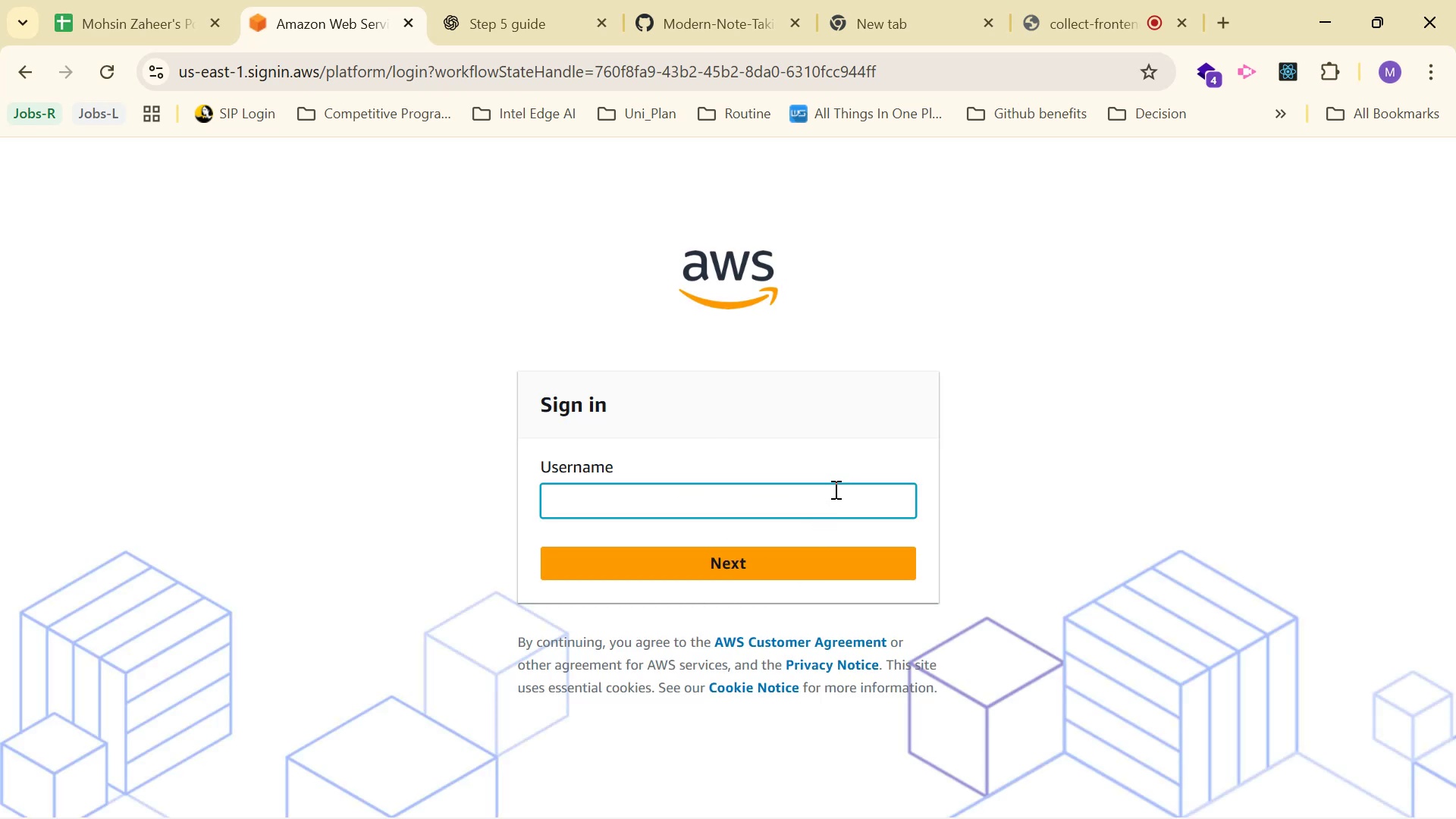 
type(postwork-sandbox-6)
 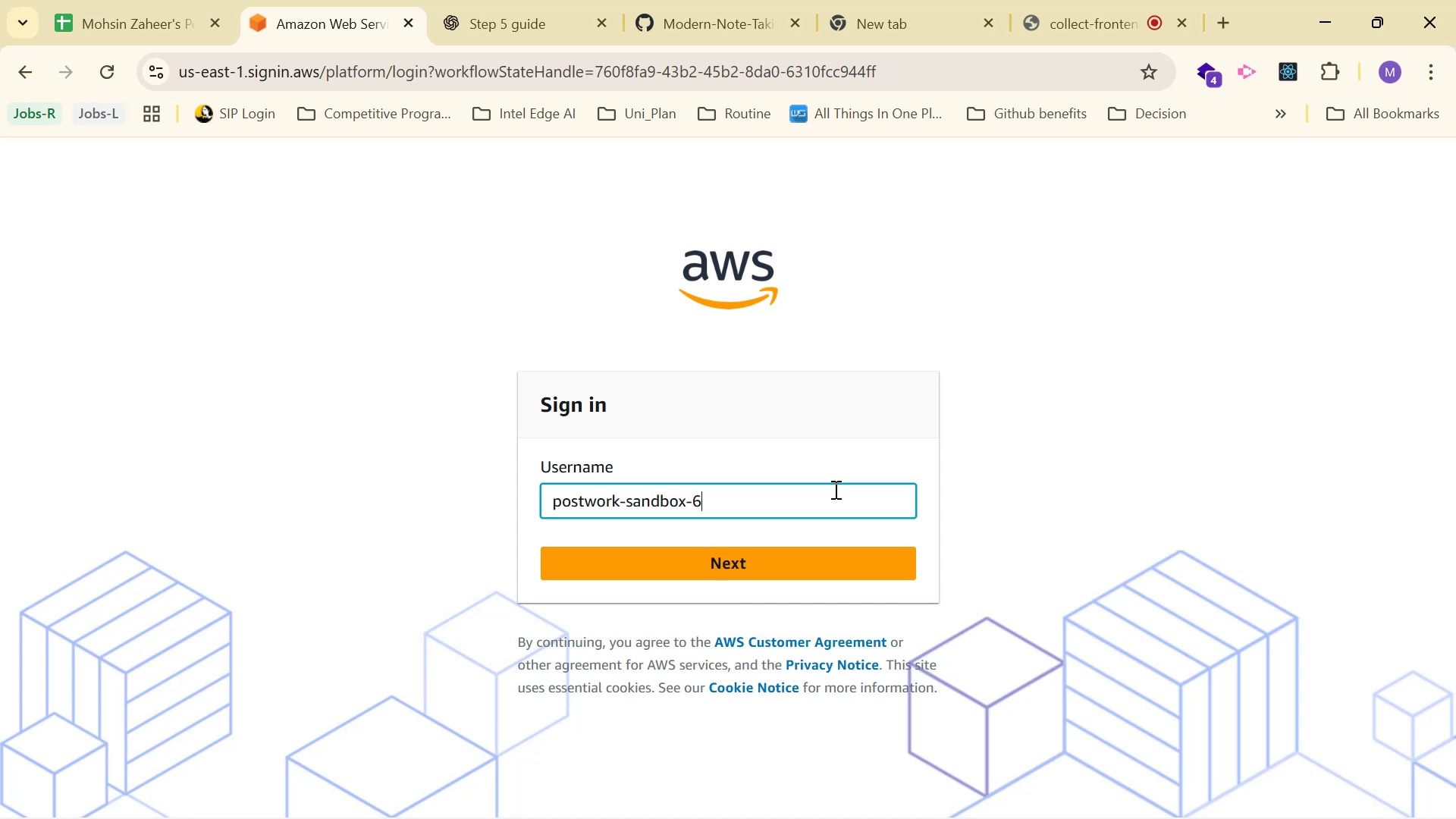 
key(Enter)
 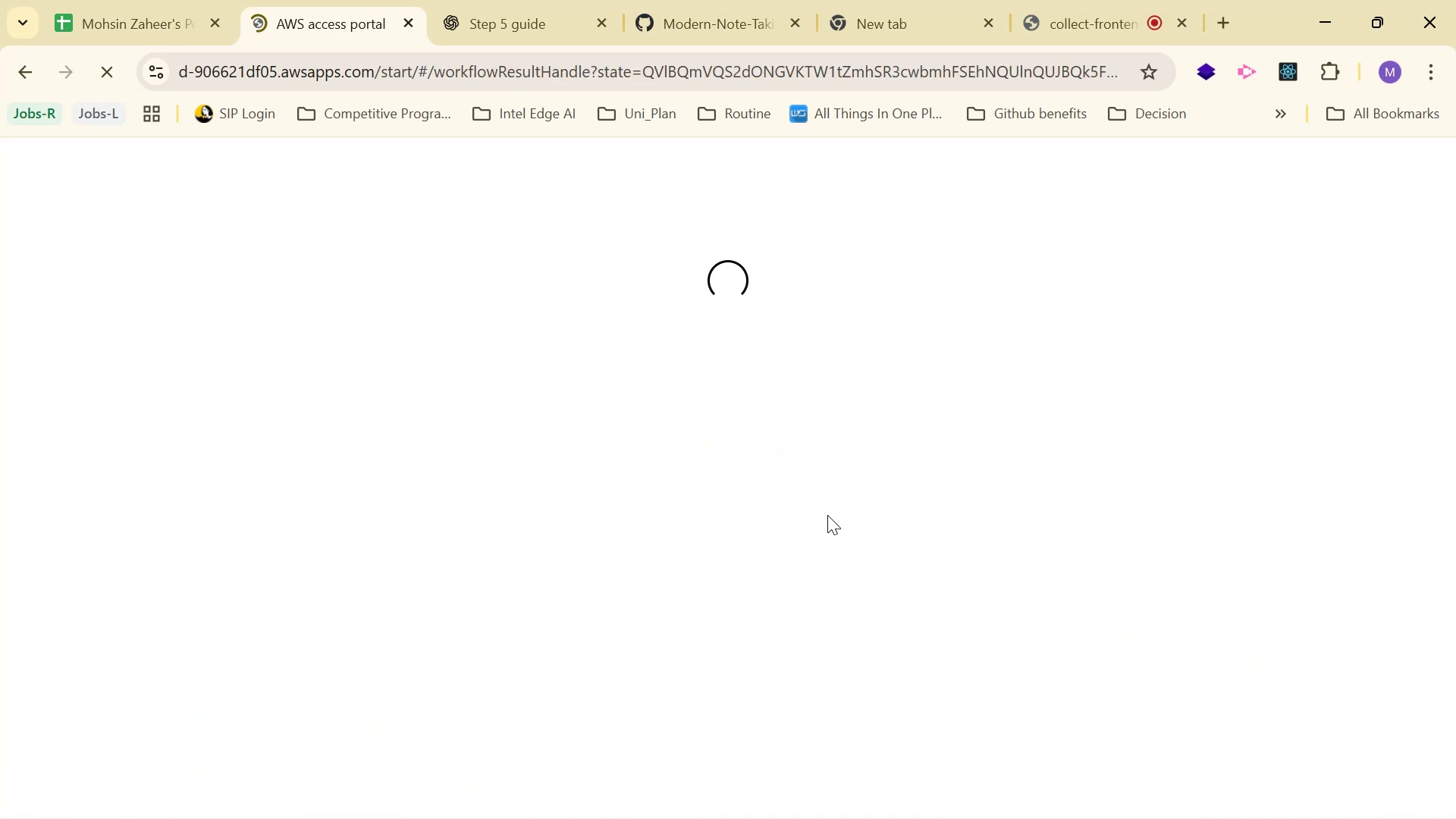 
wait(17.98)
 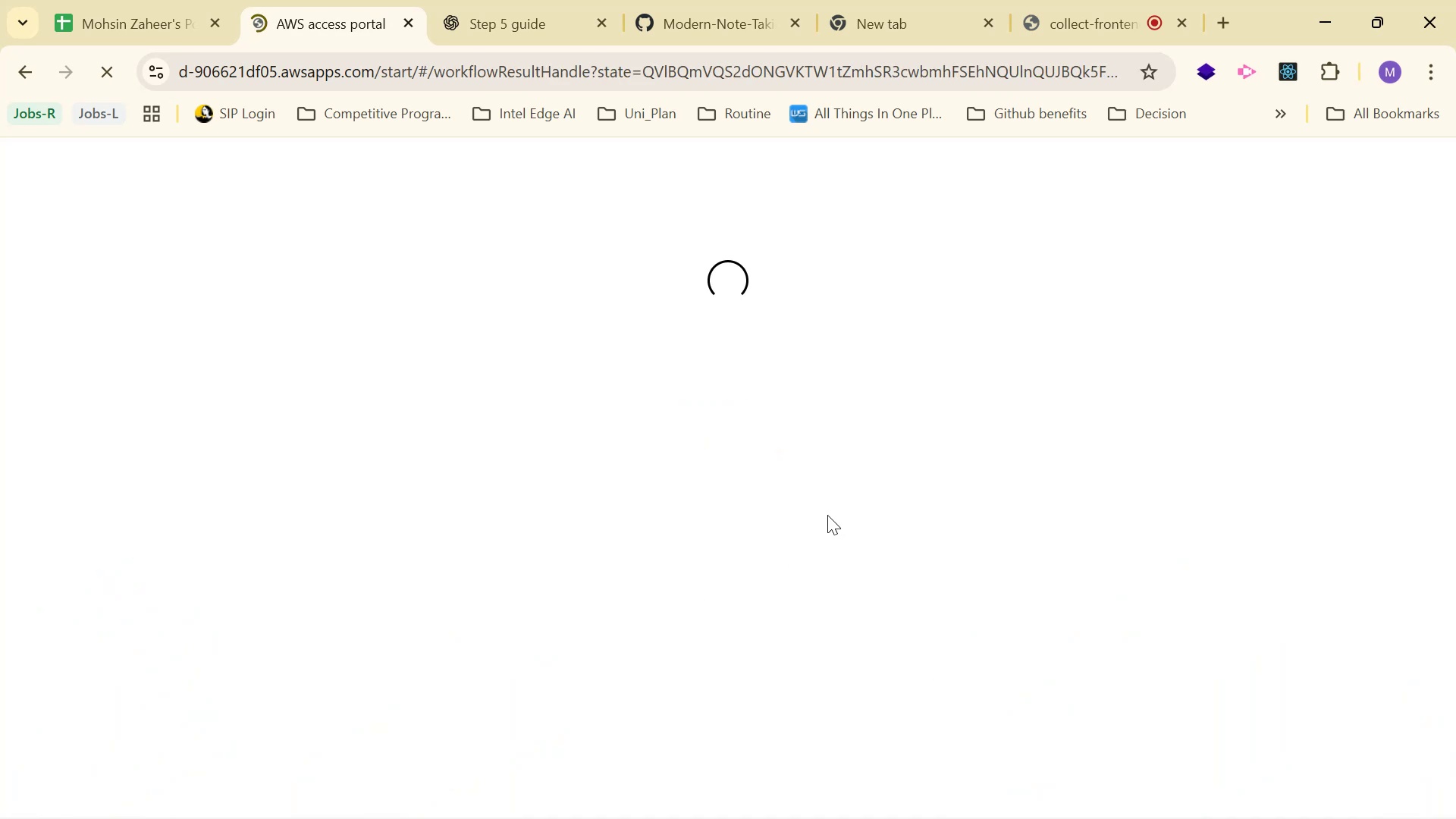 
left_click([98, 490])
 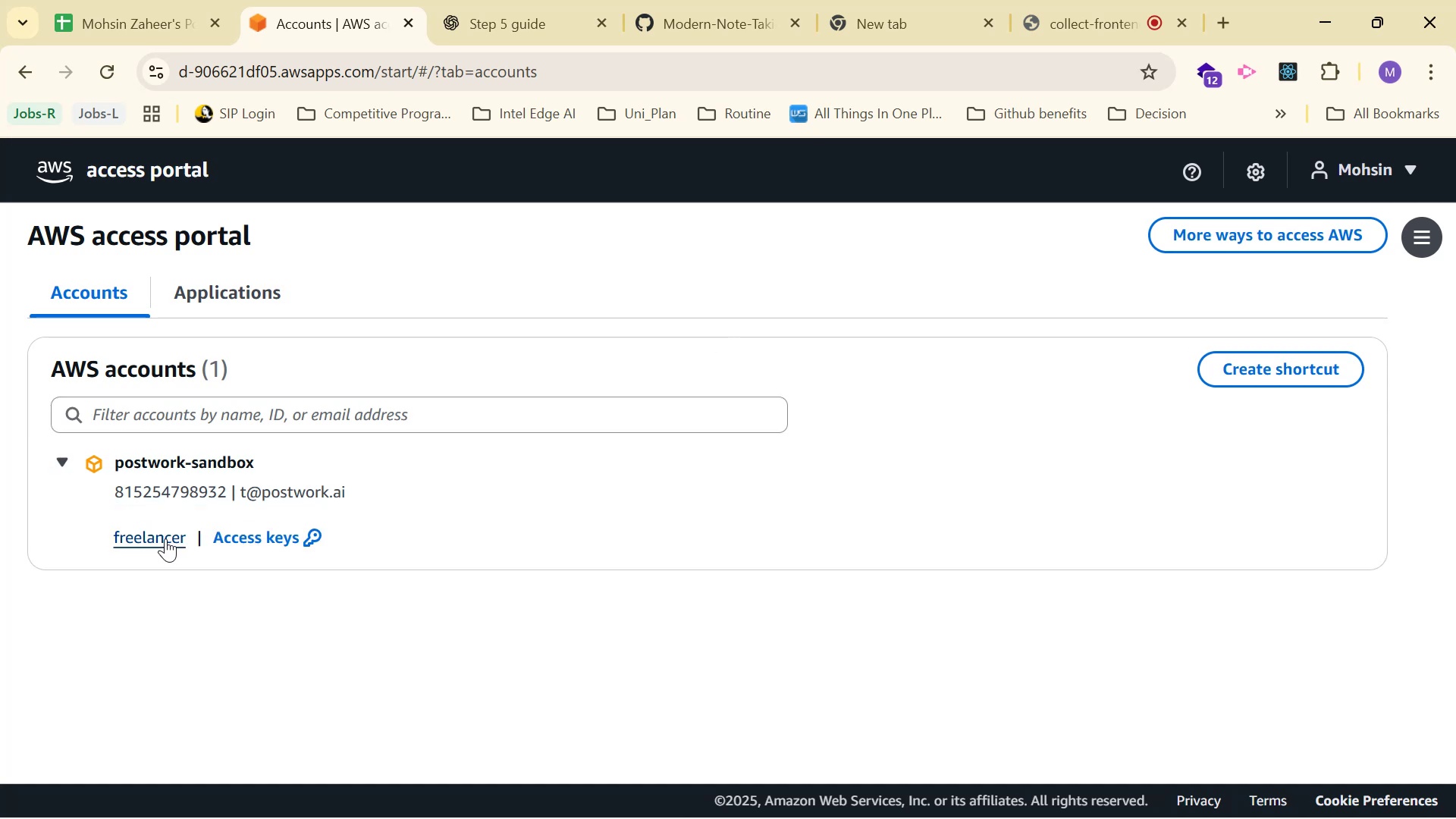 
left_click([166, 540])
 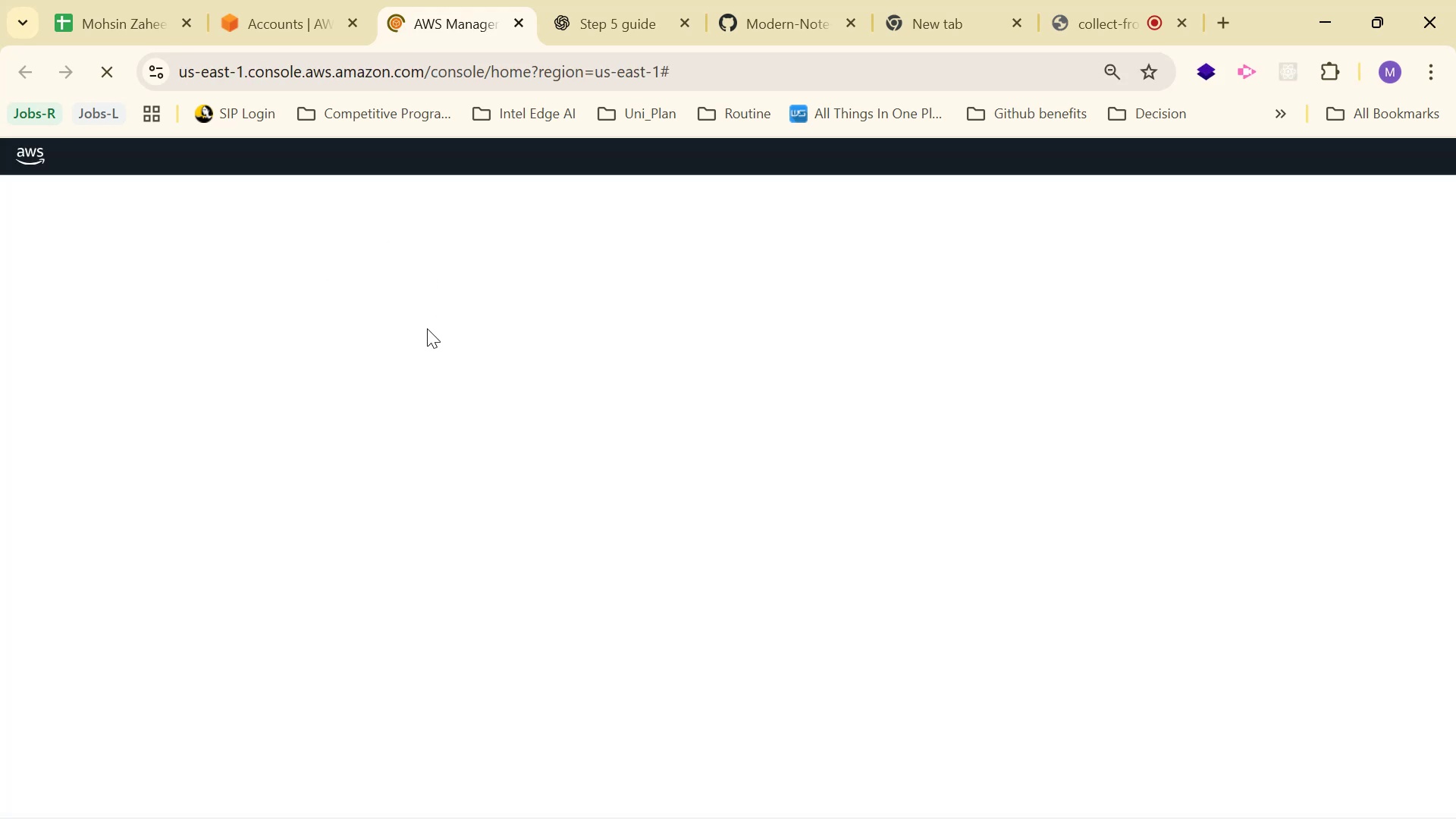 
wait(18.02)
 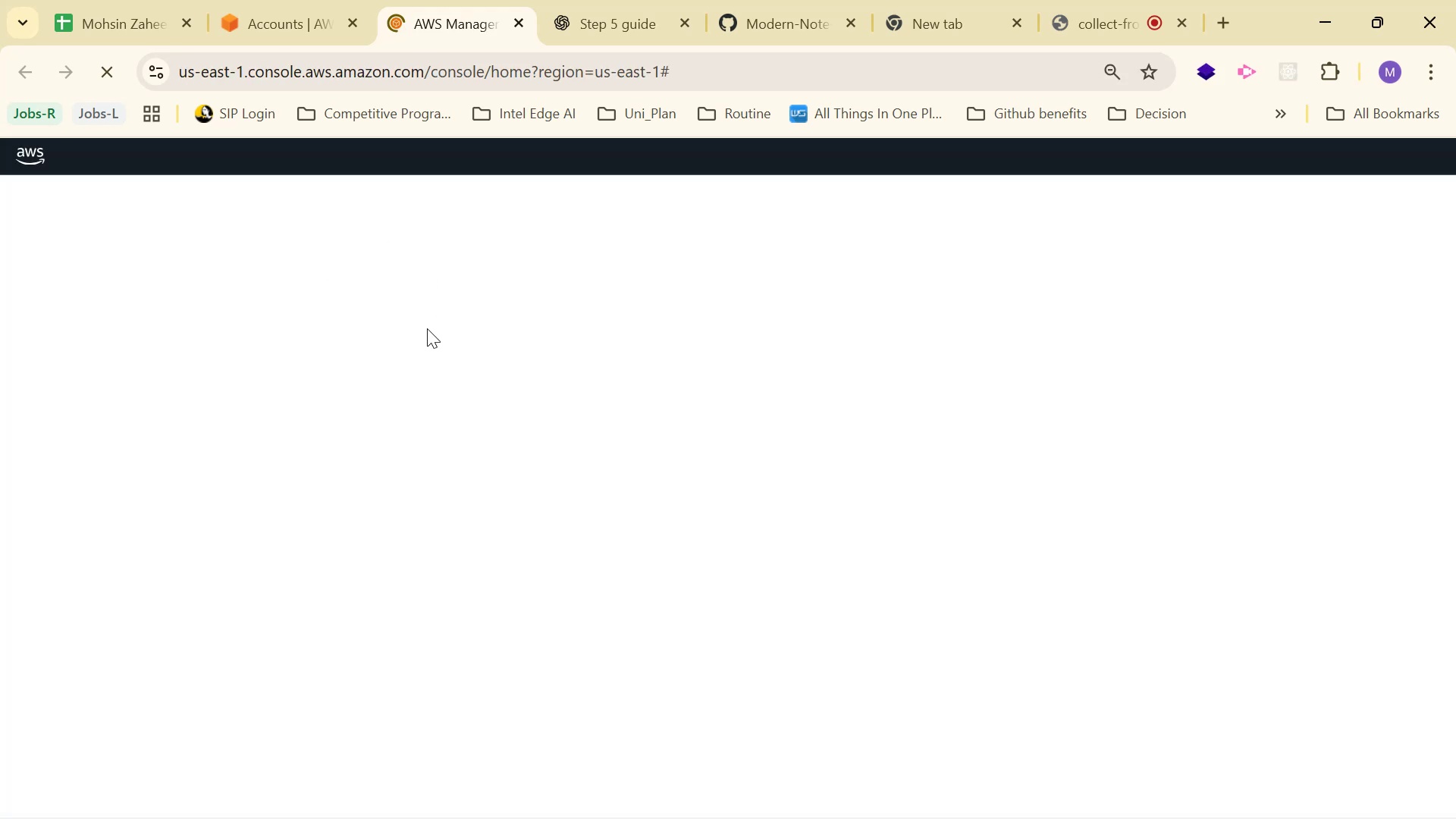 
left_click([276, 425])
 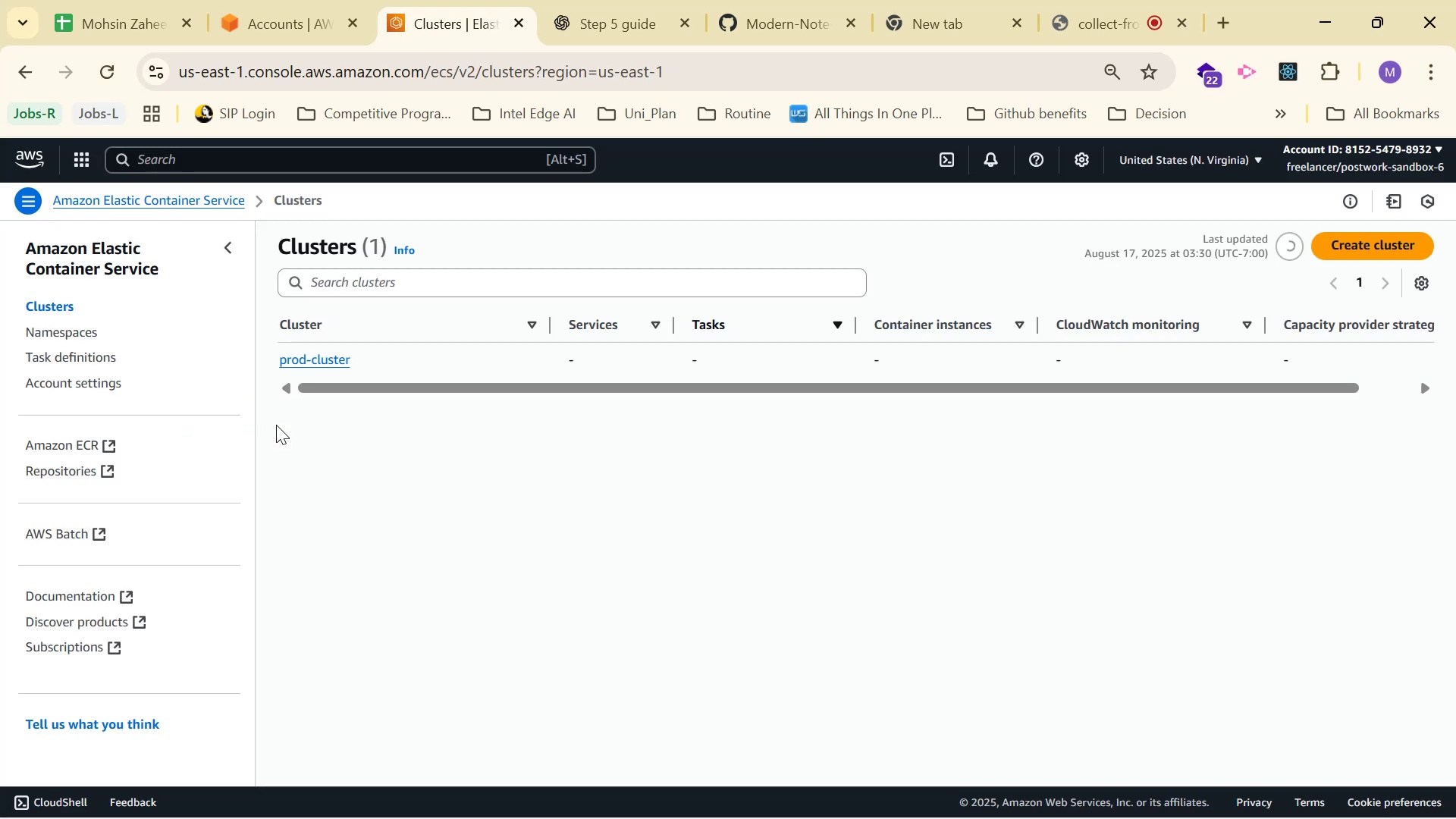 
wait(7.42)
 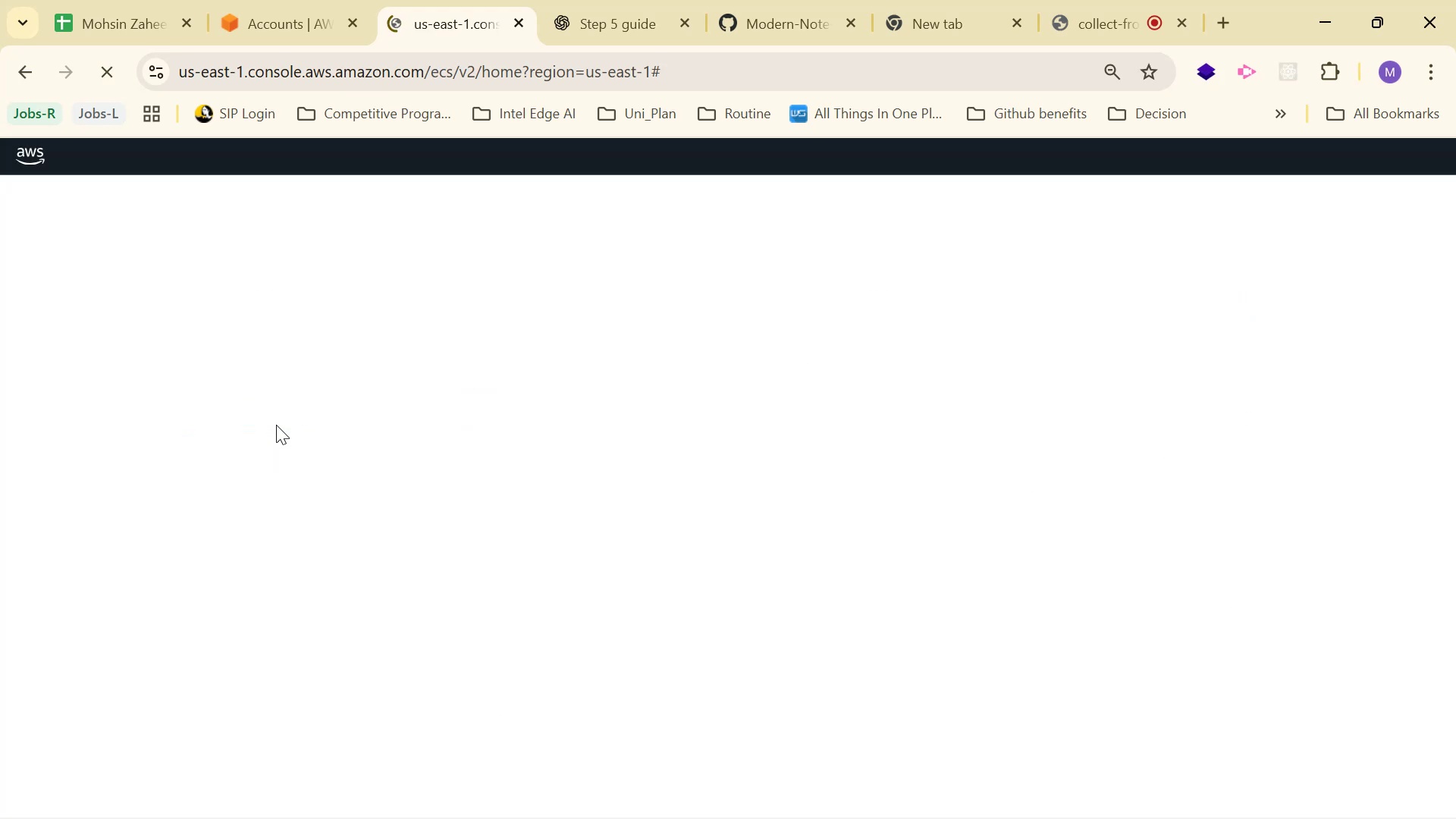 
left_click([317, 364])
 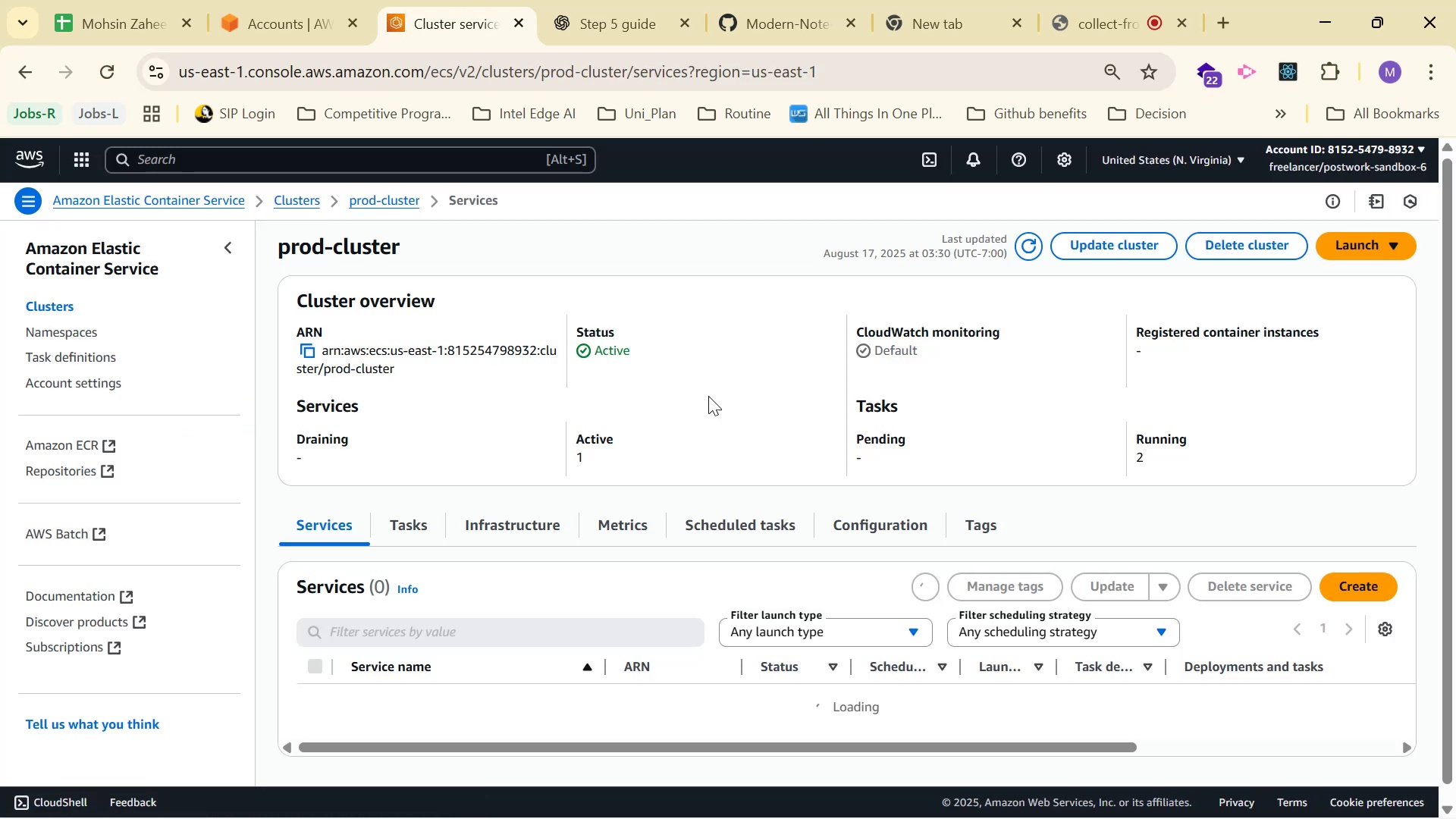 
scroll: coordinate [879, 732], scroll_direction: down, amount: 1.0
 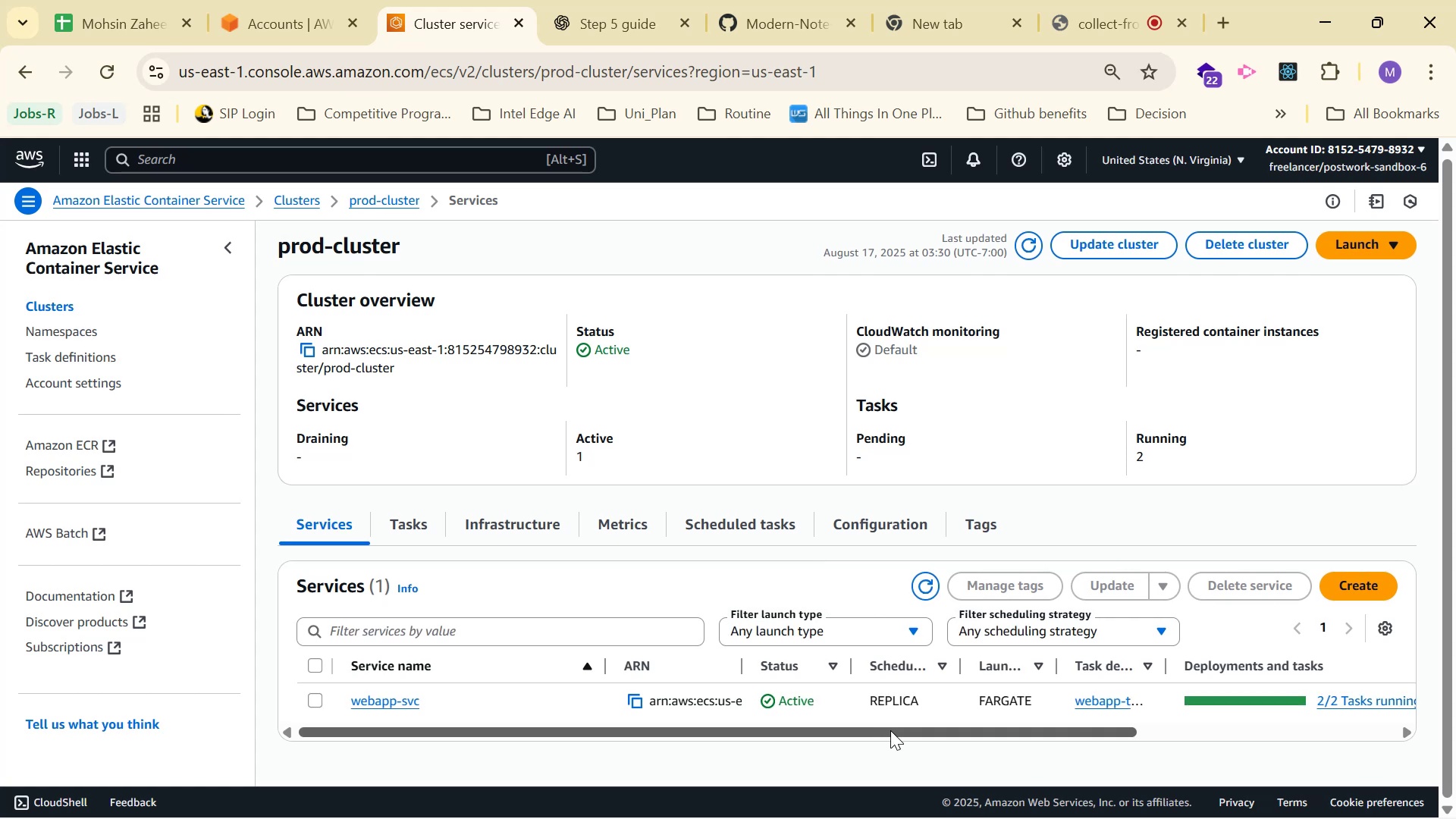 
left_click_drag(start_coordinate=[897, 730], to_coordinate=[1300, 733])
 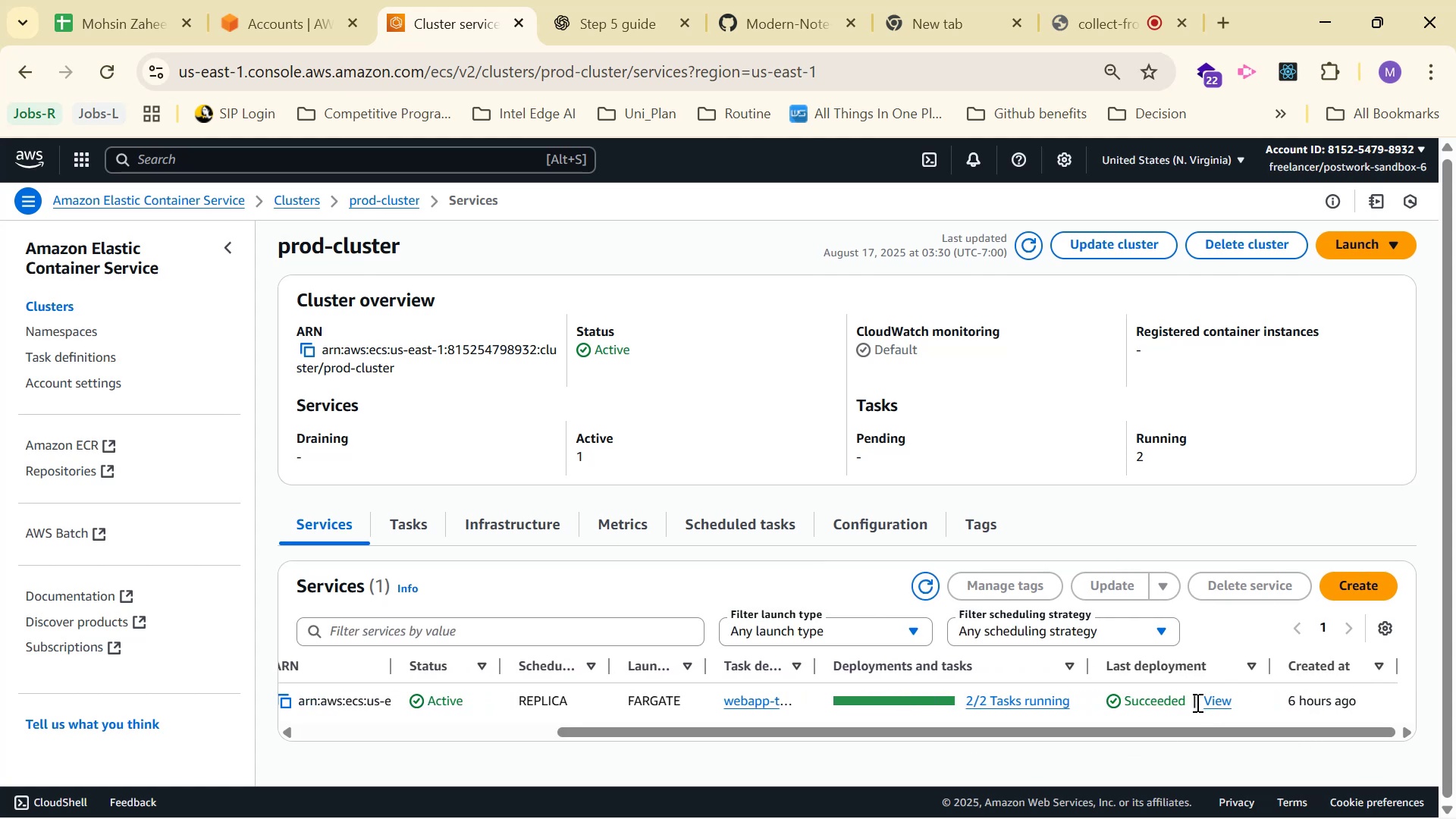 
left_click([1216, 708])
 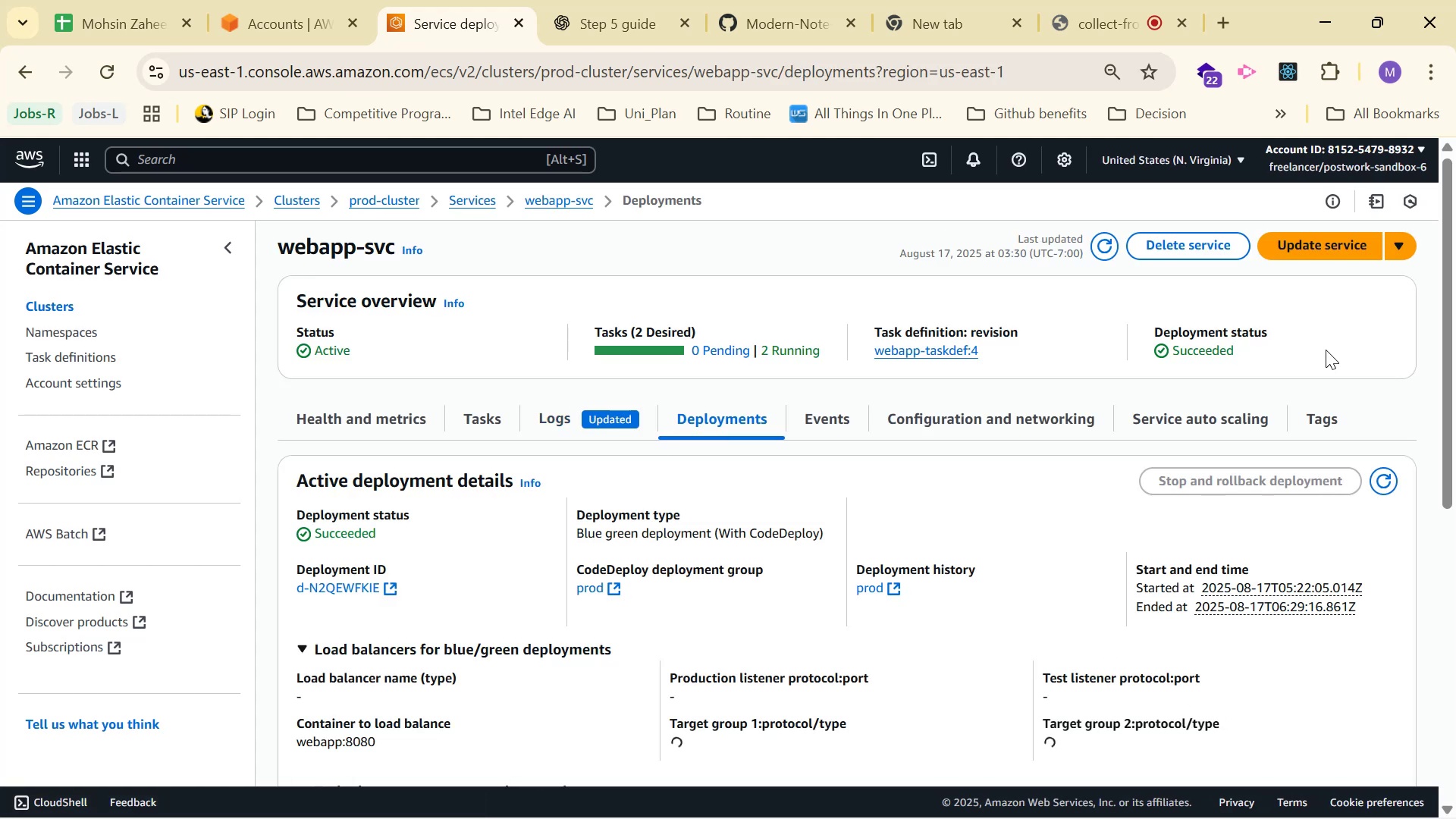 
left_click_drag(start_coordinate=[1263, 350], to_coordinate=[1189, 352])
 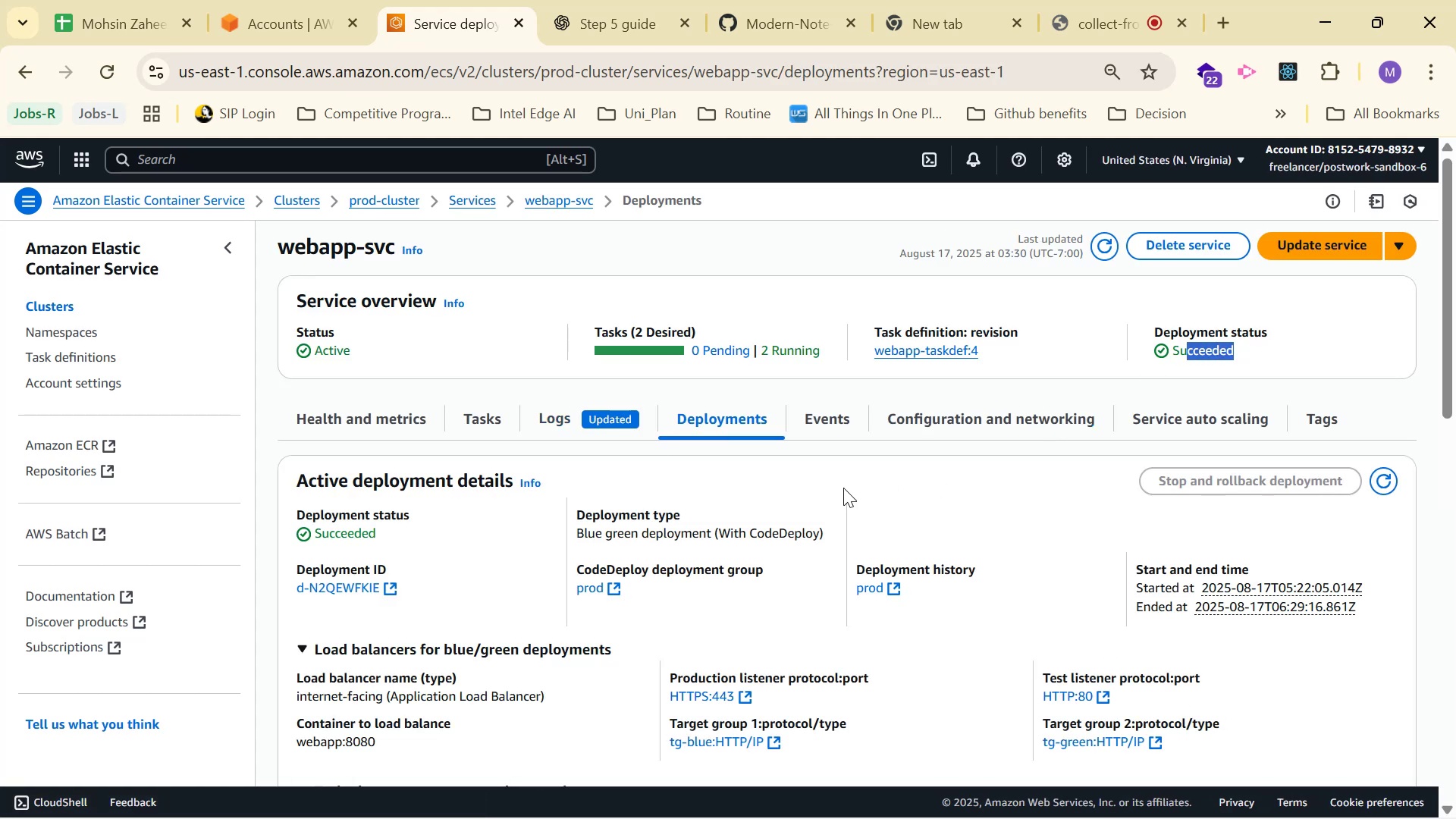 
scroll: coordinate [1178, 590], scroll_direction: down, amount: 5.0
 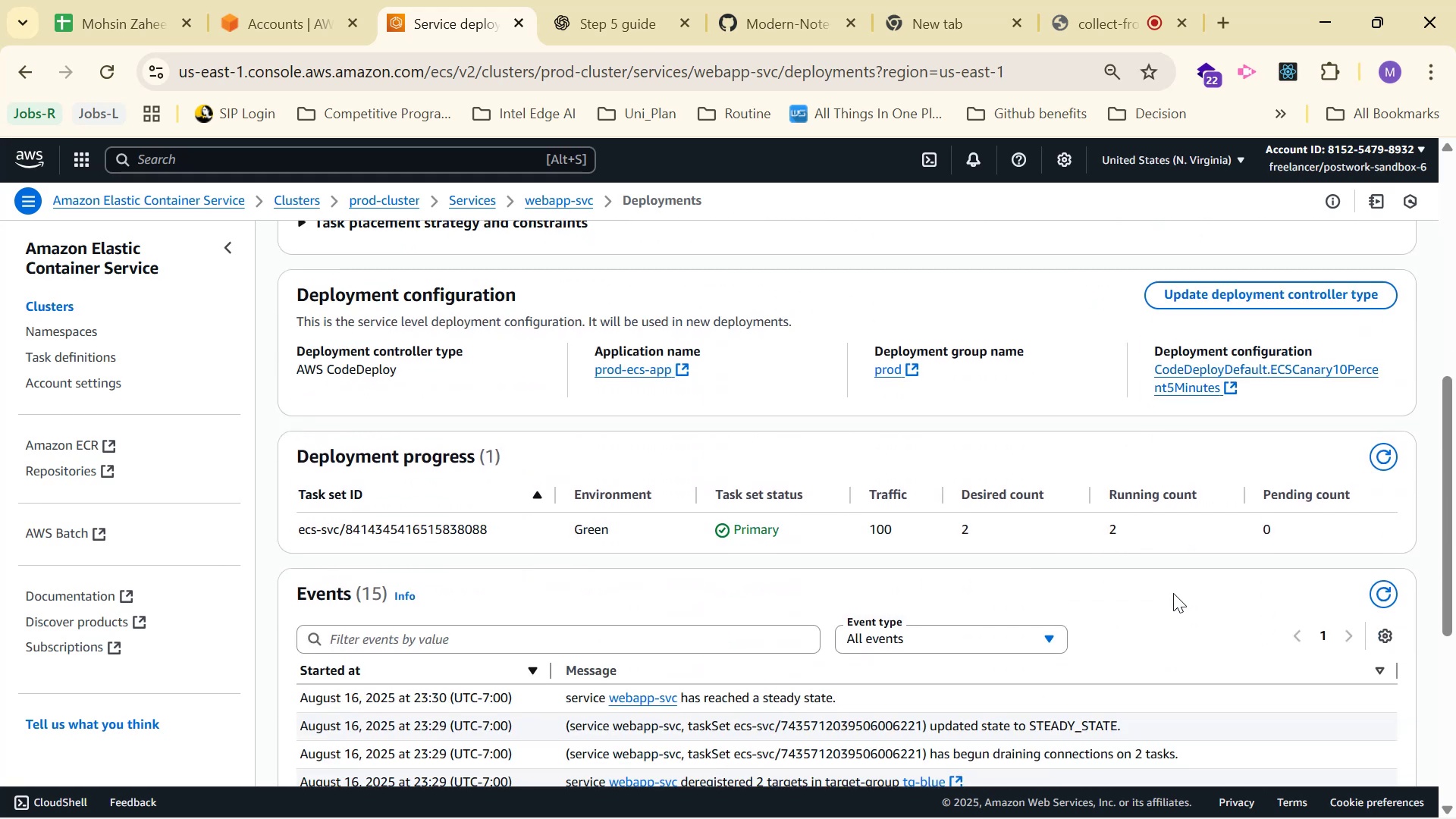 
scroll: coordinate [1171, 598], scroll_direction: up, amount: 5.0
 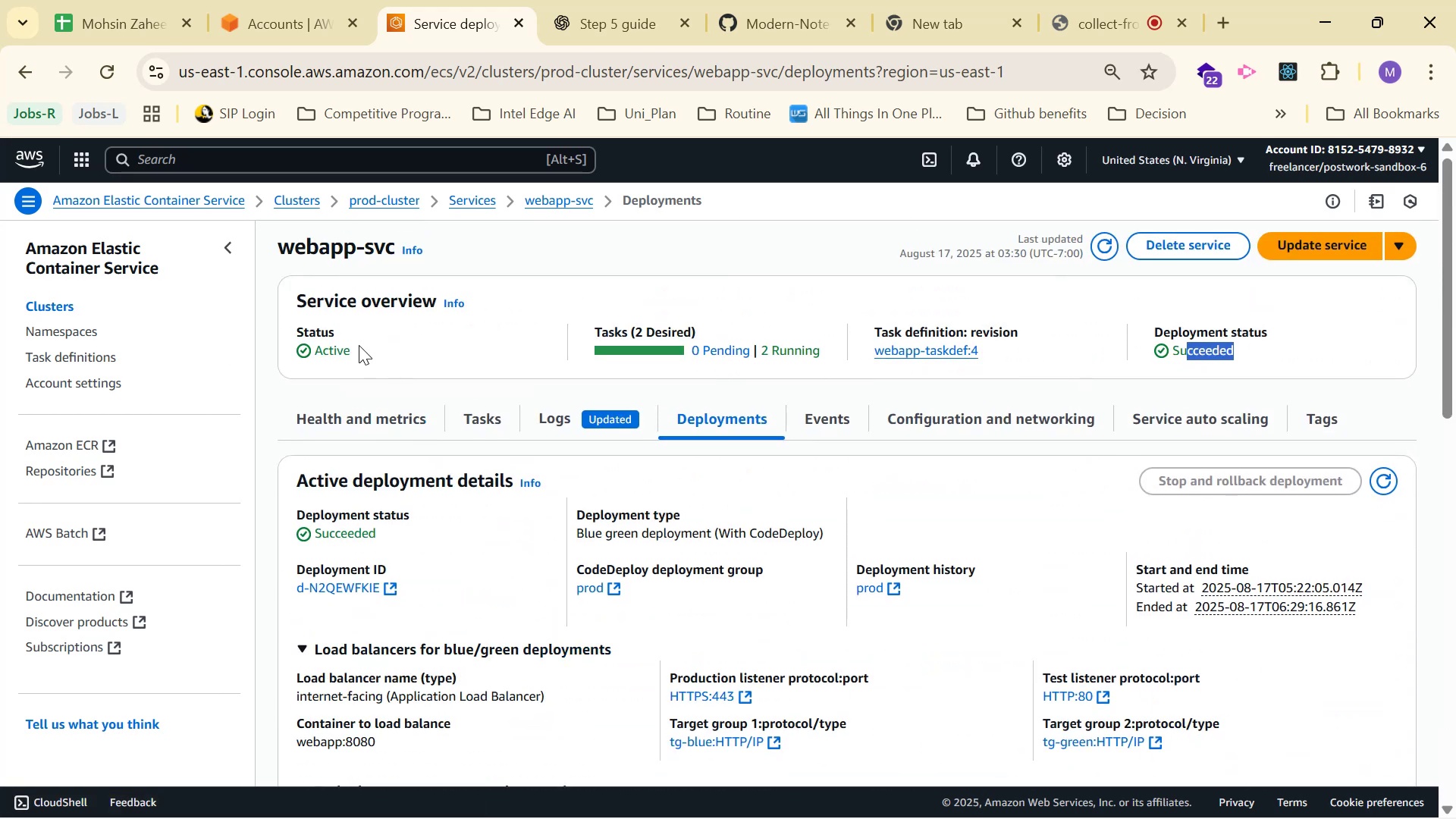 
left_click([764, 298])
 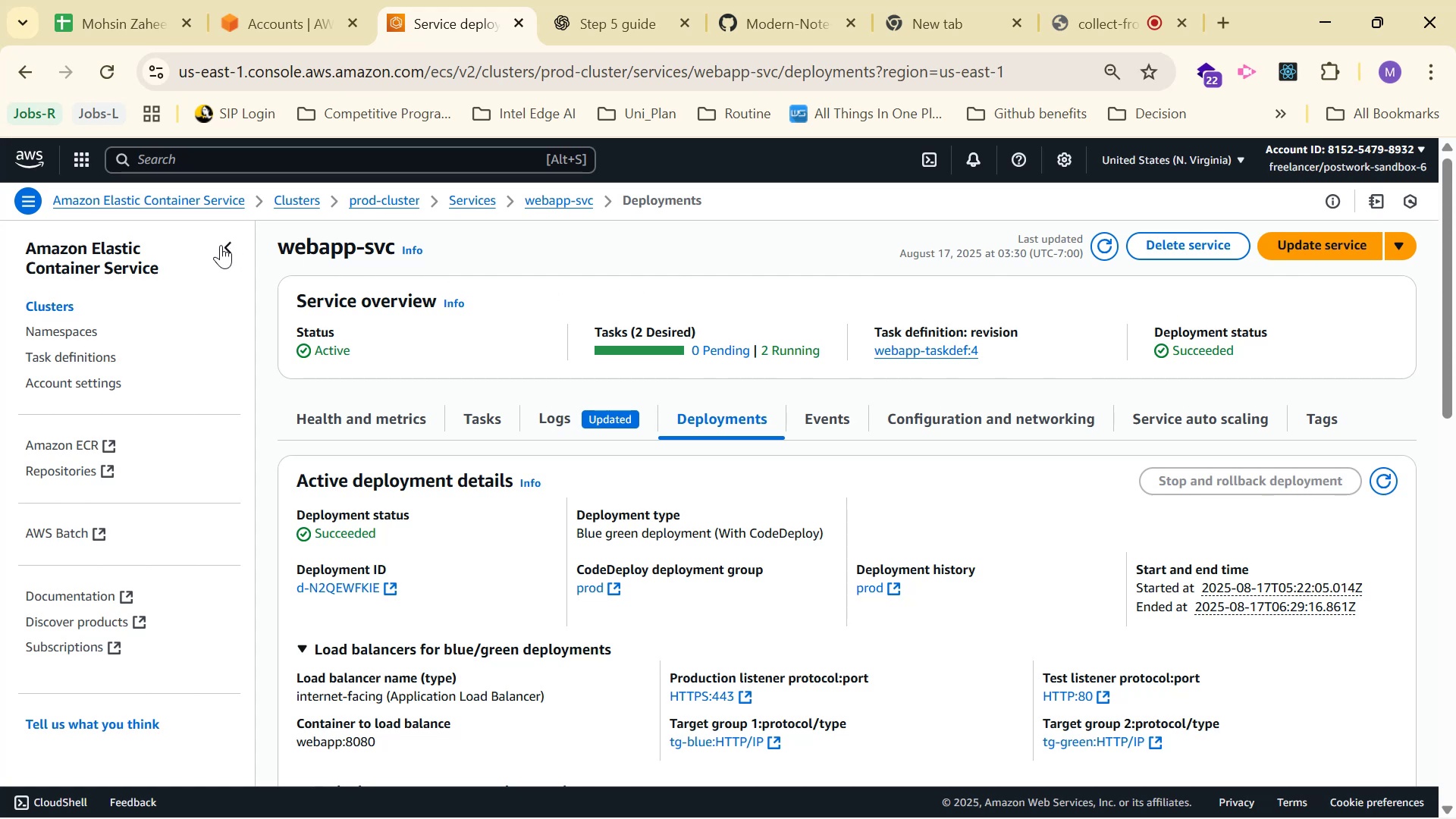 
left_click([680, 267])
 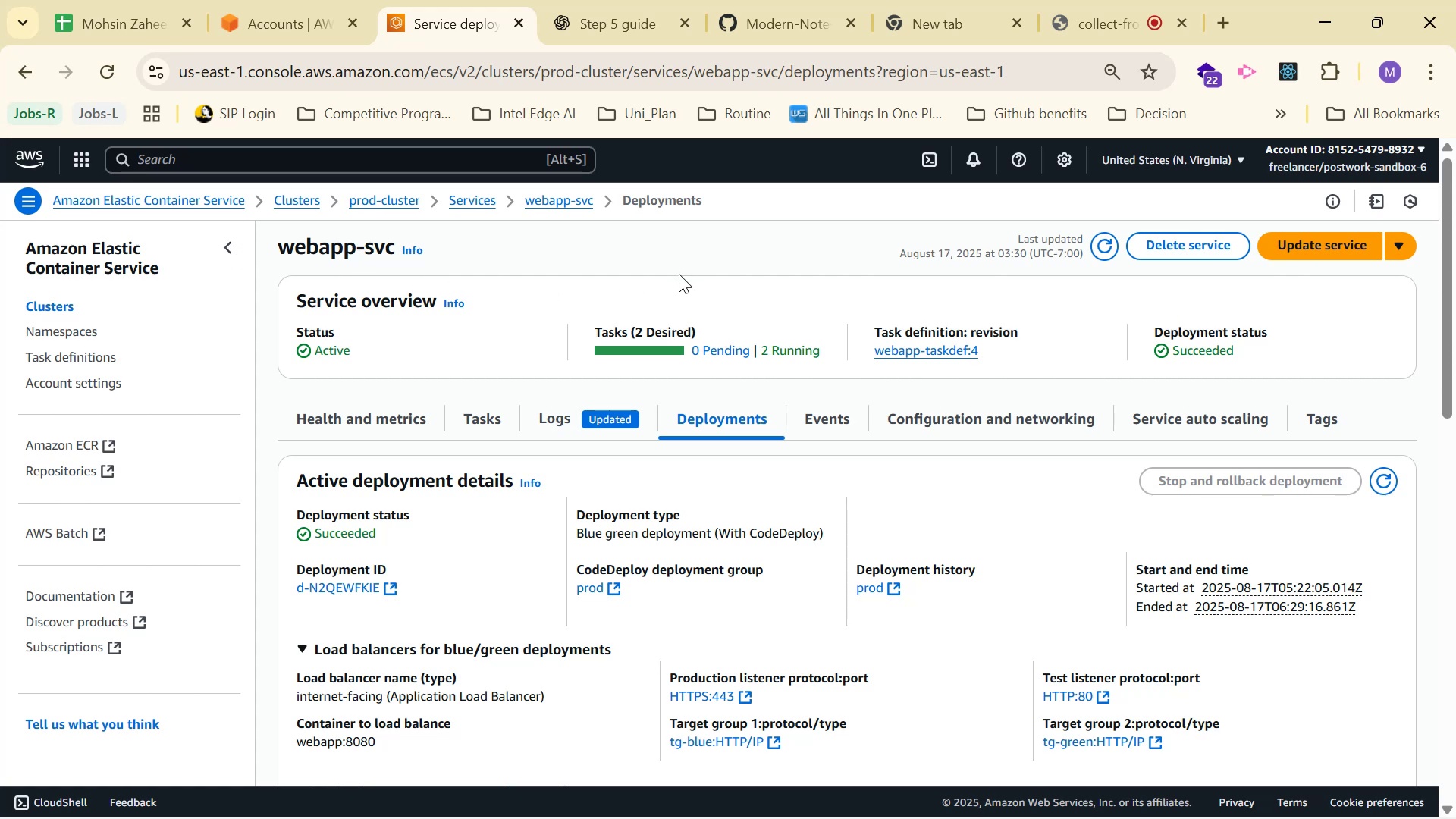 
scroll: coordinate [664, 358], scroll_direction: down, amount: 1.0
 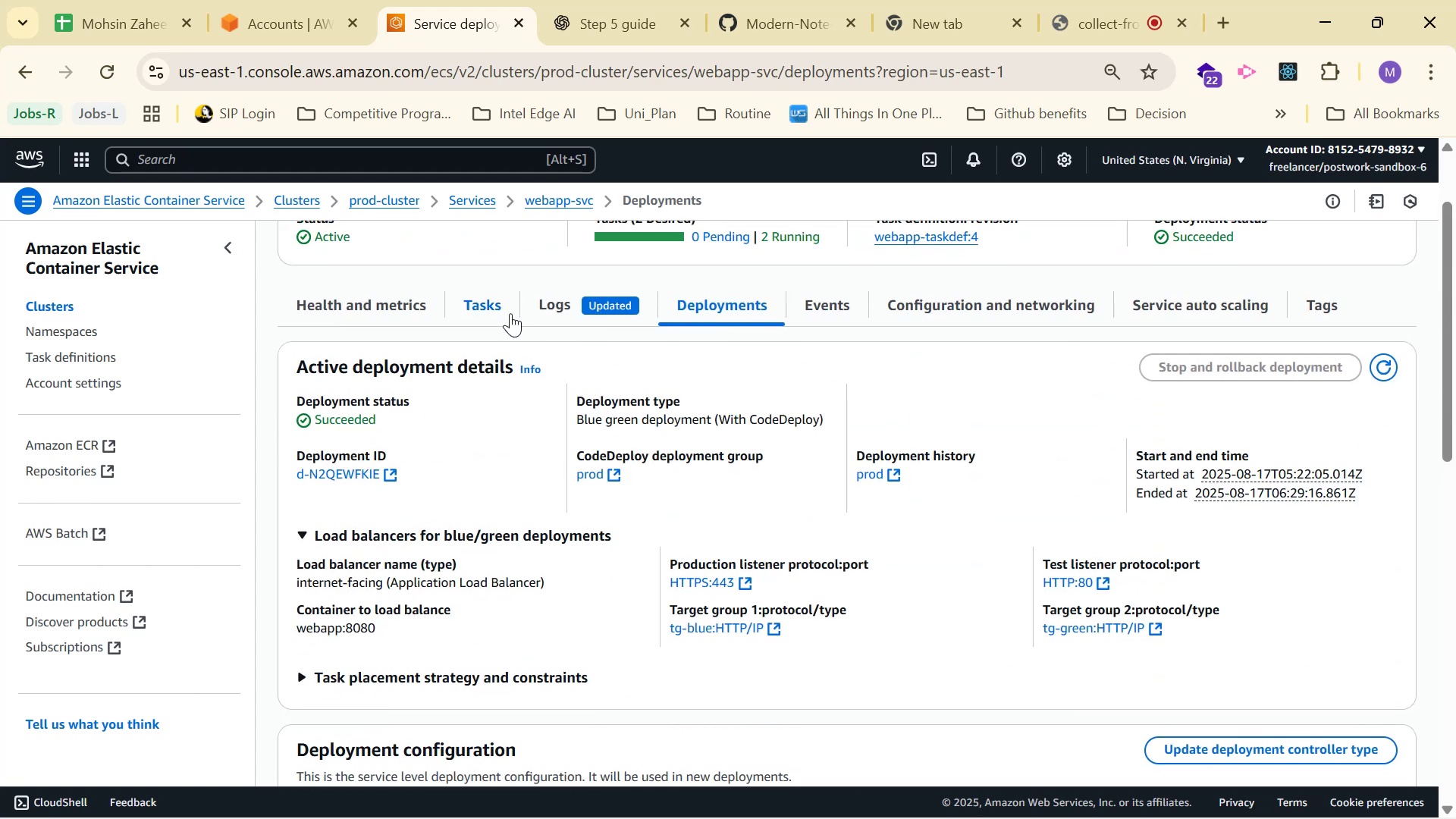 
left_click([507, 310])
 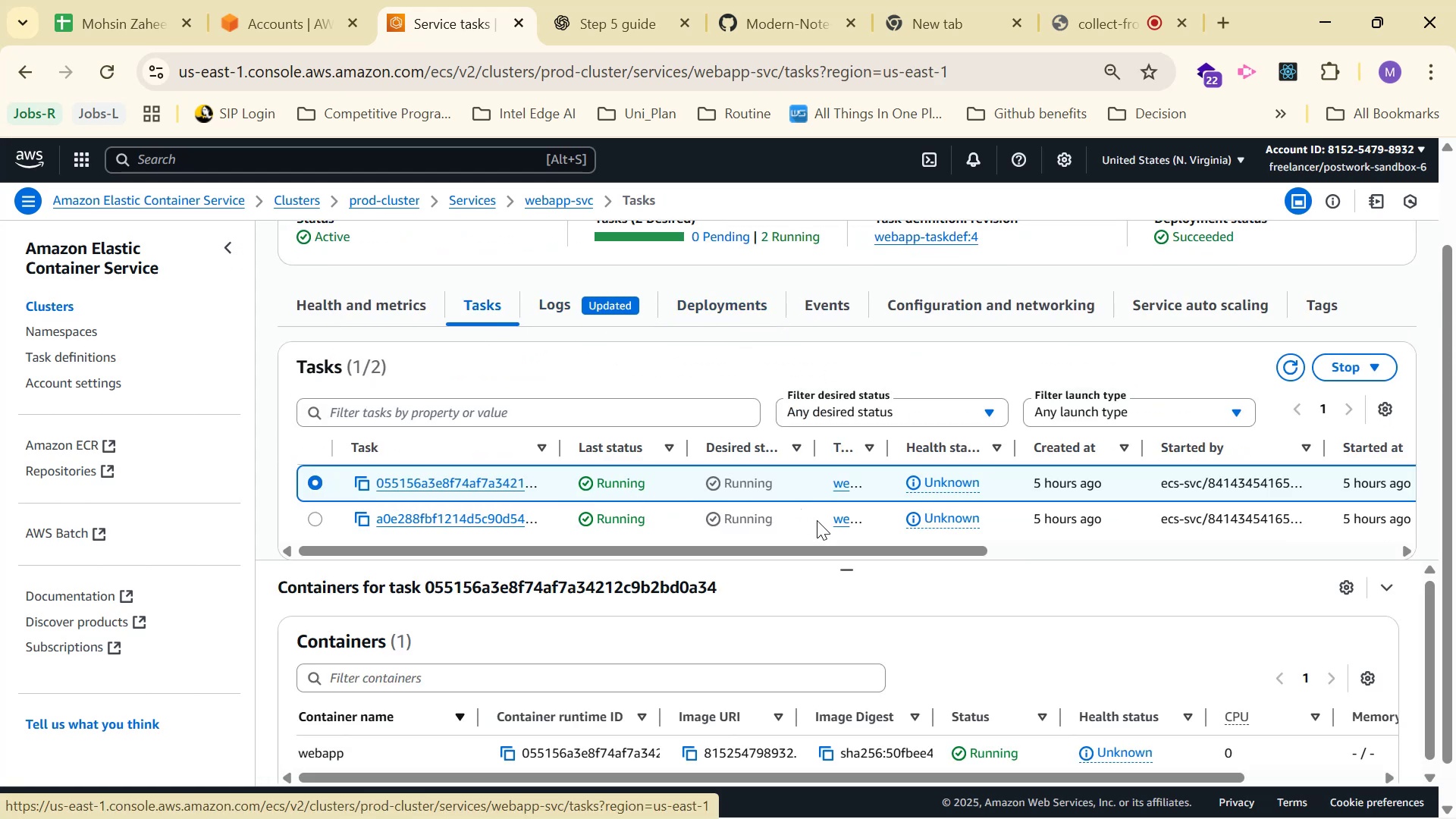 
scroll: coordinate [1049, 670], scroll_direction: down, amount: 8.0
 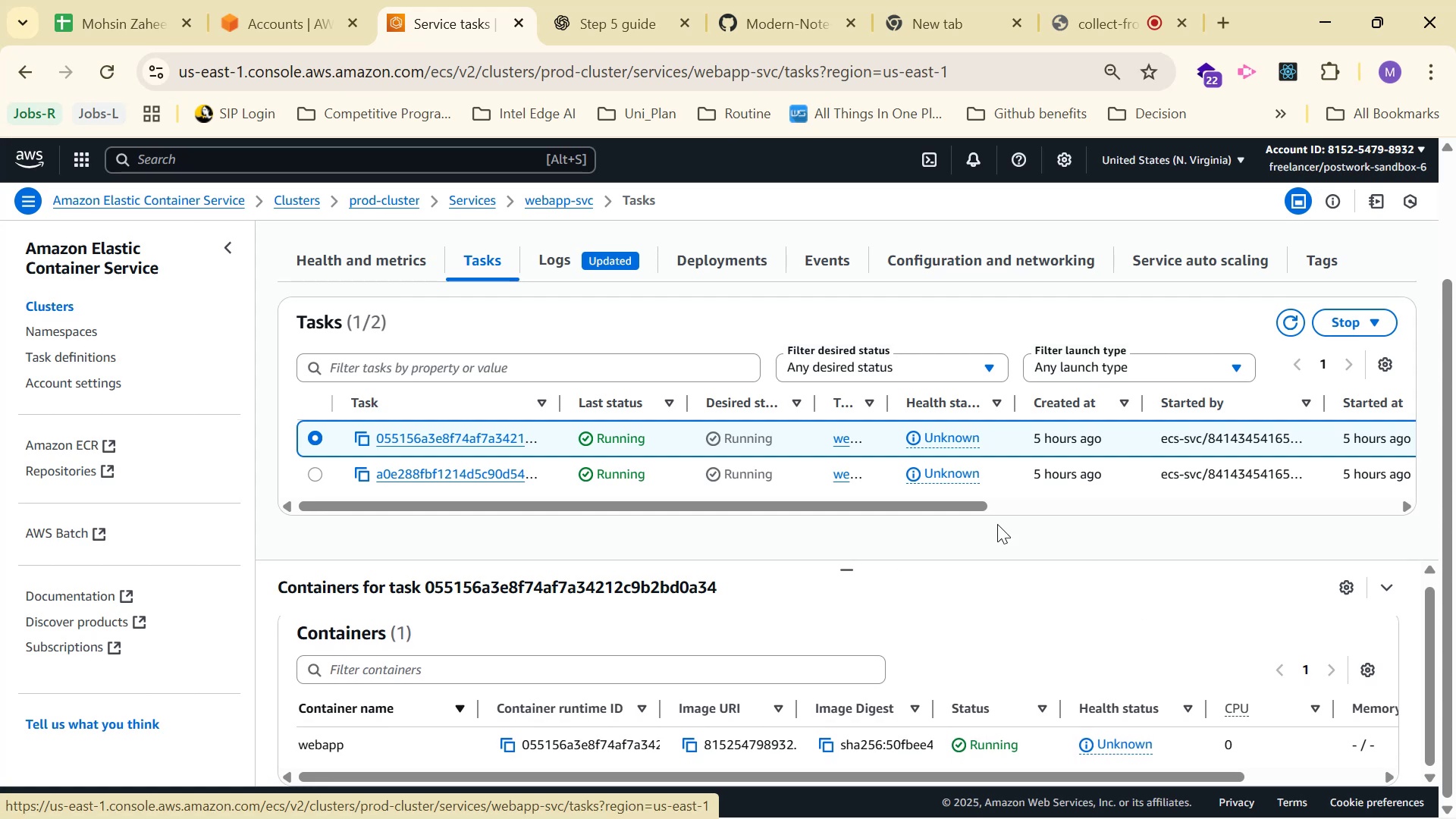 
left_click_drag(start_coordinate=[921, 498], to_coordinate=[1321, 510])
 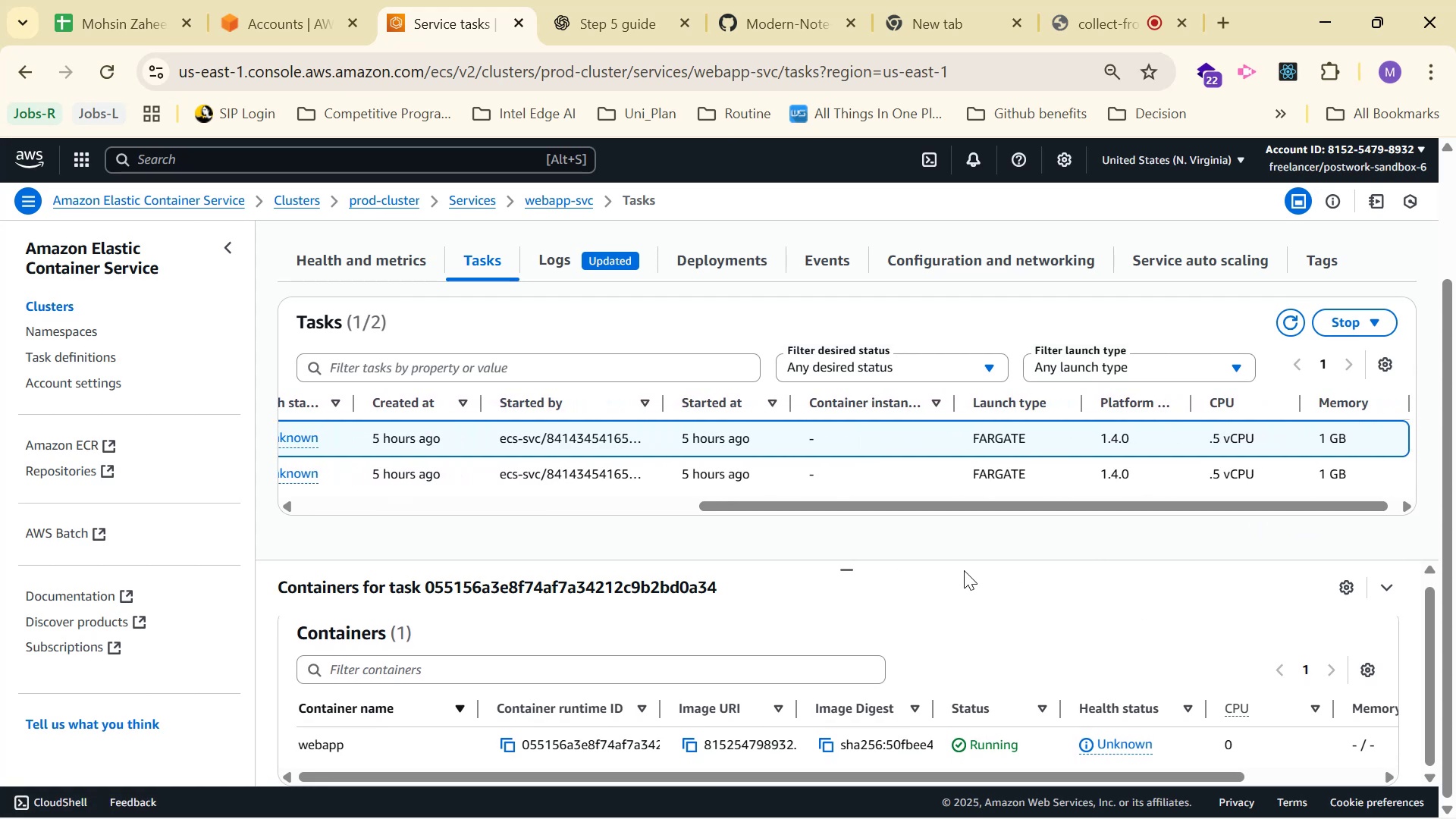 
scroll: coordinate [241, 497], scroll_direction: up, amount: 3.0
 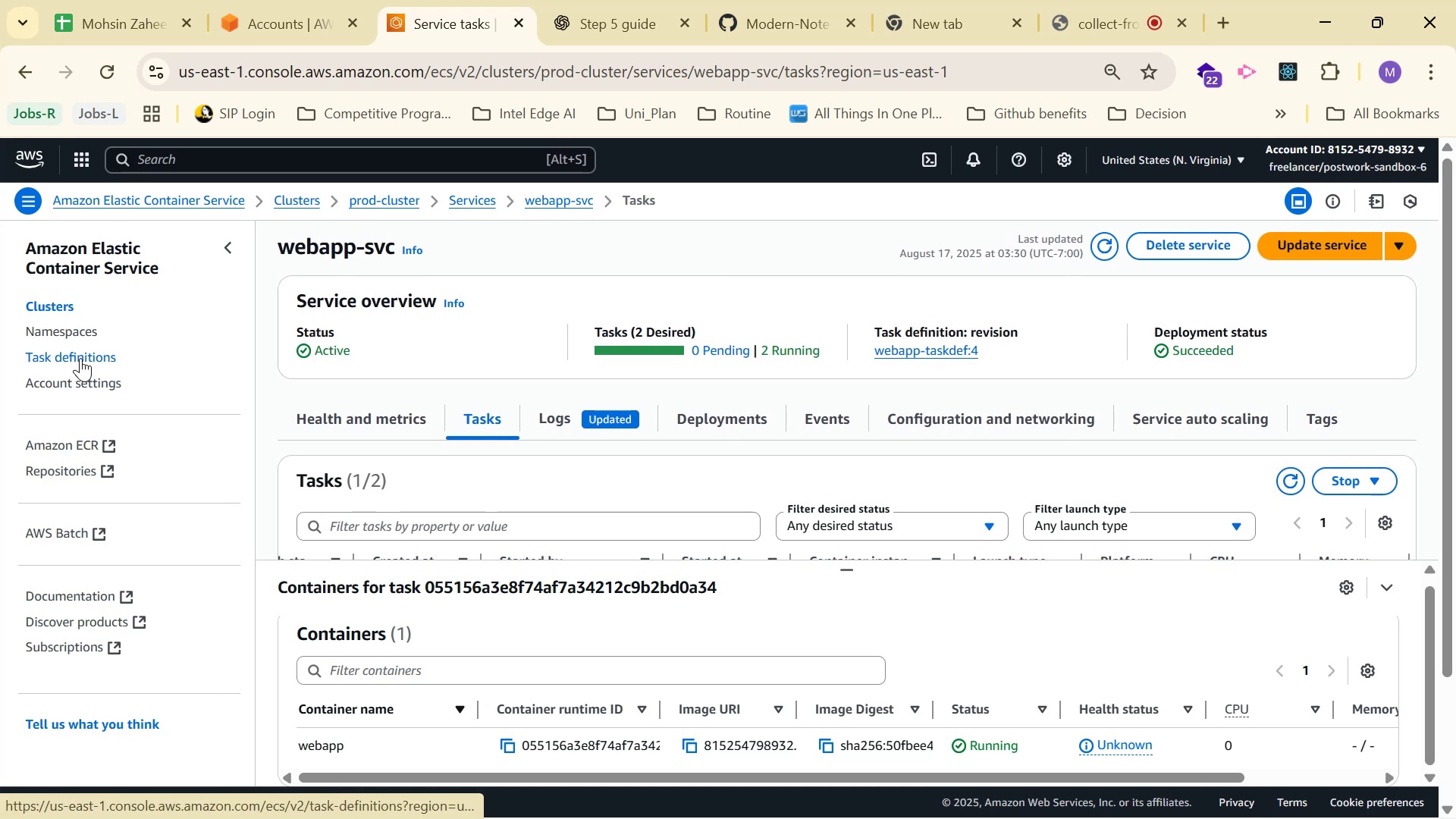 
left_click([80, 357])
 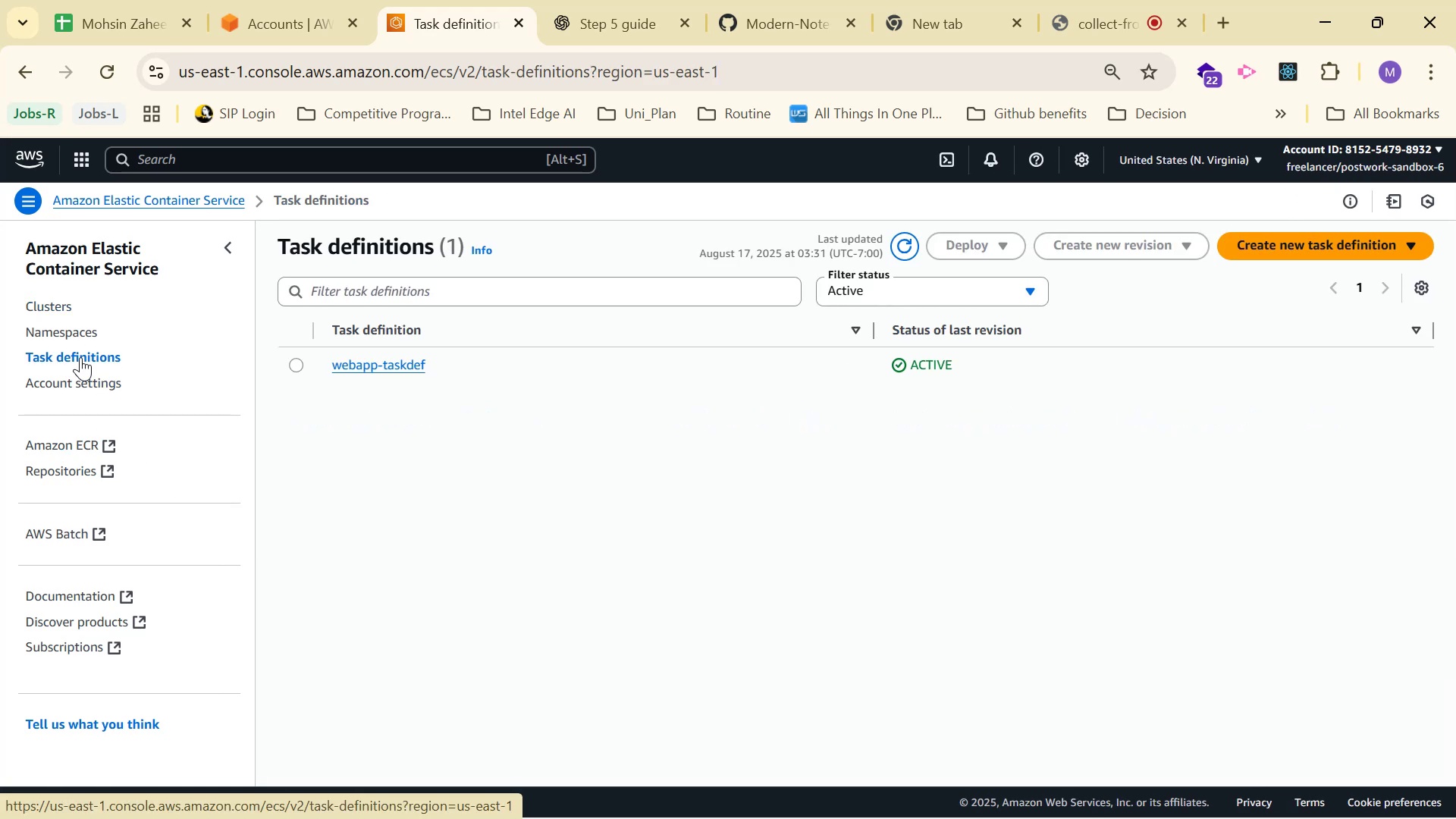 
left_click([67, 327])
 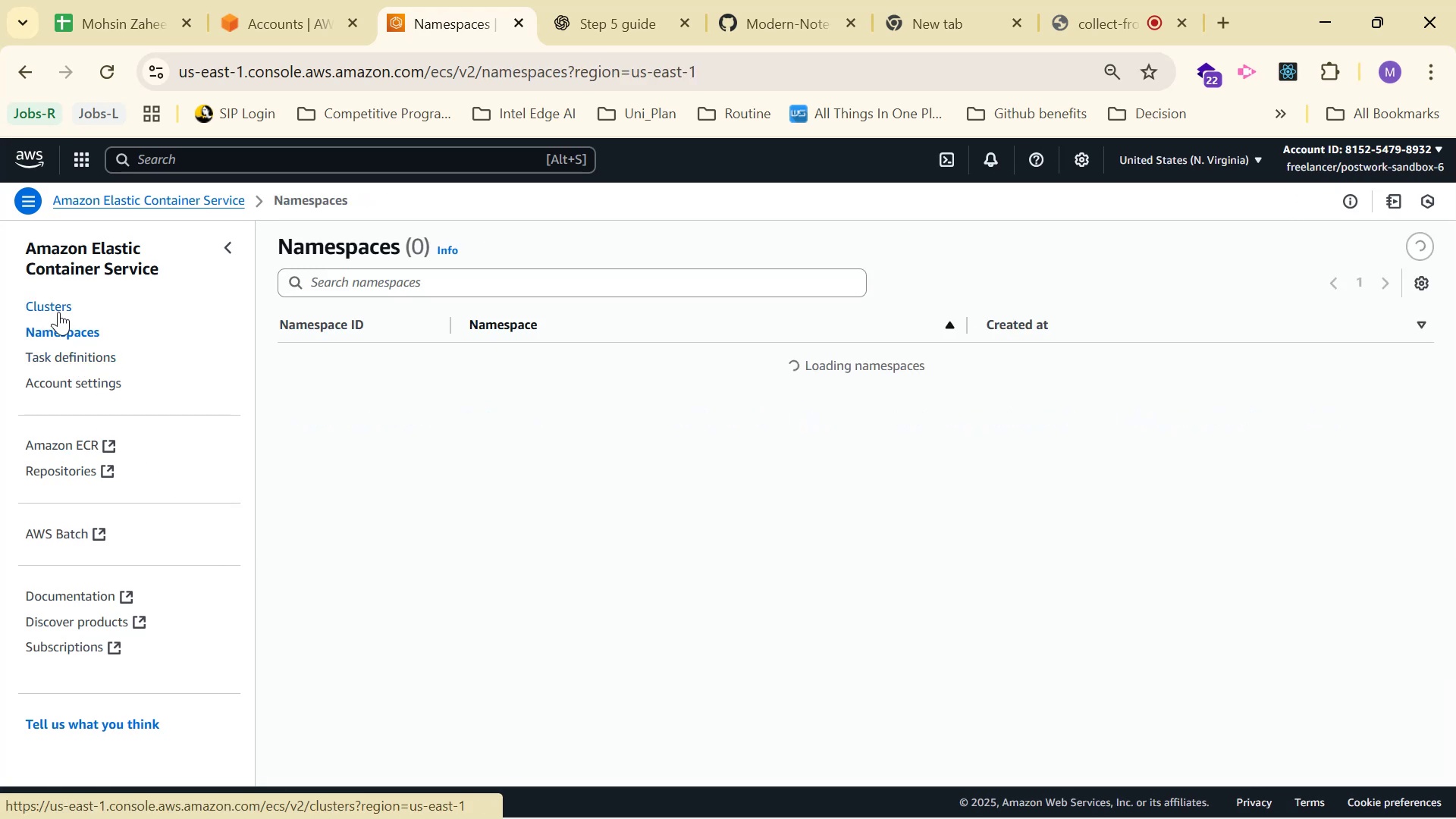 
left_click([56, 307])
 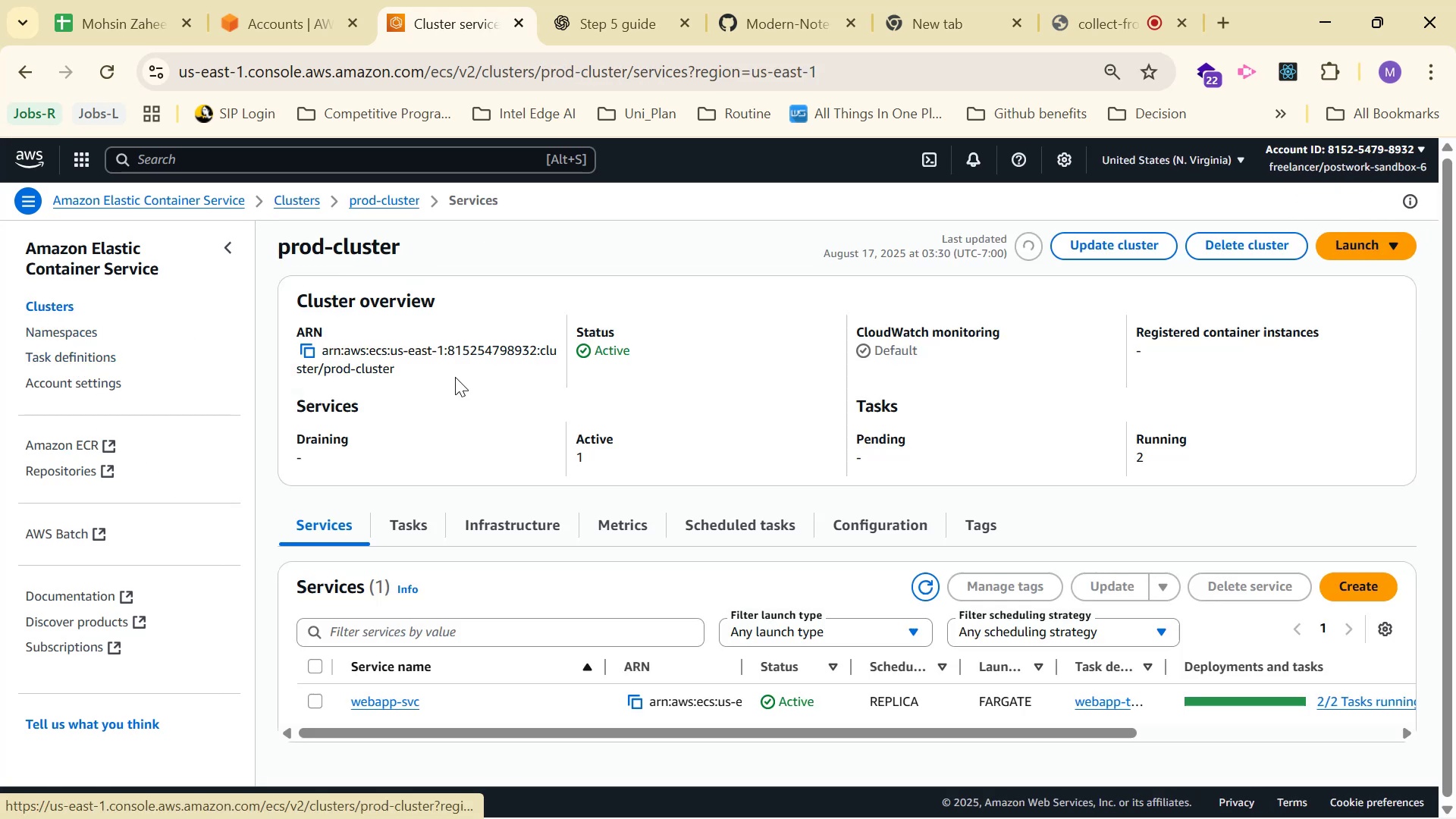 
scroll: coordinate [1363, 562], scroll_direction: down, amount: 1.0
 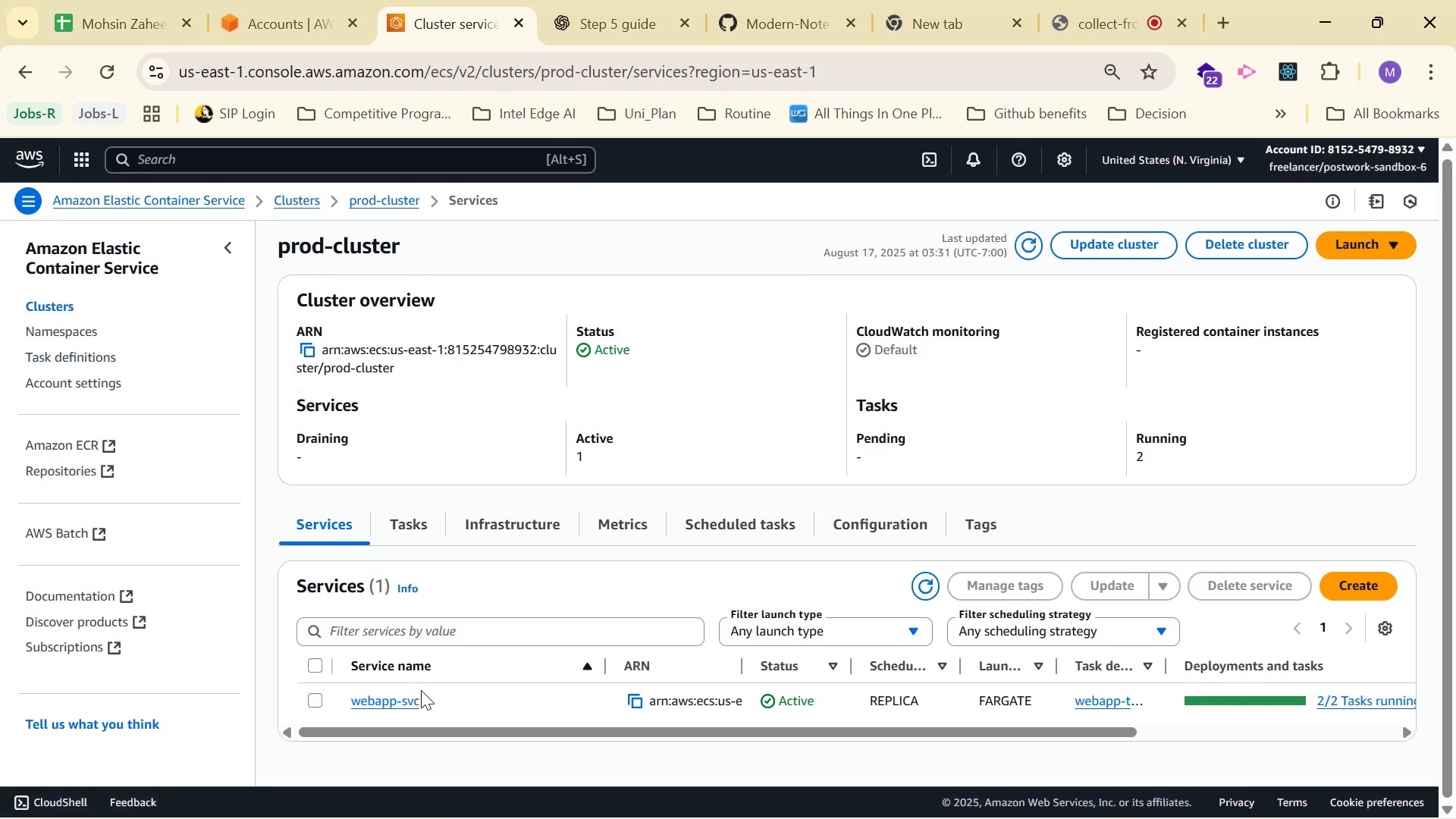 
left_click([405, 700])
 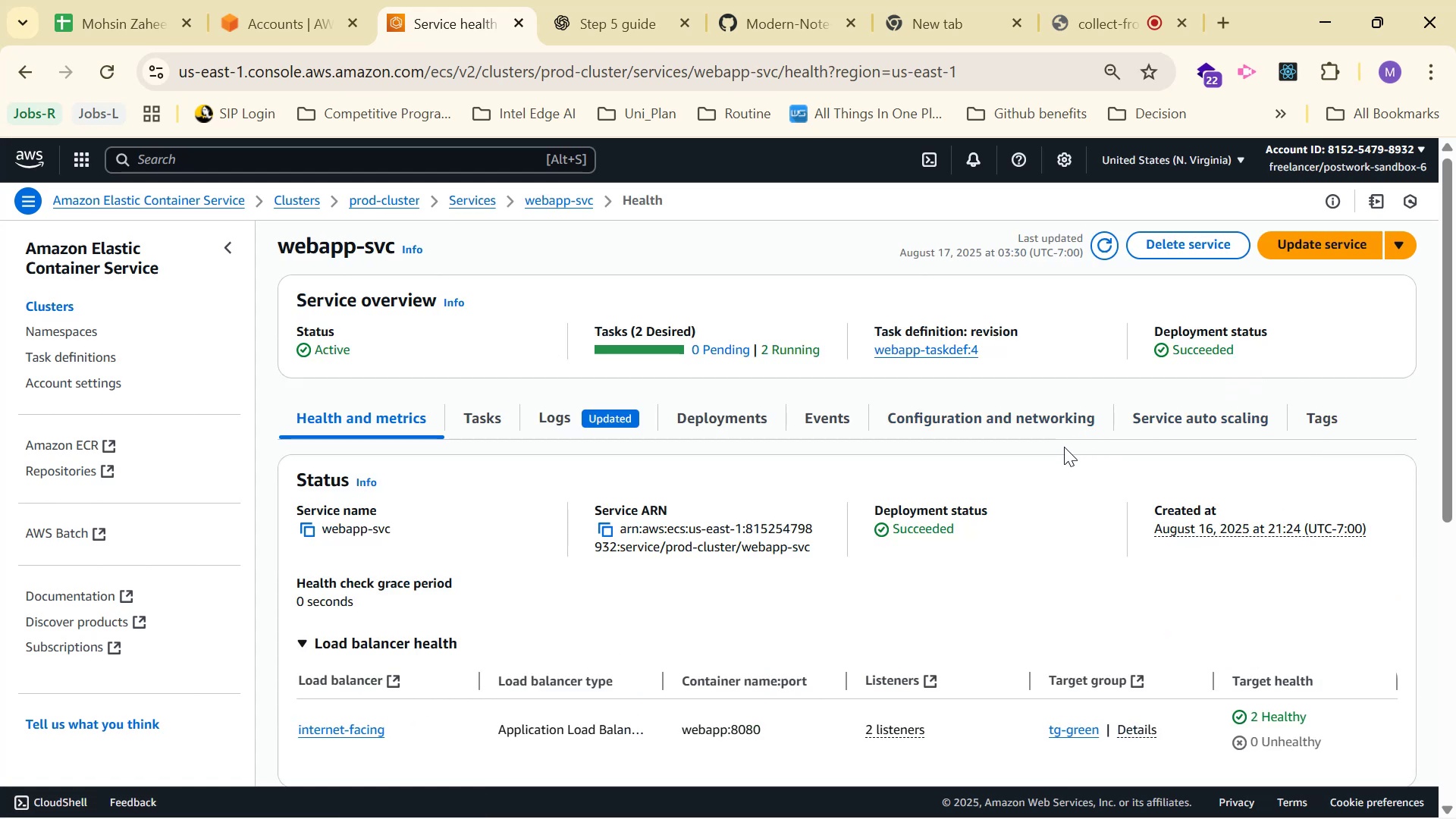 
left_click([861, 422])
 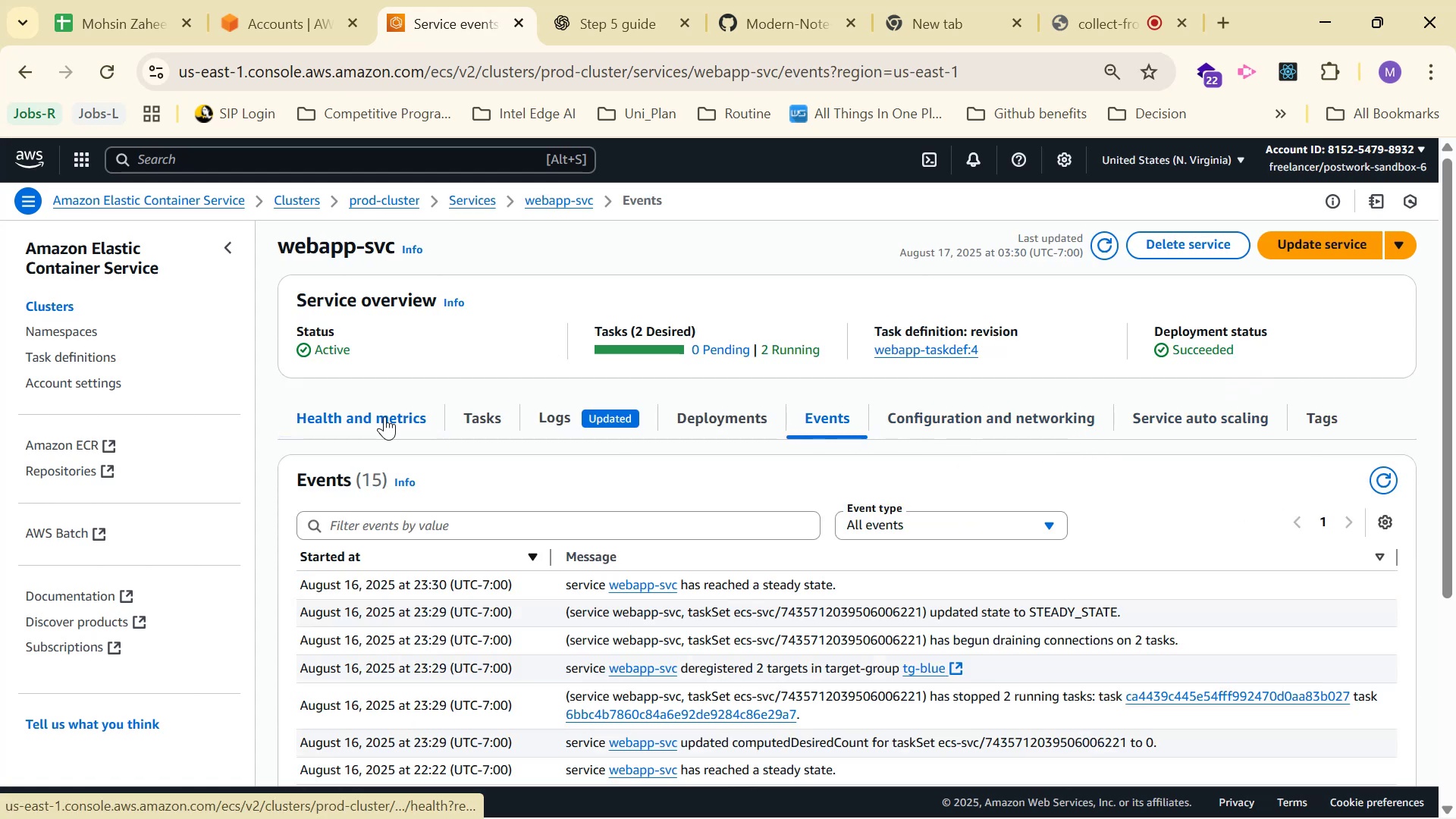 
scroll: coordinate [1213, 457], scroll_direction: down, amount: 2.0
 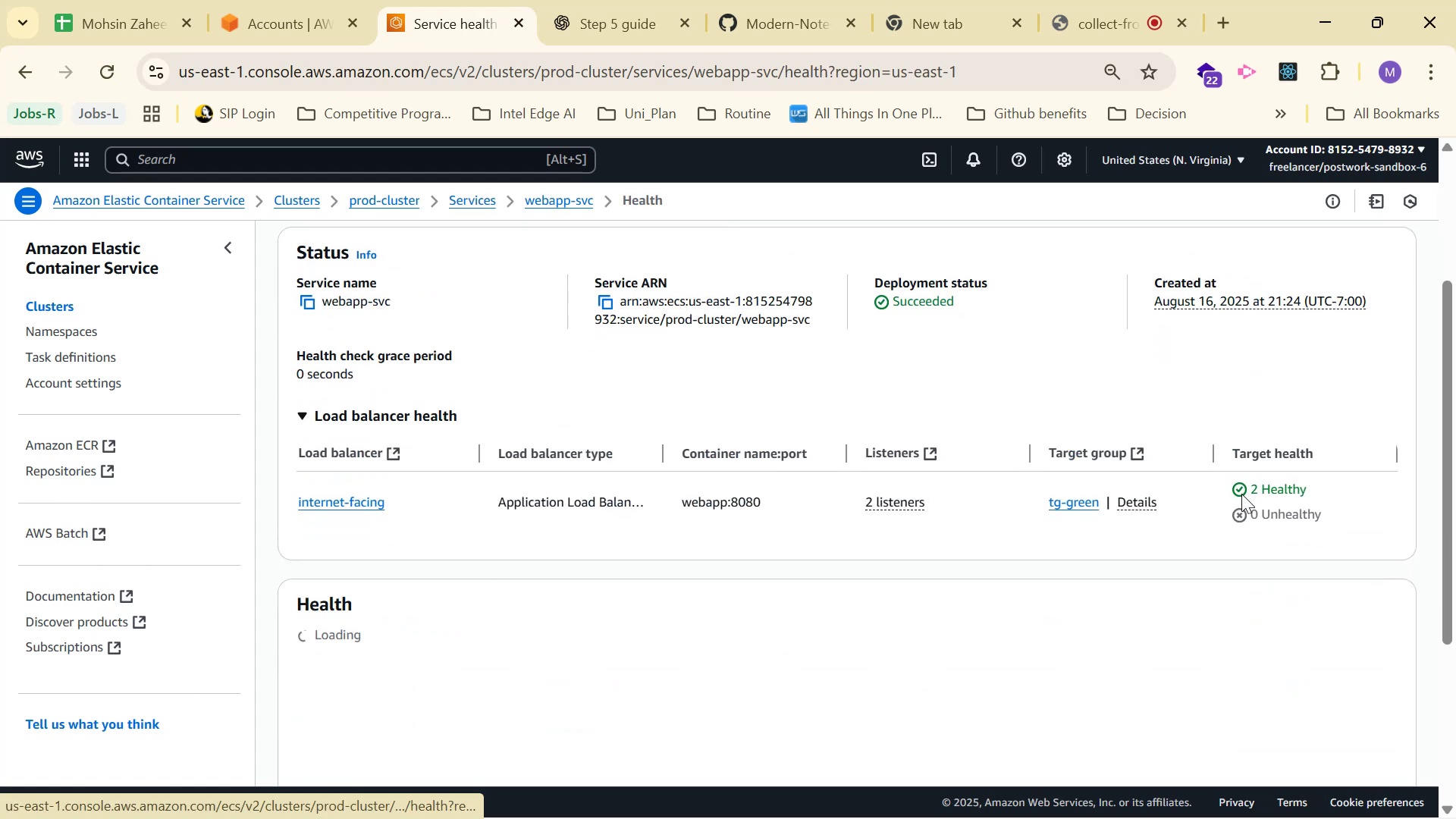 
left_click_drag(start_coordinate=[1246, 486], to_coordinate=[1335, 481])
 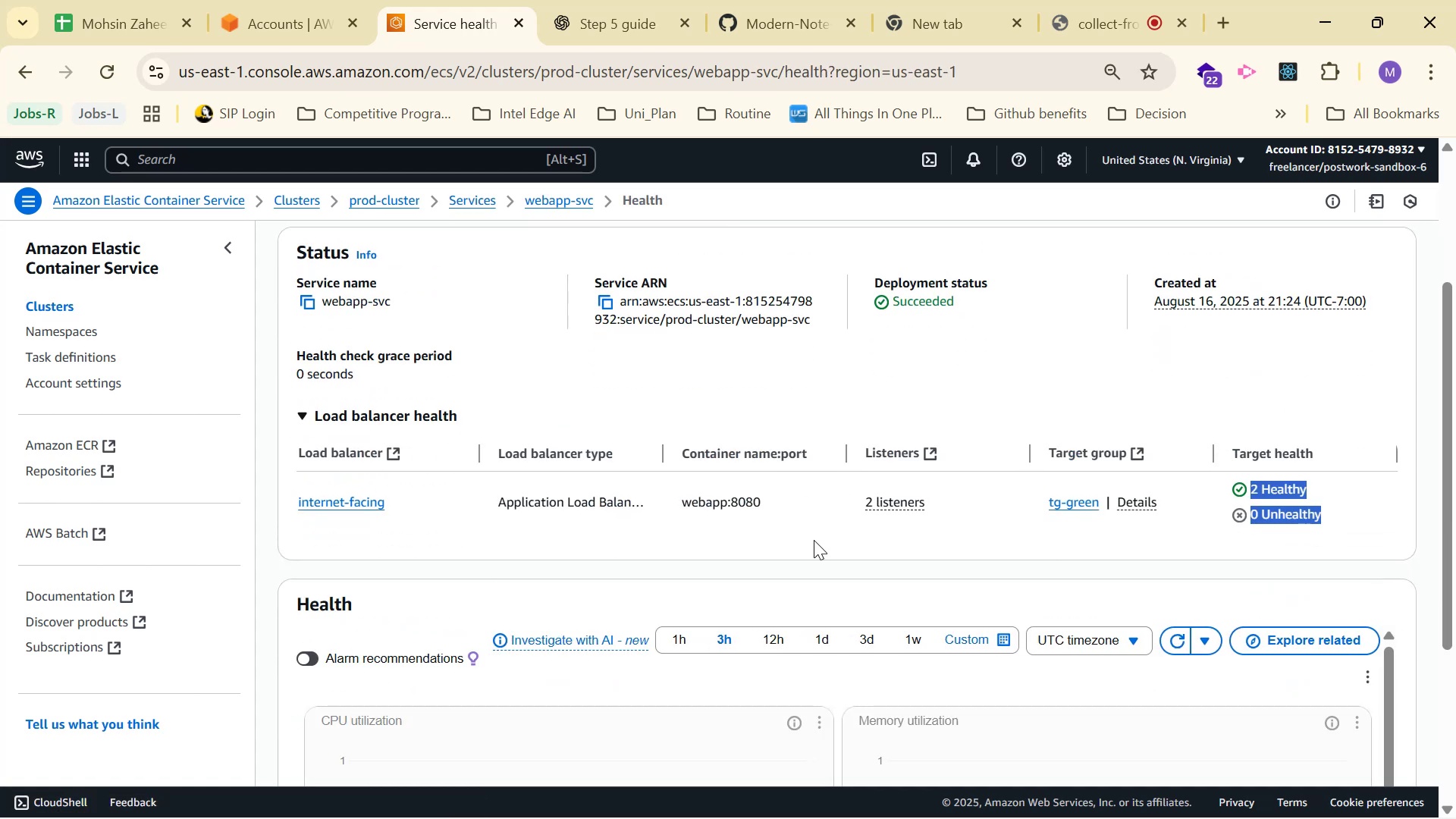 
left_click([668, 529])
 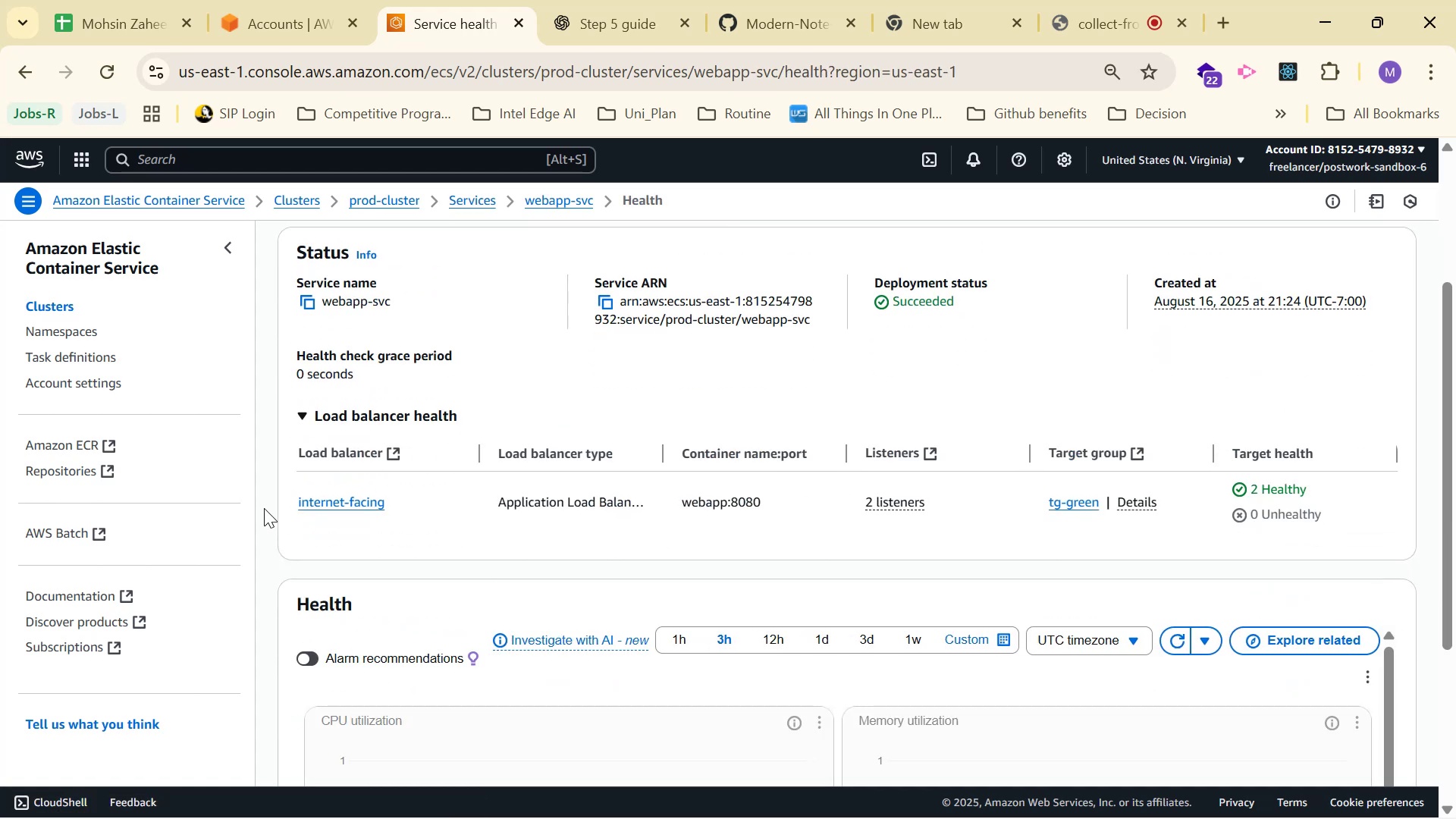 
left_click_drag(start_coordinate=[287, 504], to_coordinate=[1310, 479])
 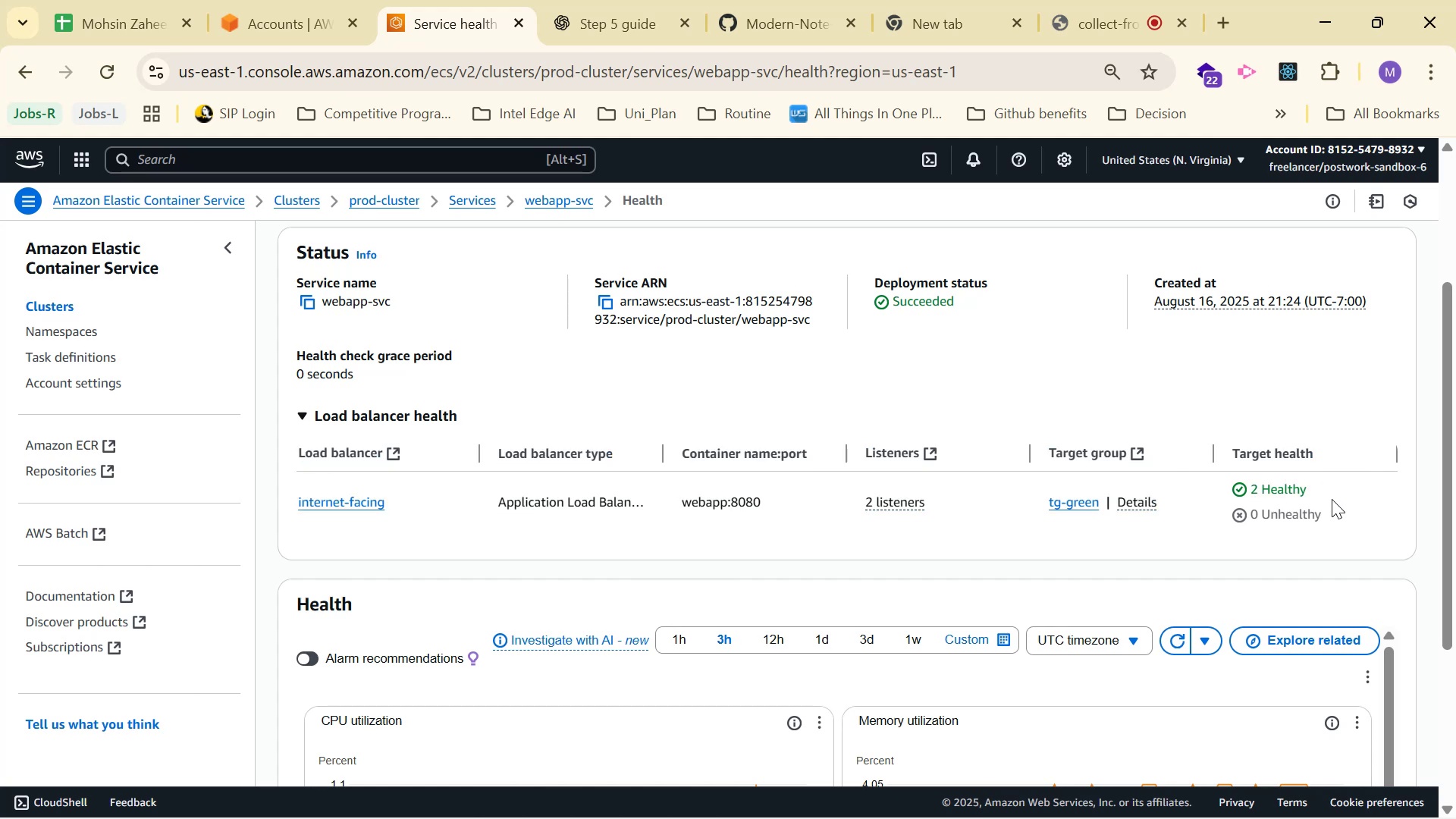 
scroll: coordinate [842, 489], scroll_direction: up, amount: 3.0
 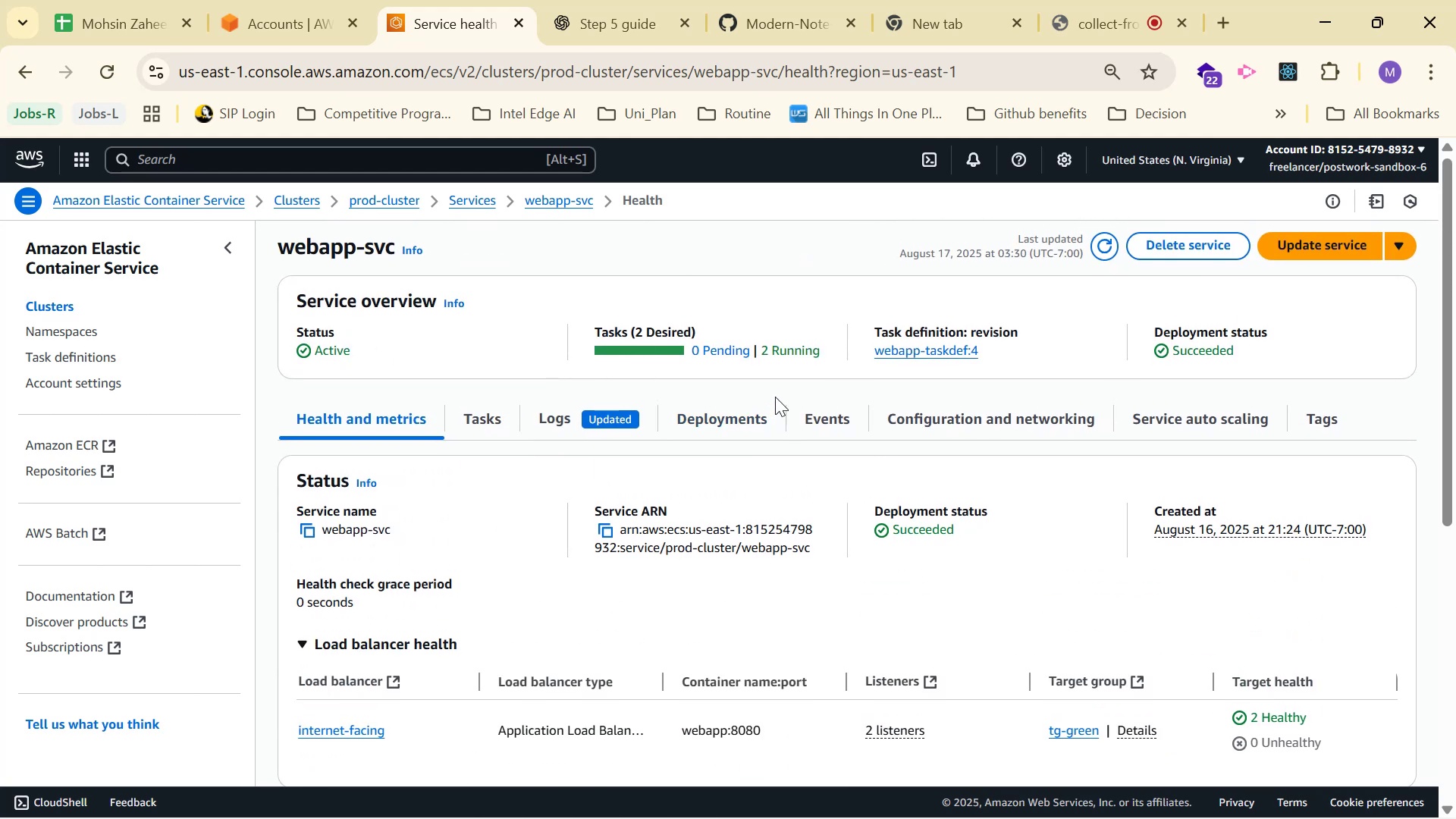 
wait(6.55)
 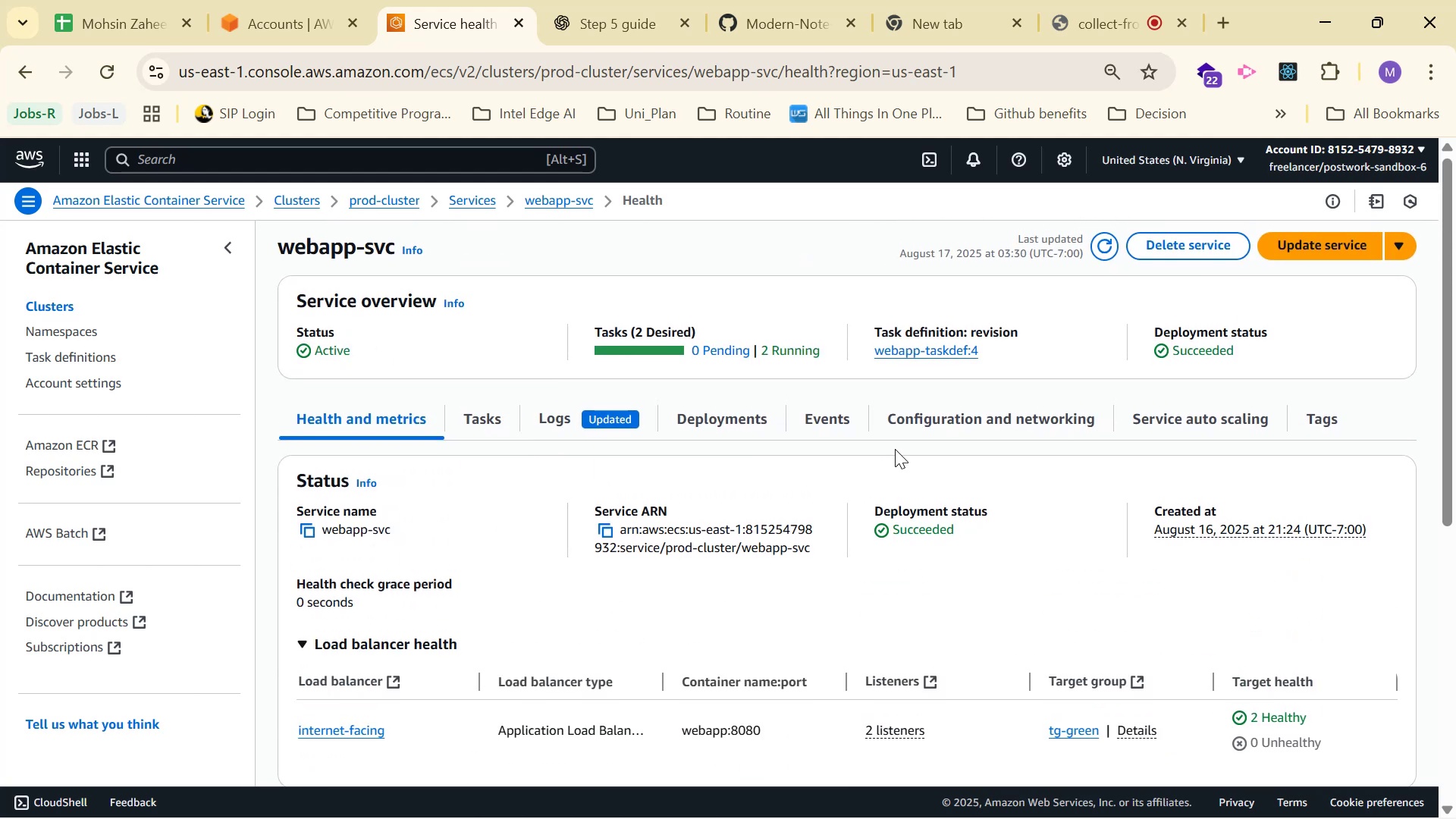 
left_click([1389, 72])
 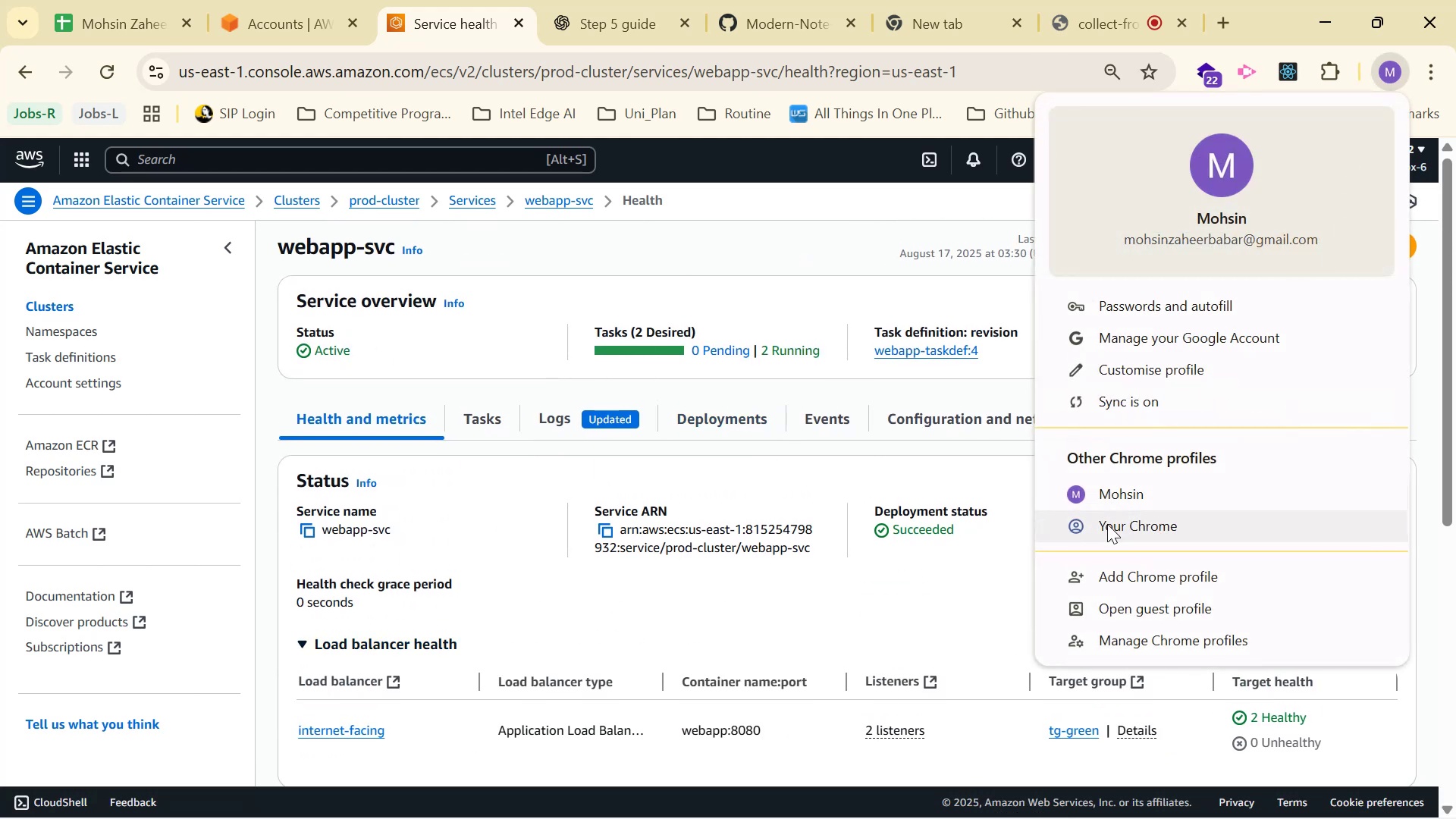 
left_click([1122, 497])
 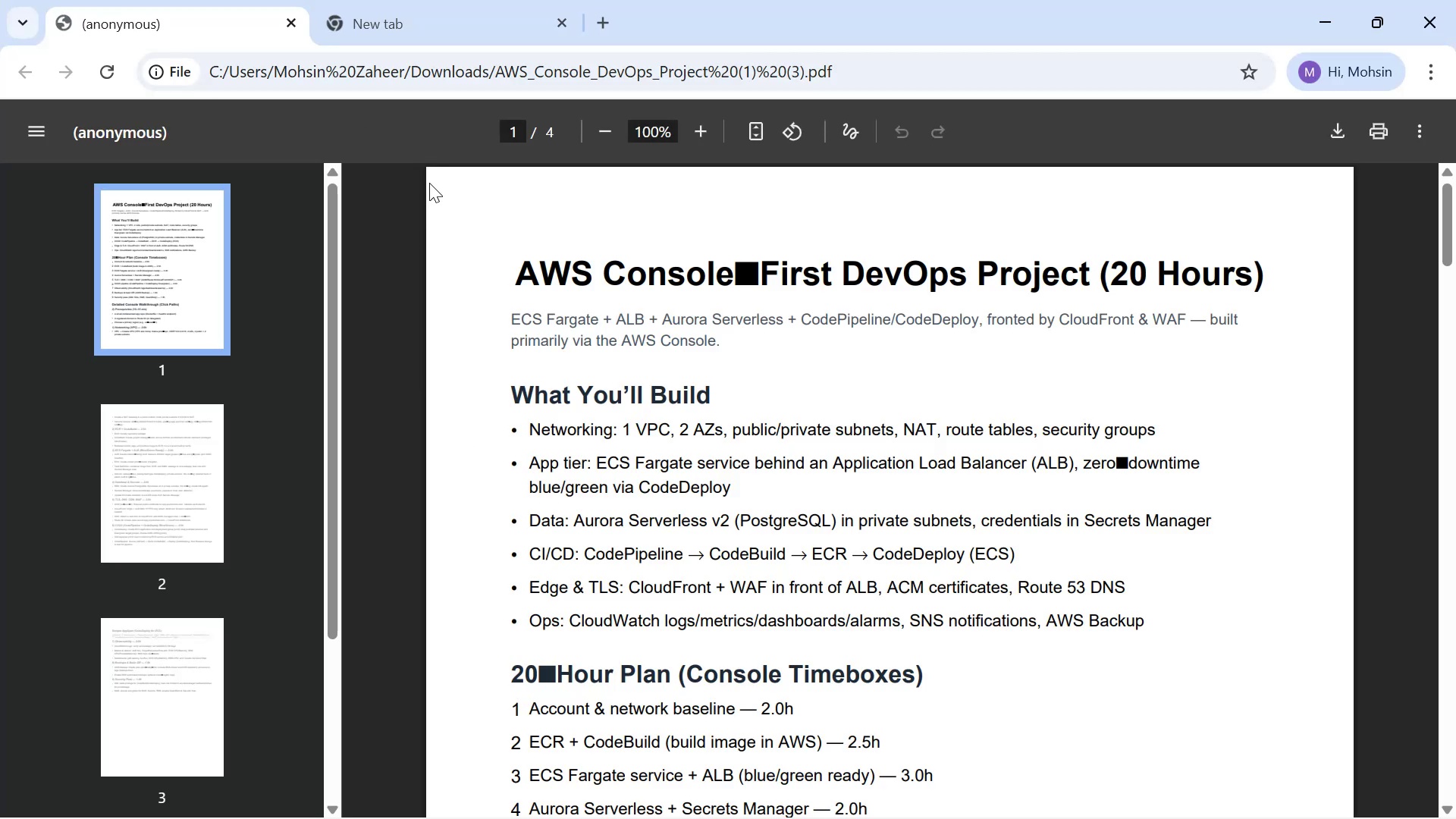 
scroll: coordinate [842, 375], scroll_direction: down, amount: 16.0
 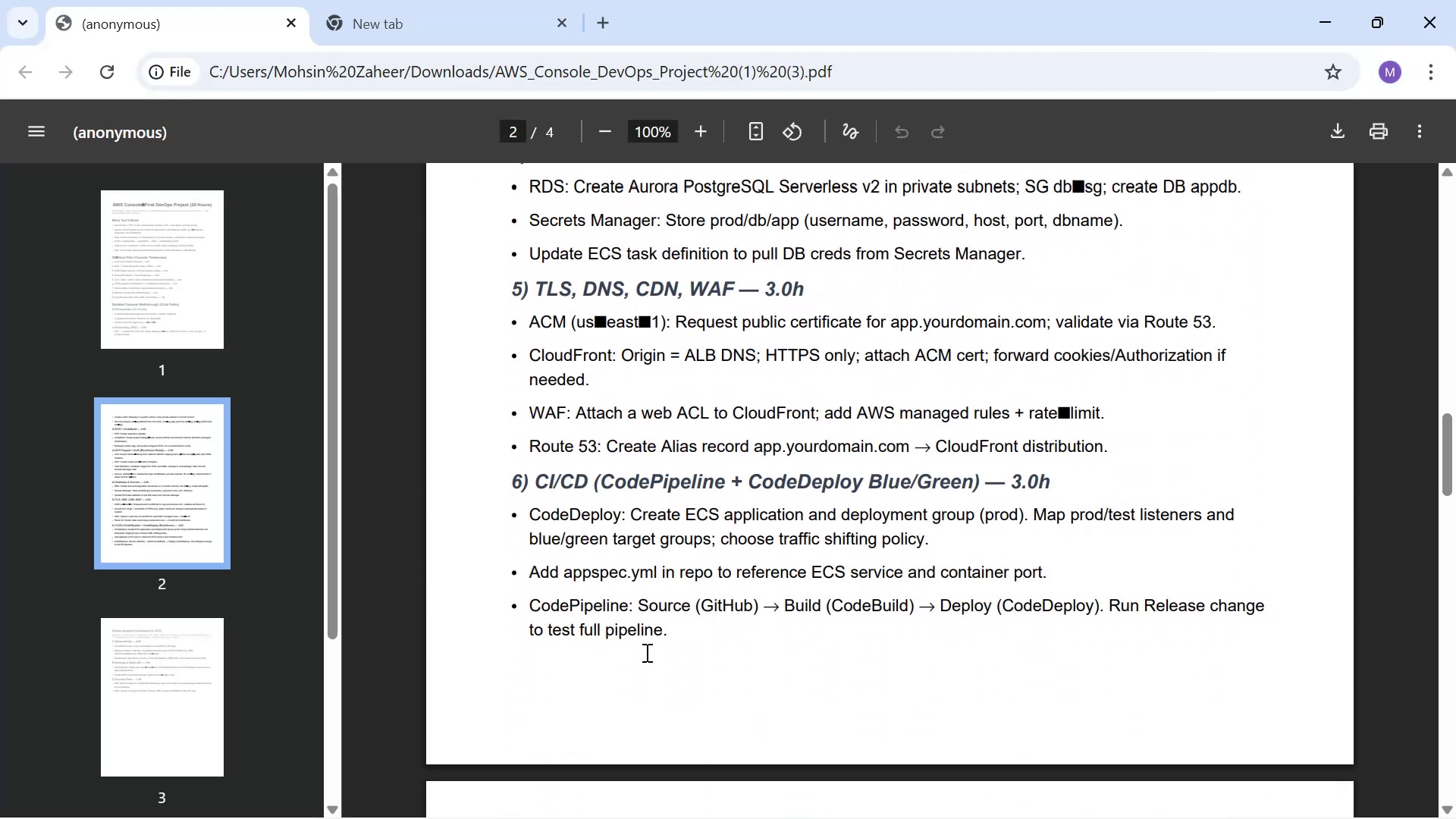 
left_click_drag(start_coordinate=[689, 635], to_coordinate=[556, 597])
 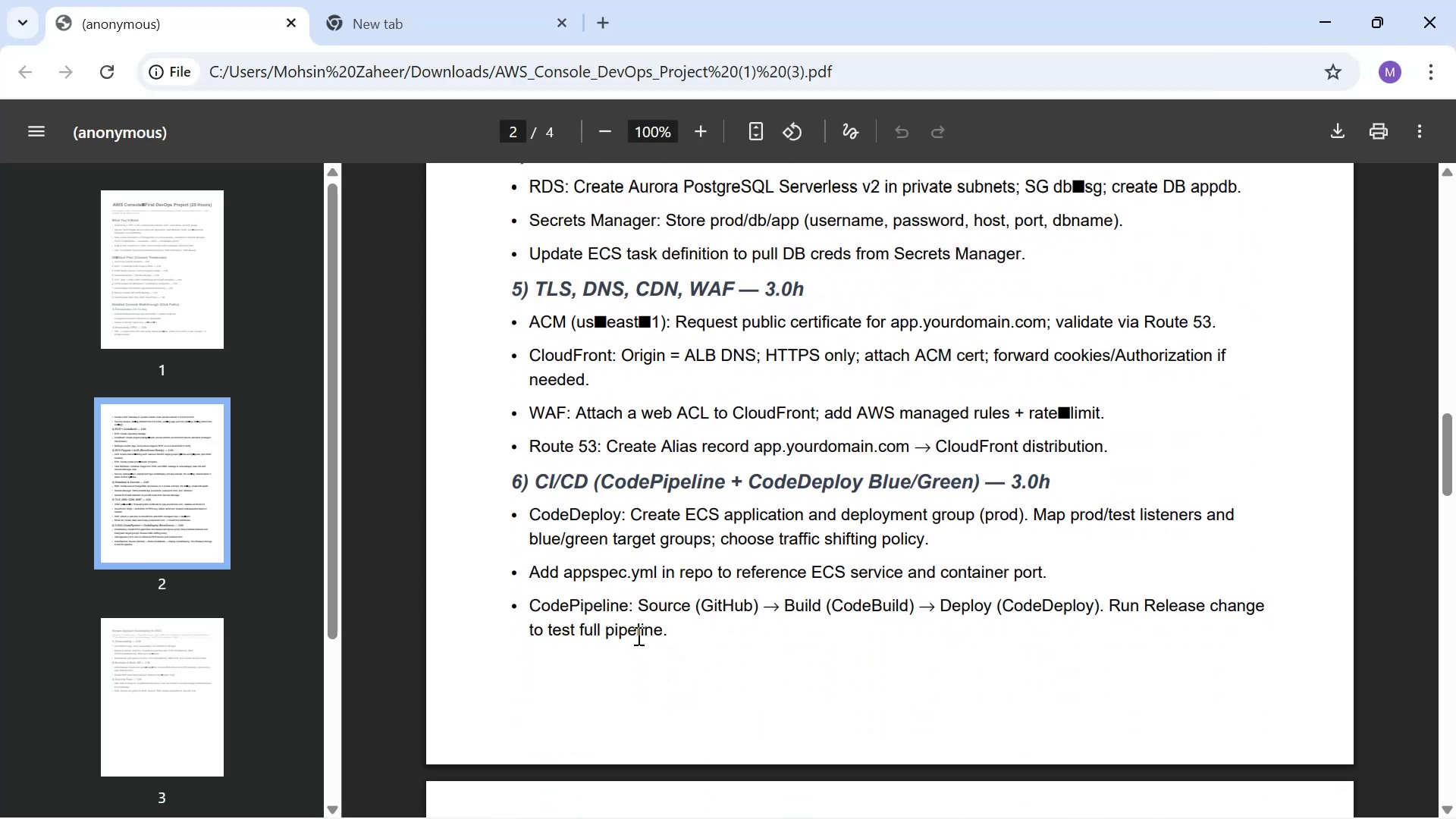 
left_click_drag(start_coordinate=[661, 639], to_coordinate=[505, 466])
 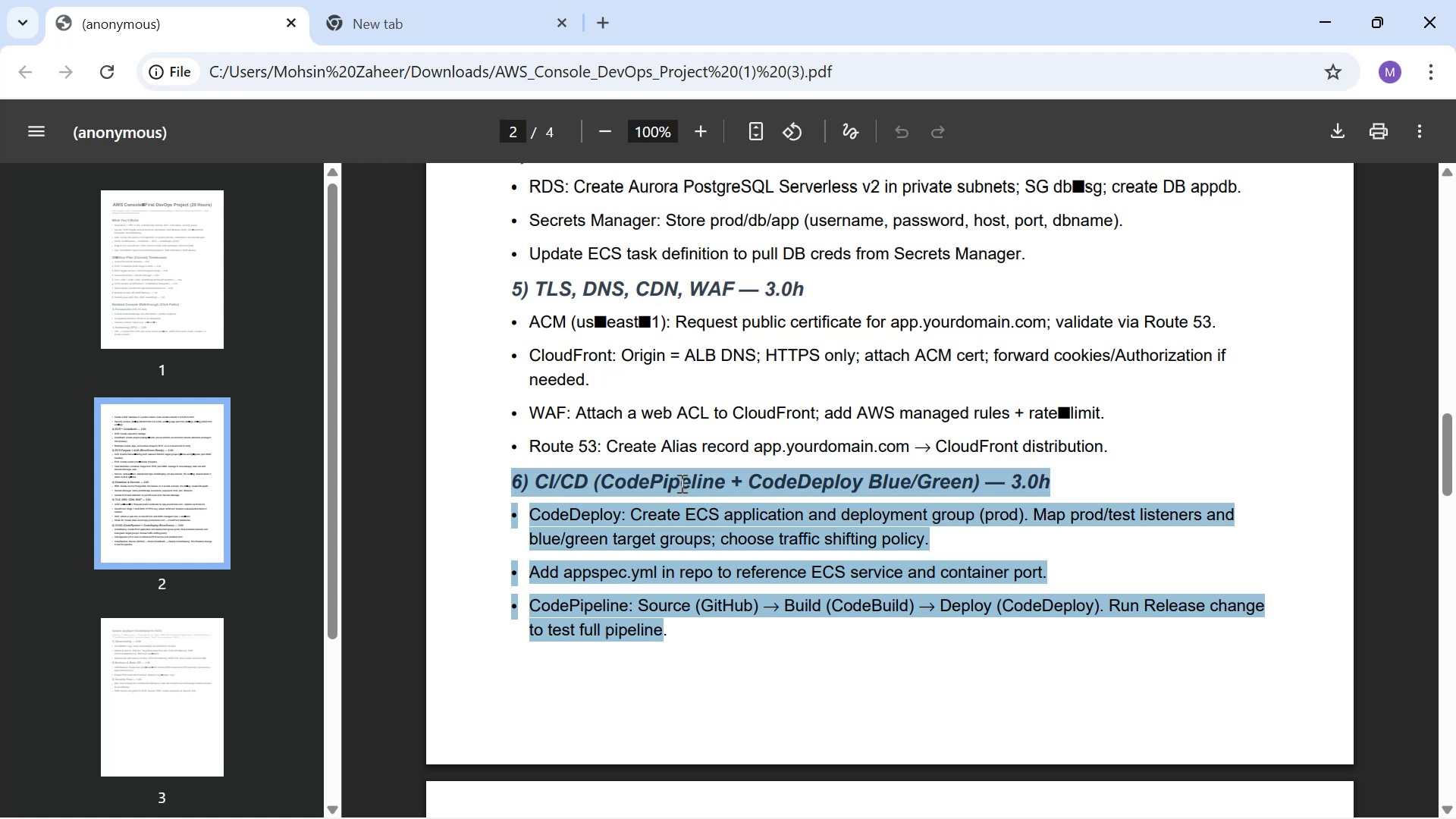 
left_click([824, 422])
 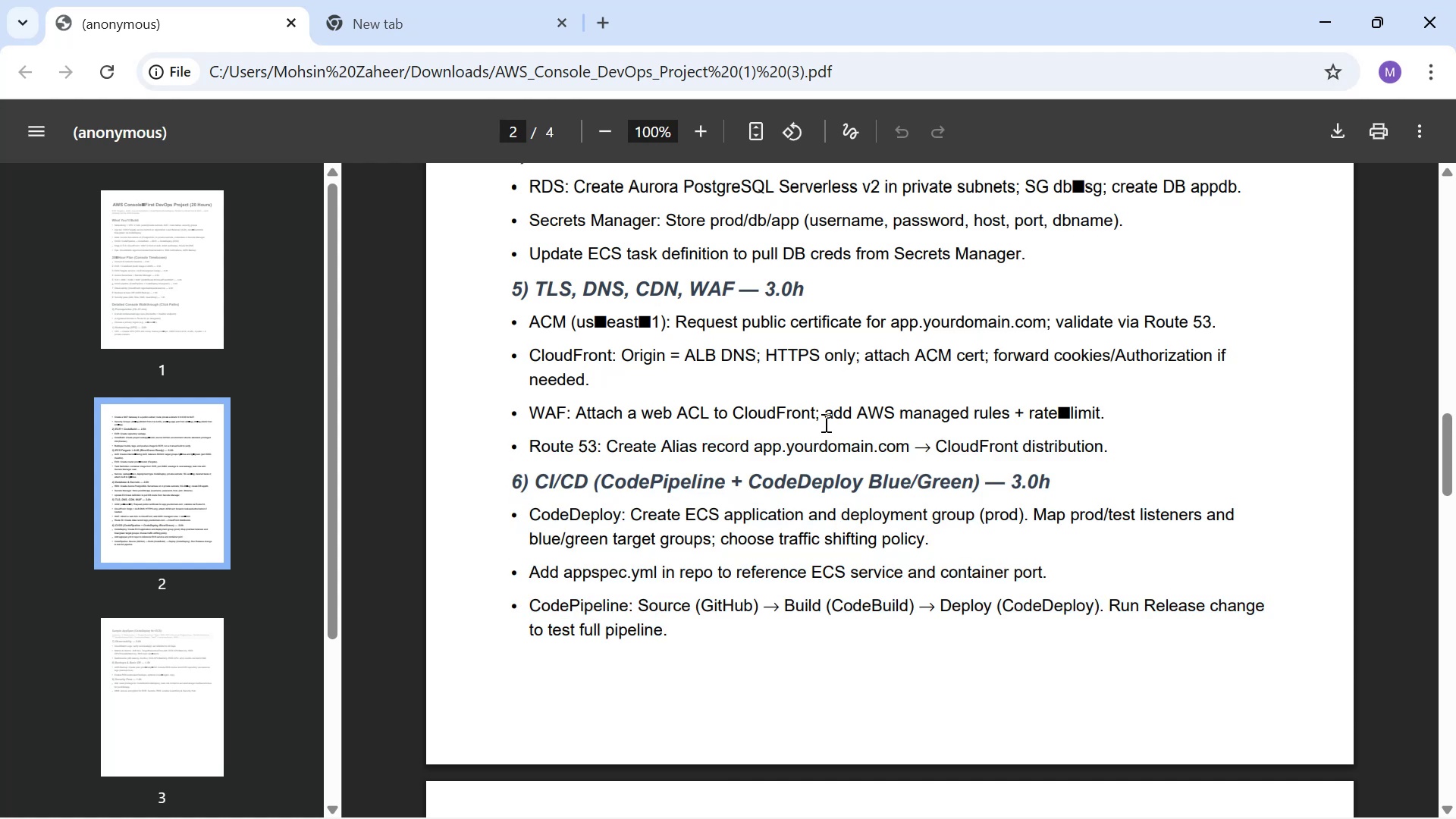 
scroll: coordinate [830, 438], scroll_direction: down, amount: 4.0
 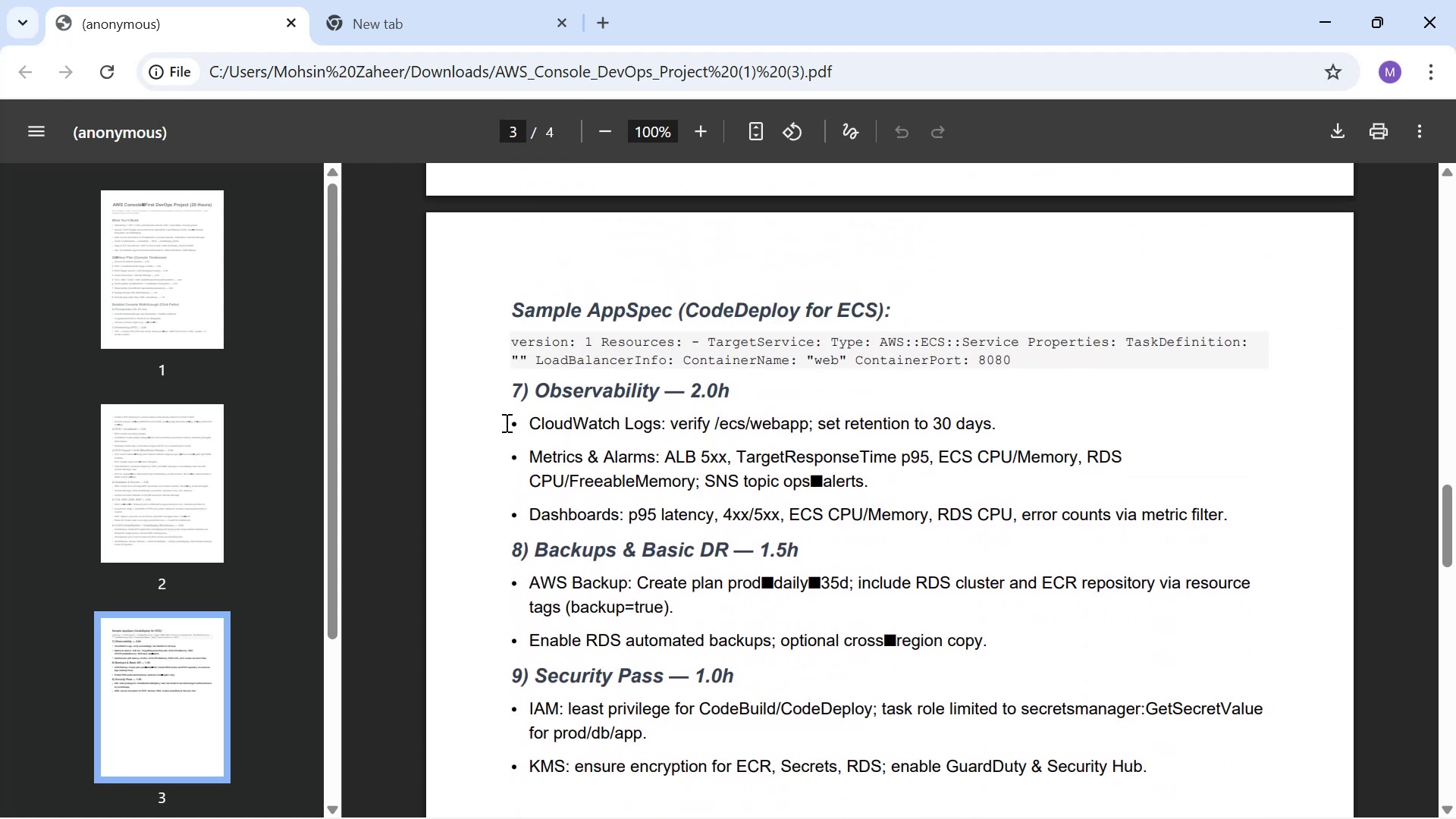 
left_click_drag(start_coordinate=[529, 423], to_coordinate=[998, 425])
 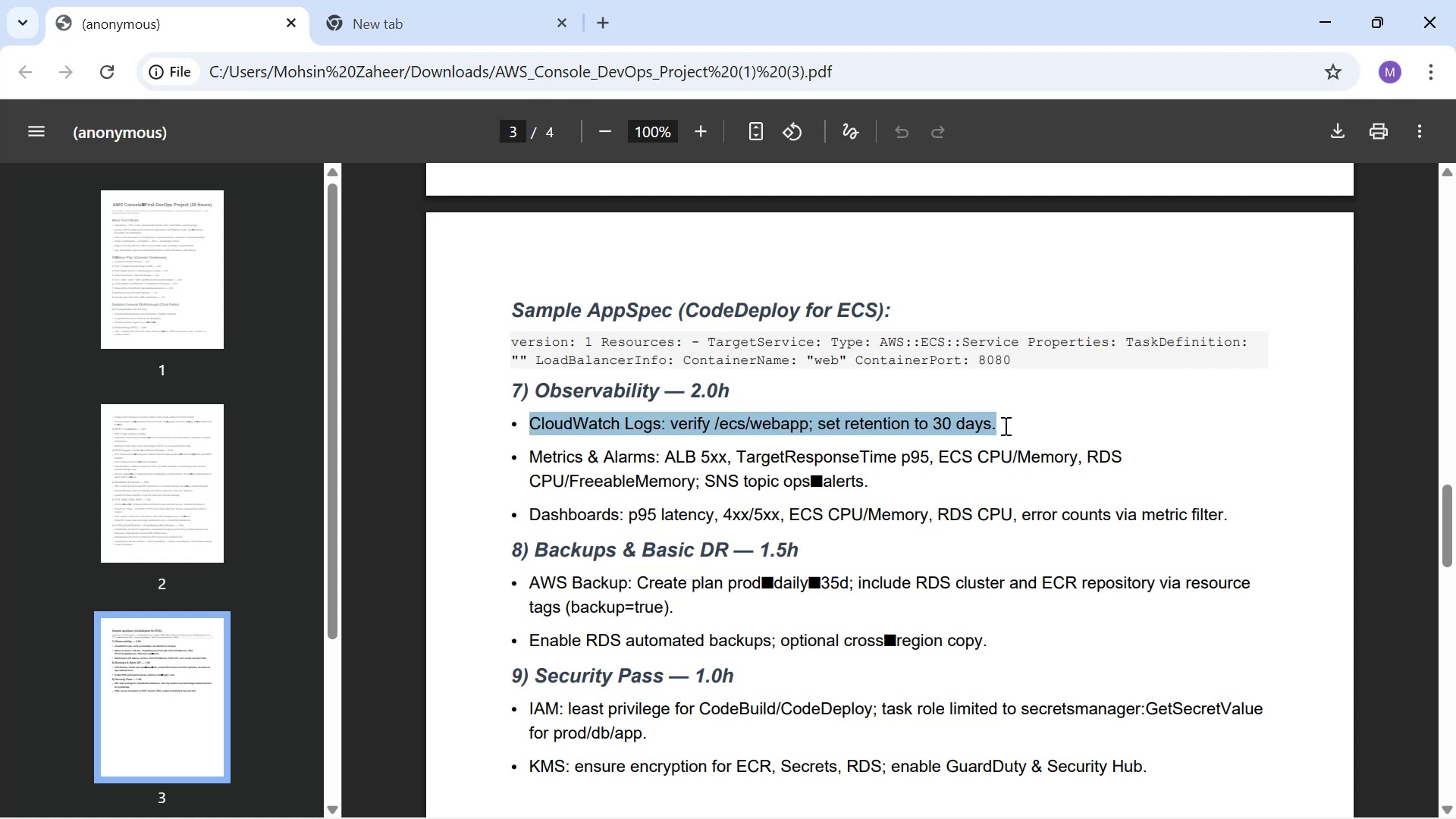 
left_click([1005, 425])
 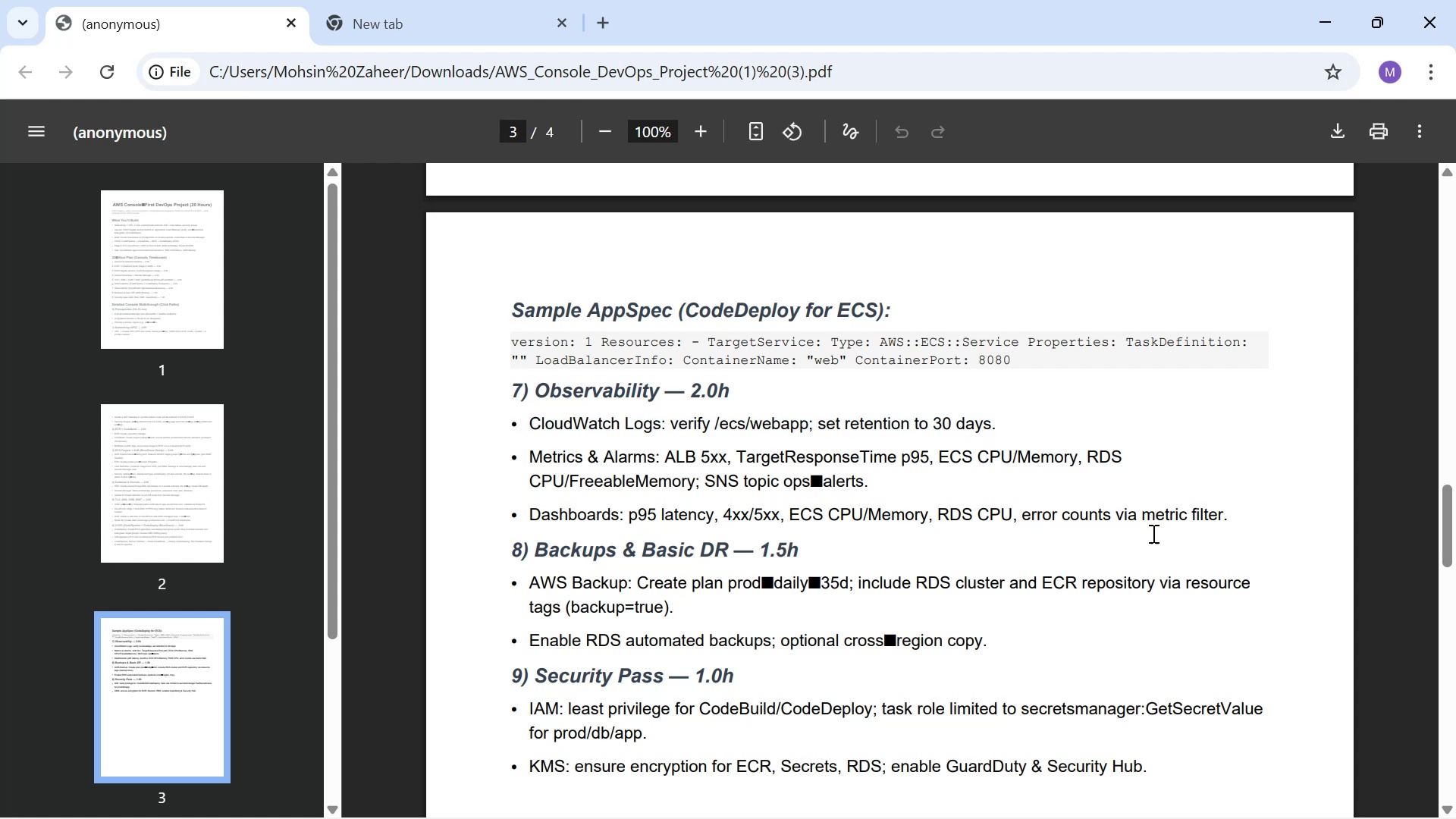 
left_click([1009, 491])
 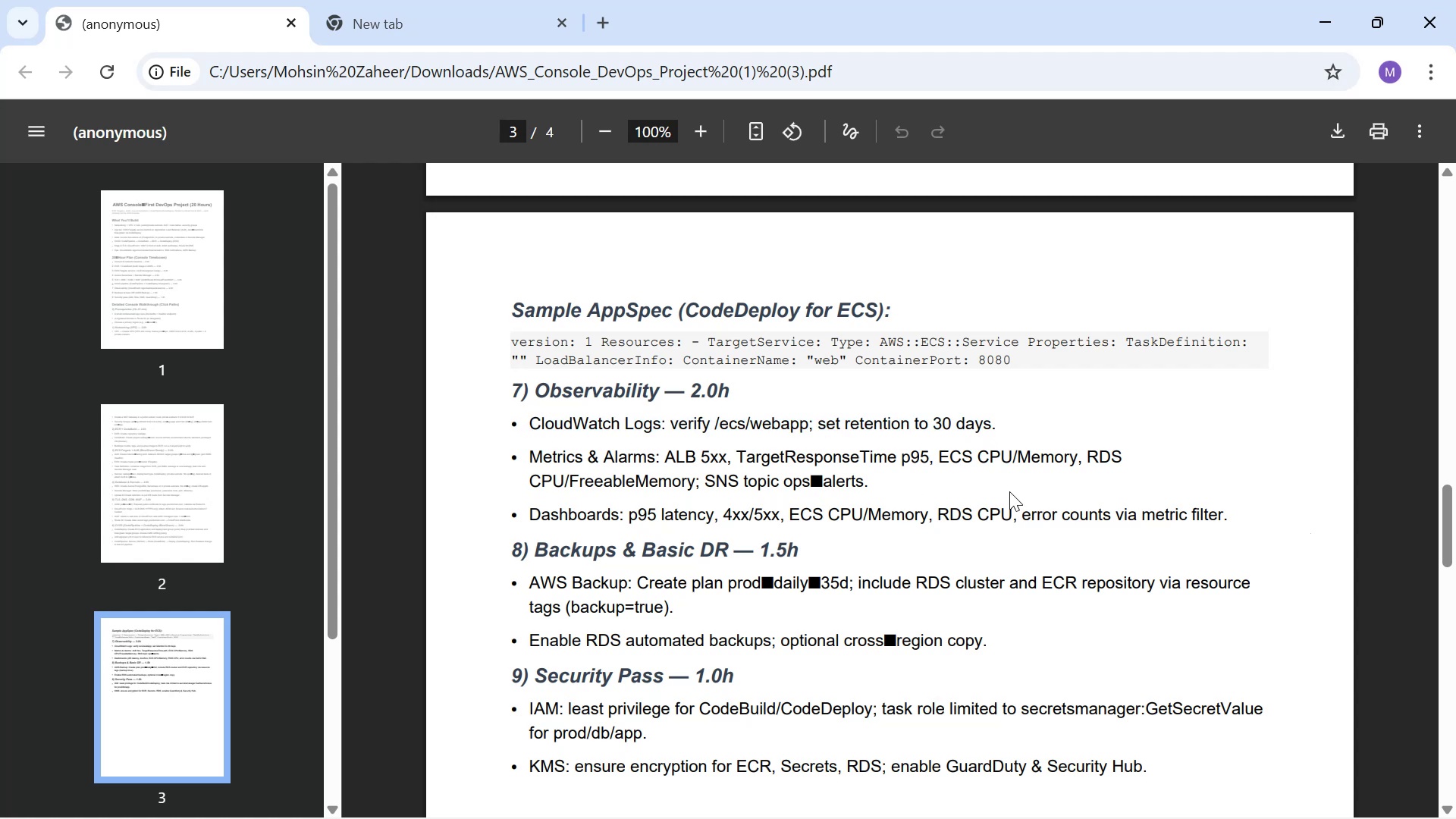 
key(Control+A)
 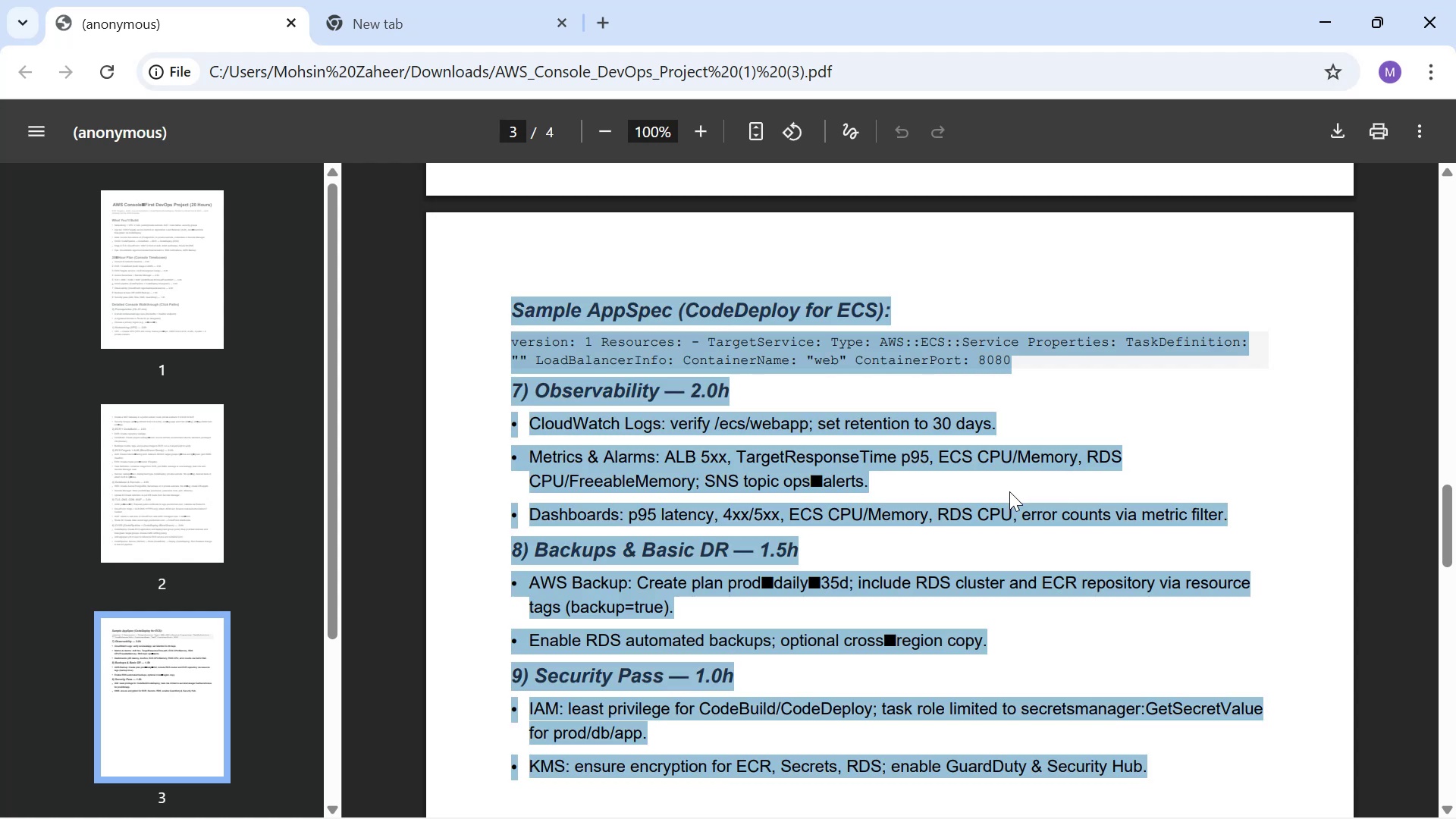 
key(Control+C)
 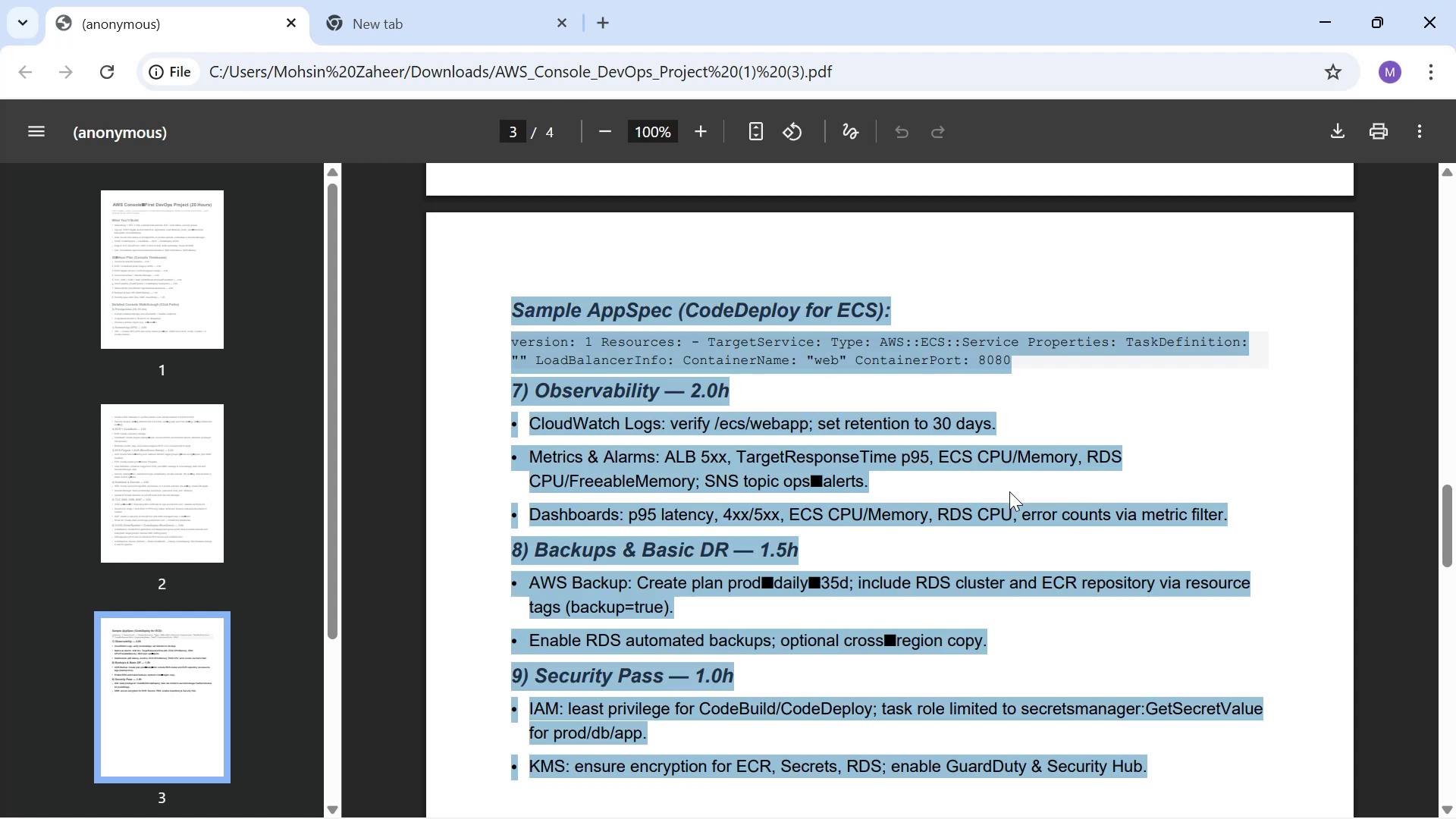 
key(Control+C)
 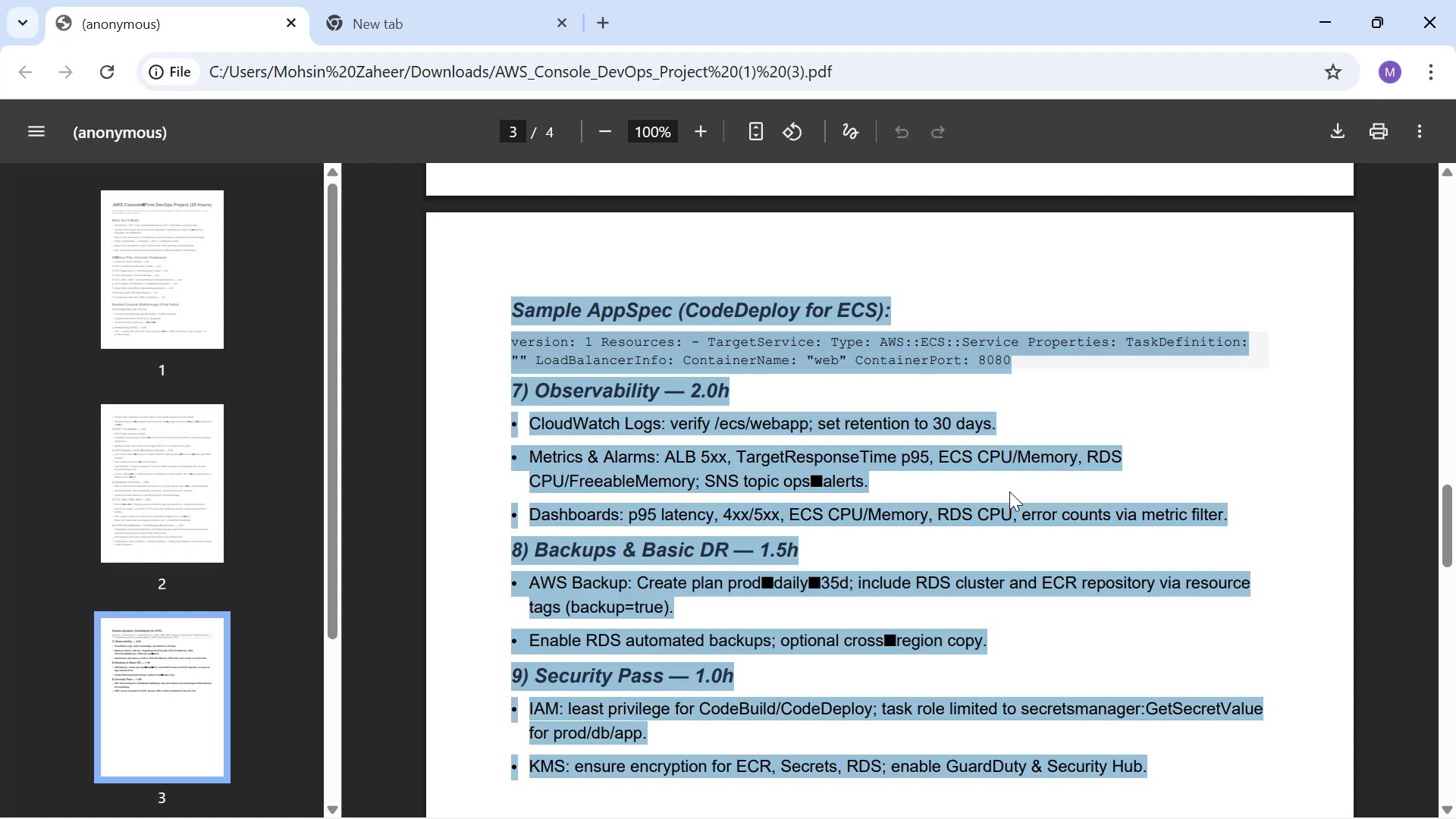 
key(Alt+Tab)
 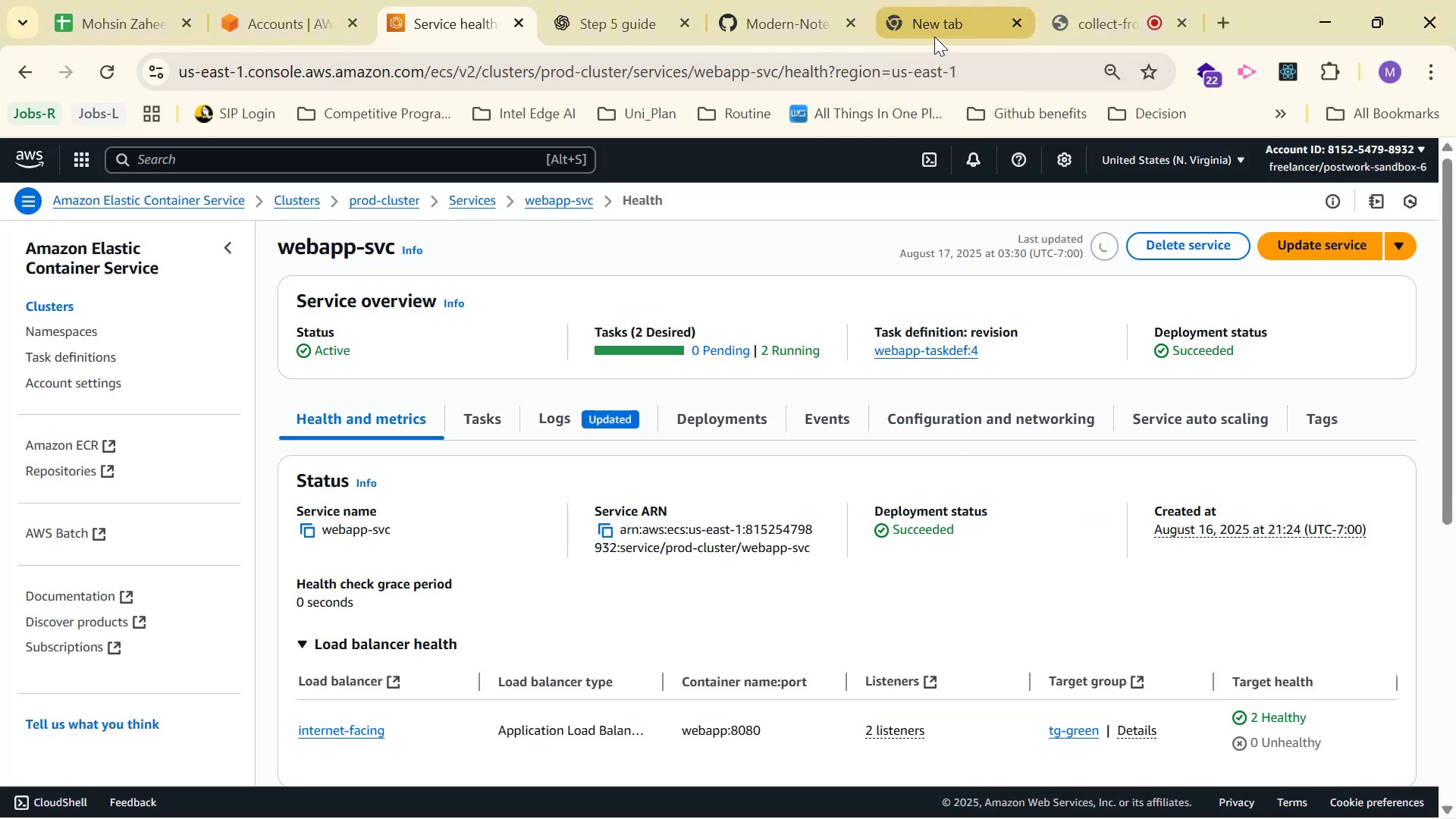 
left_click([614, 37])
 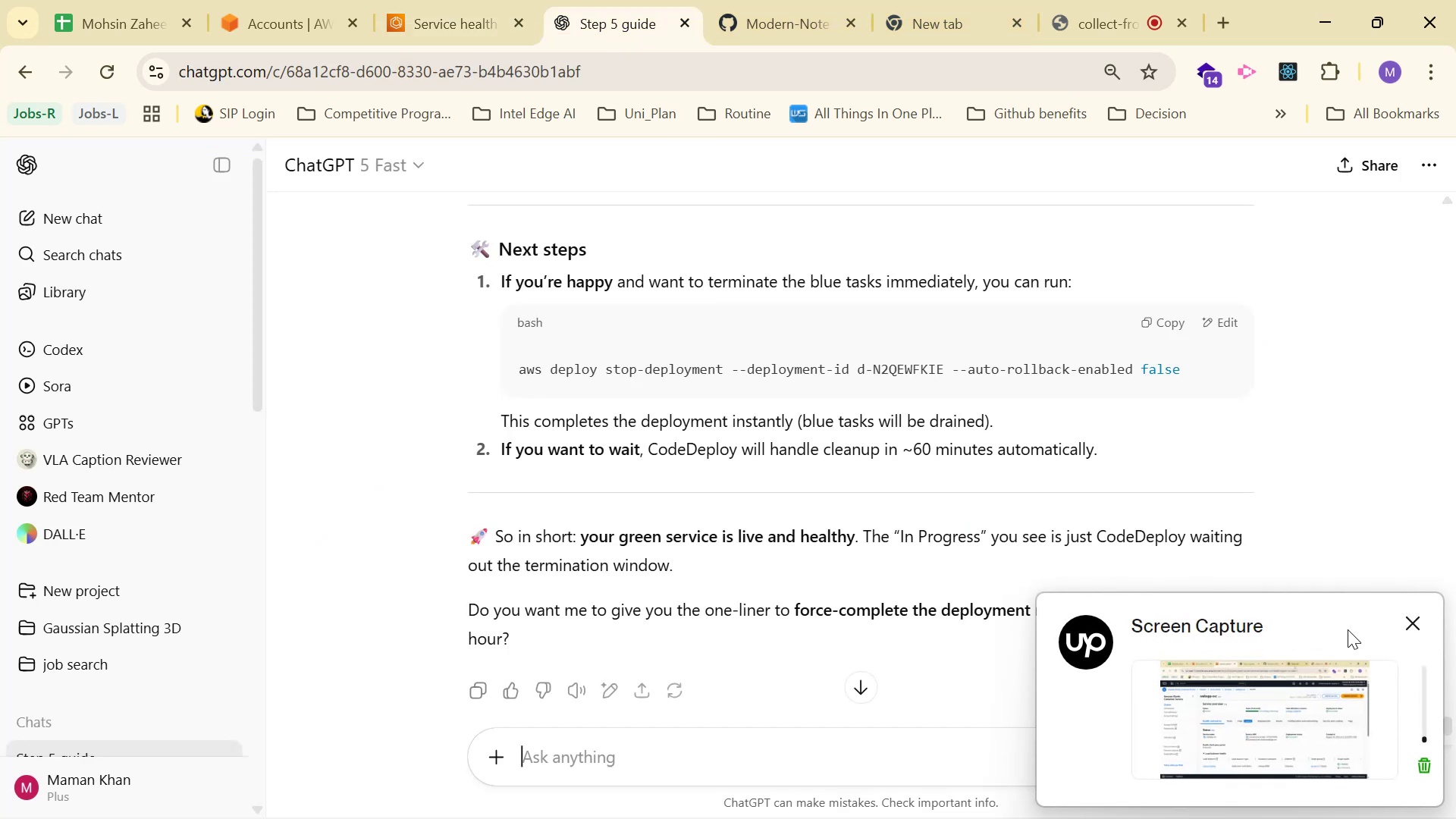 
left_click([1404, 620])
 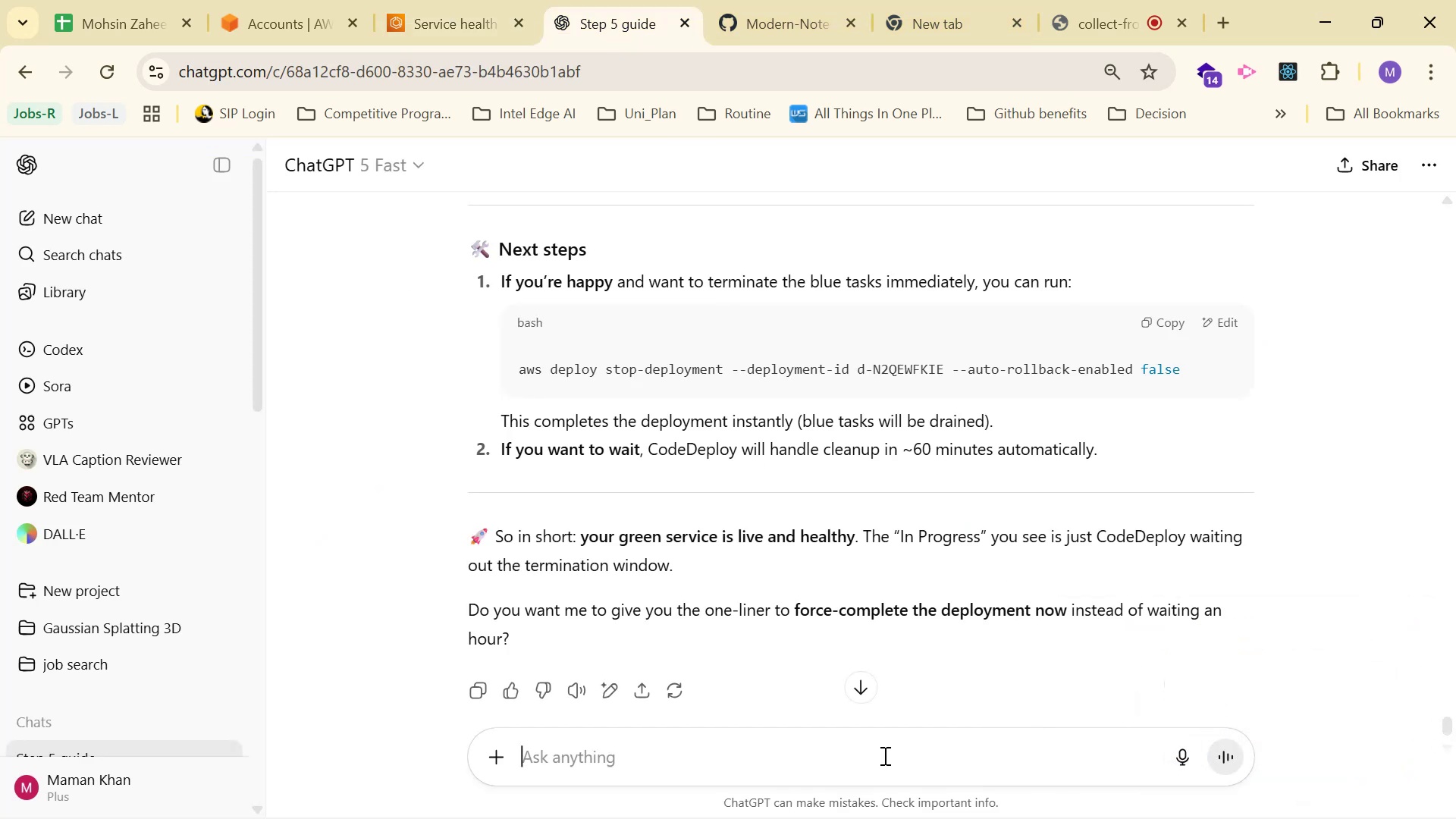 
left_click([879, 758])
 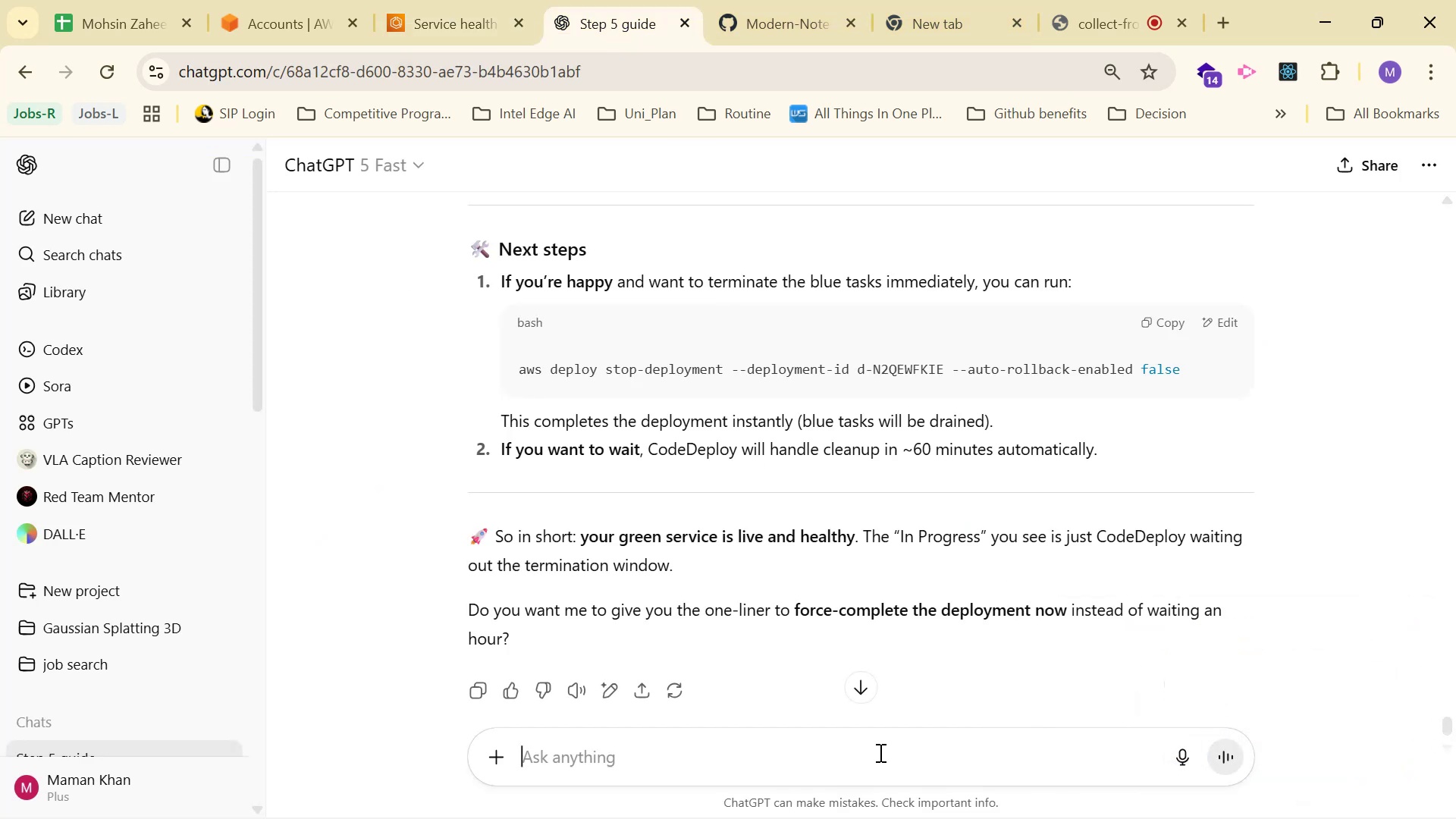 
key(Control+ControlLeft)
 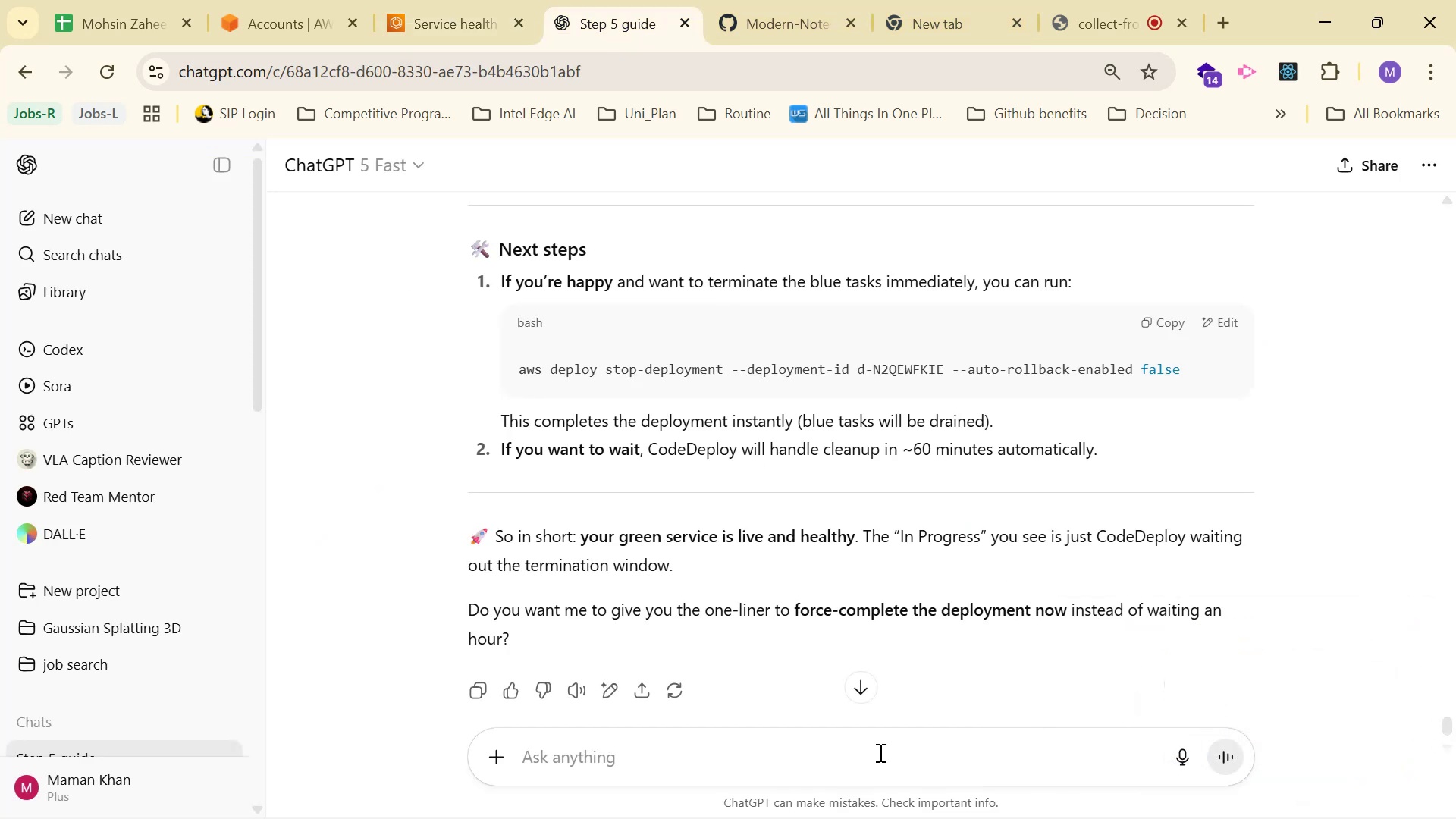 
type(Now give m )
key(Backspace)
type(e a step by step guide for step 7)
 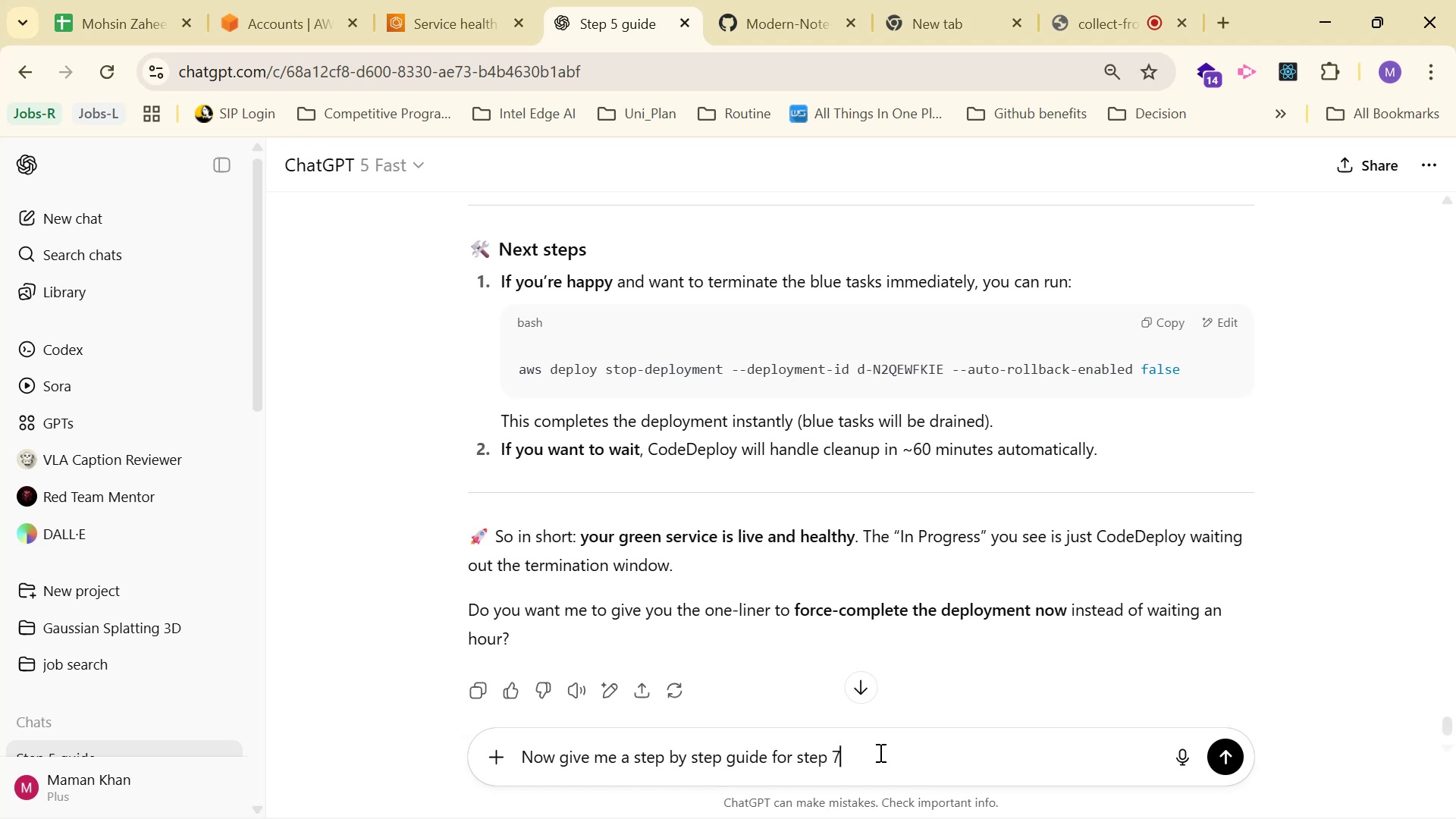 
hold_key(key=ShiftLeft, duration=1.2)
 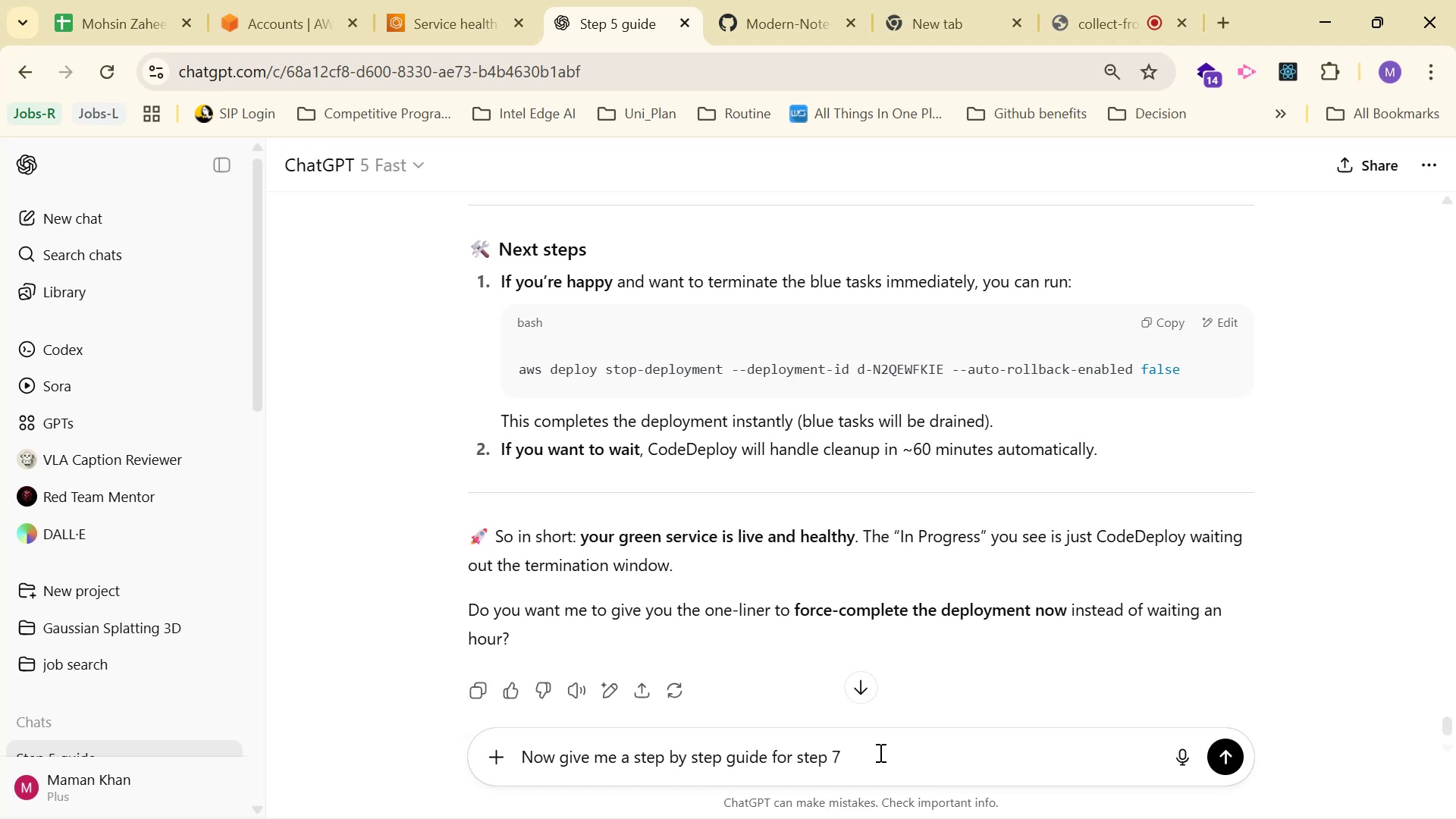 
type( I )
key(Backspace)
type('ve done all th)
key(Backspace)
key(Backspace)
key(Backspace)
key(Backspace)
key(Backspace)
key(Backspace)
type(first 6 steps sucessfully: )
 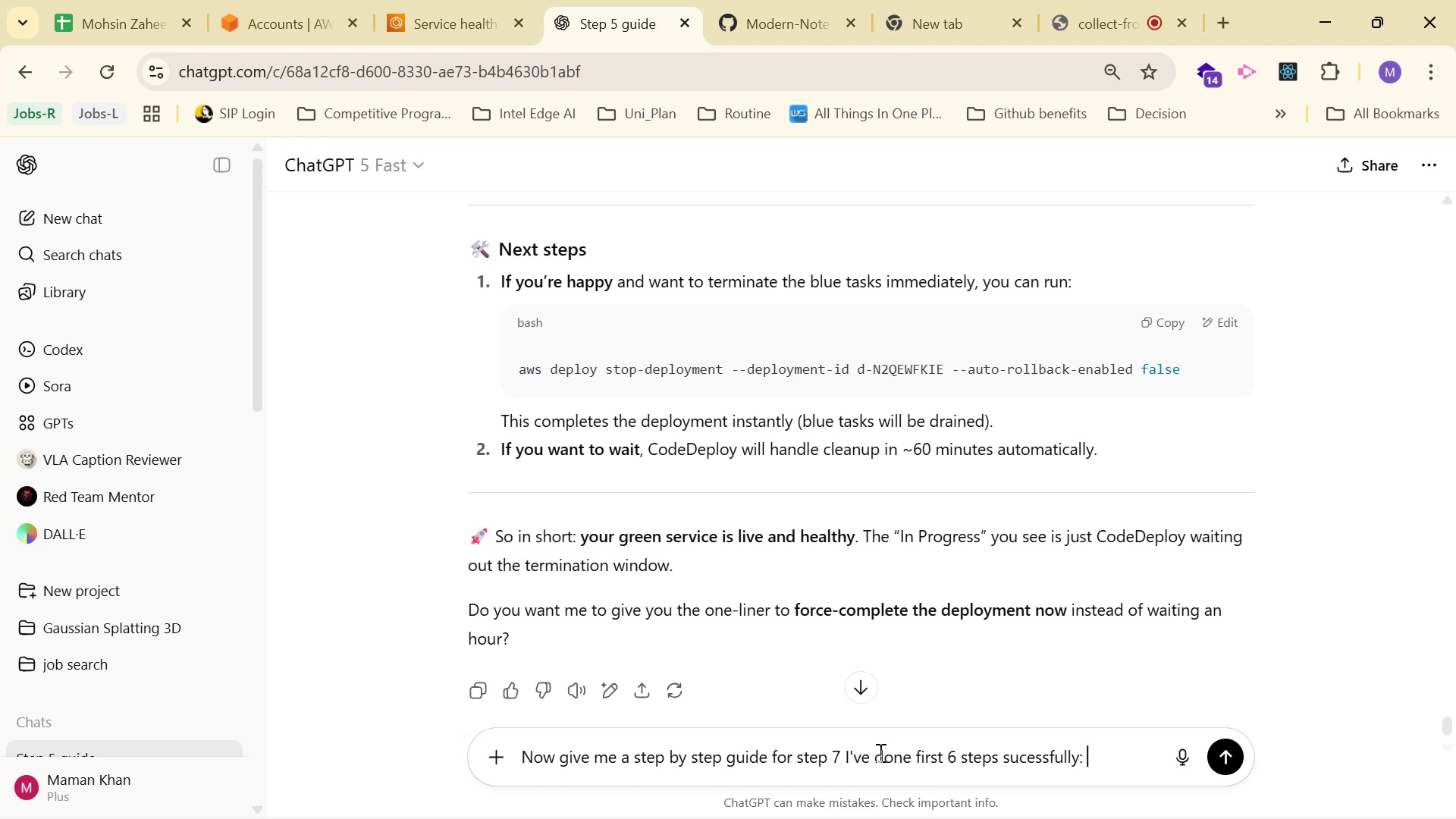 
key(Control+V)
 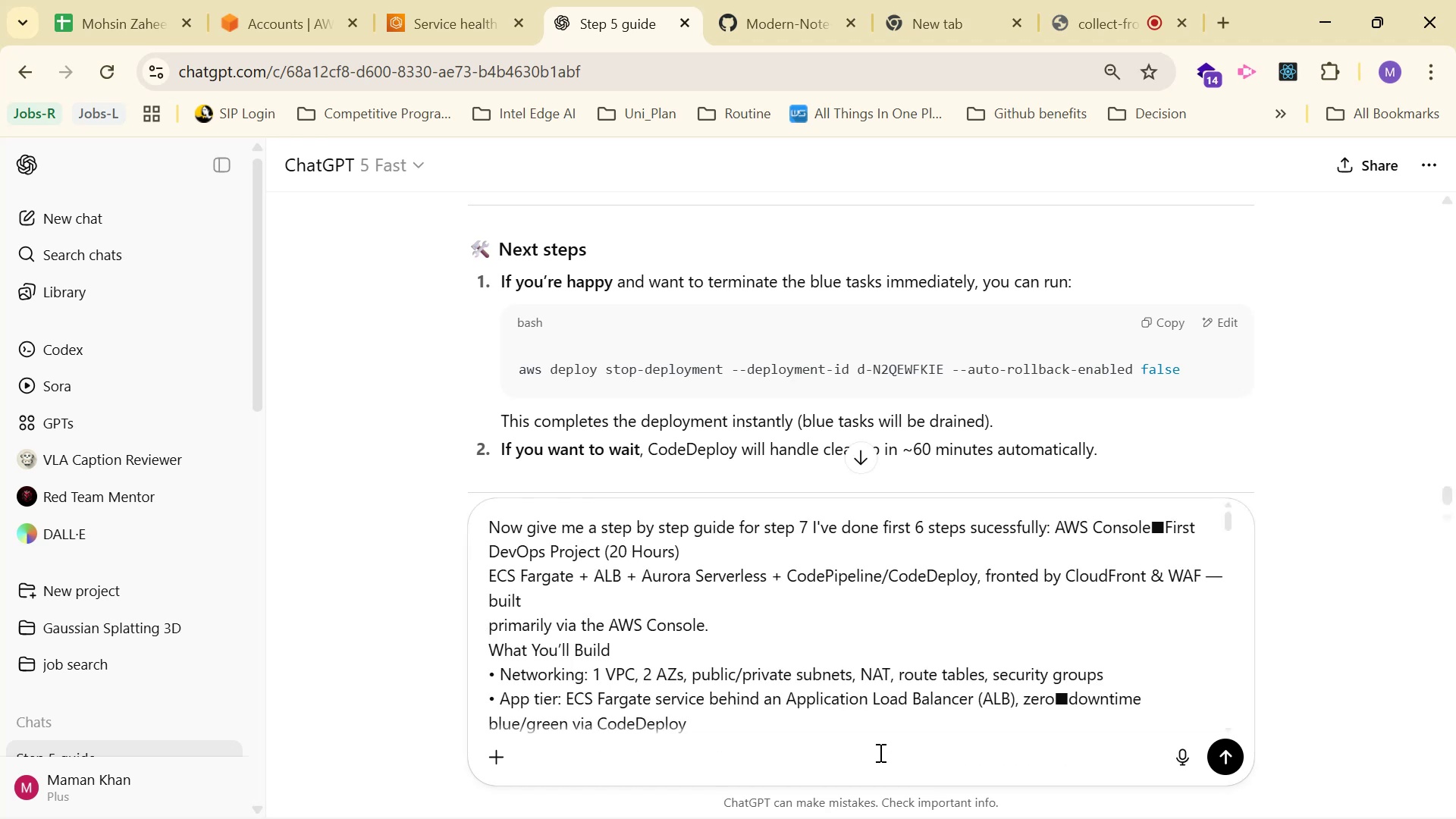 
key(Enter)
 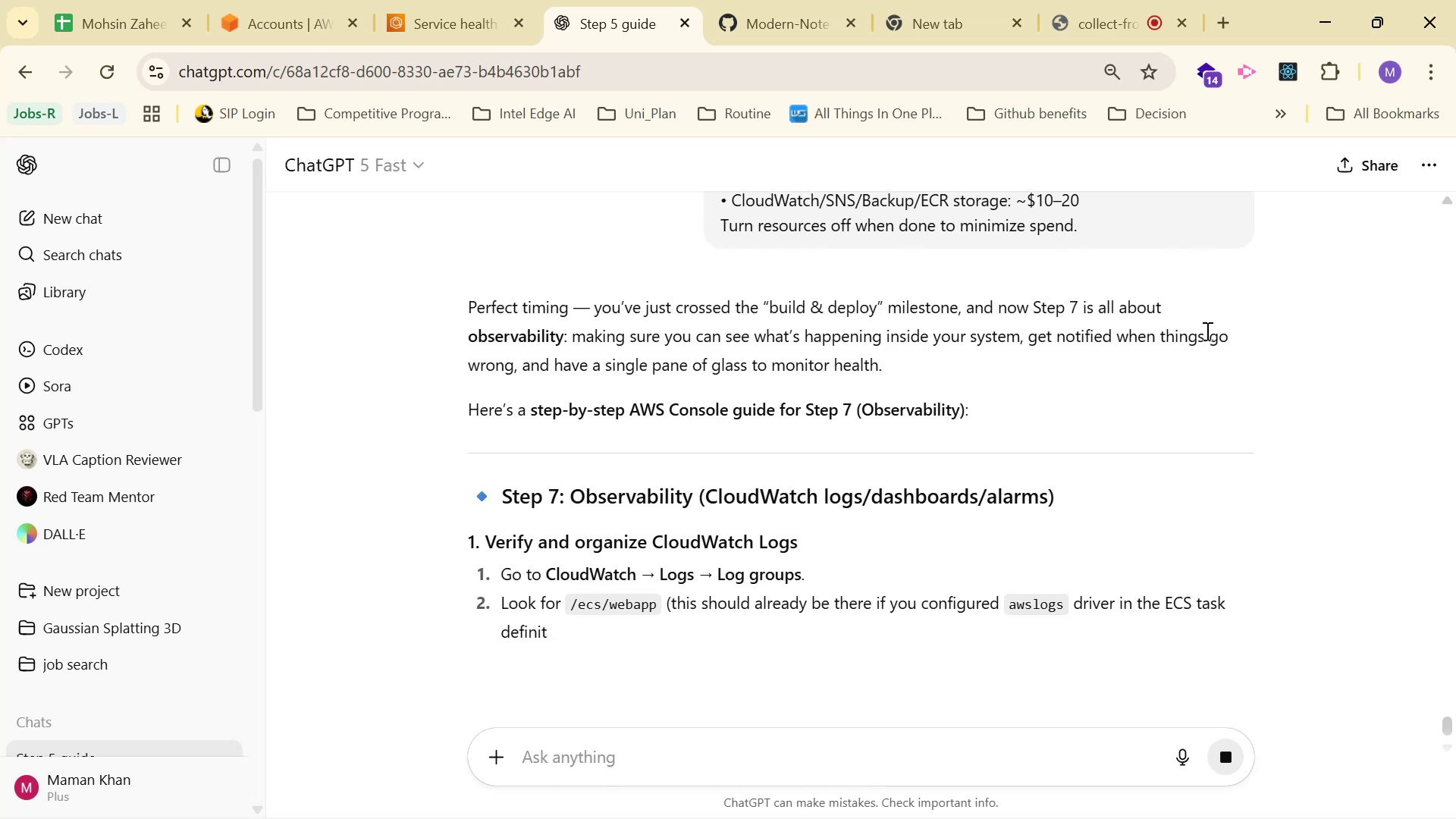 
wait(10.5)
 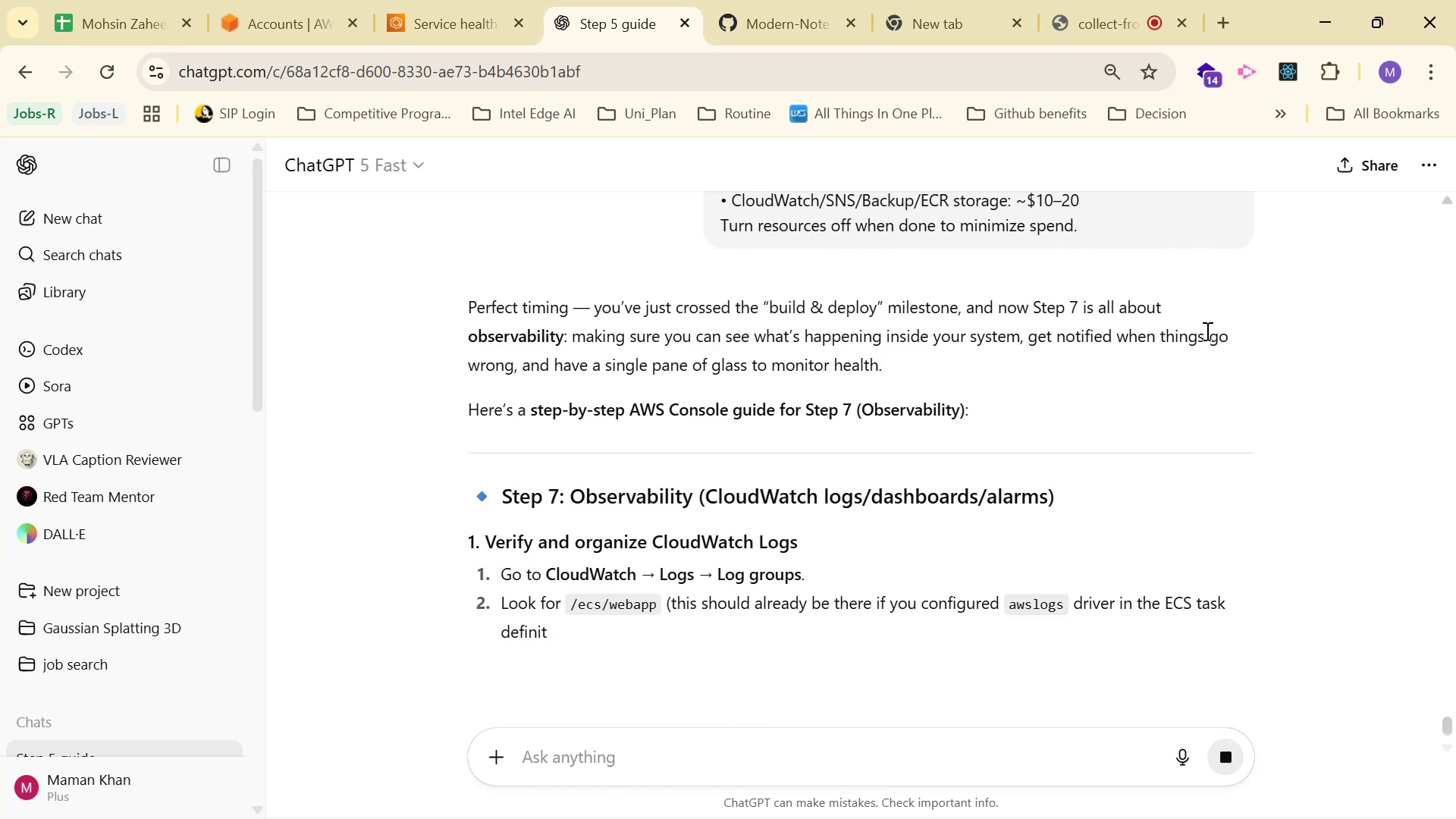 
scroll: coordinate [866, 373], scroll_direction: down, amount: 2.0
 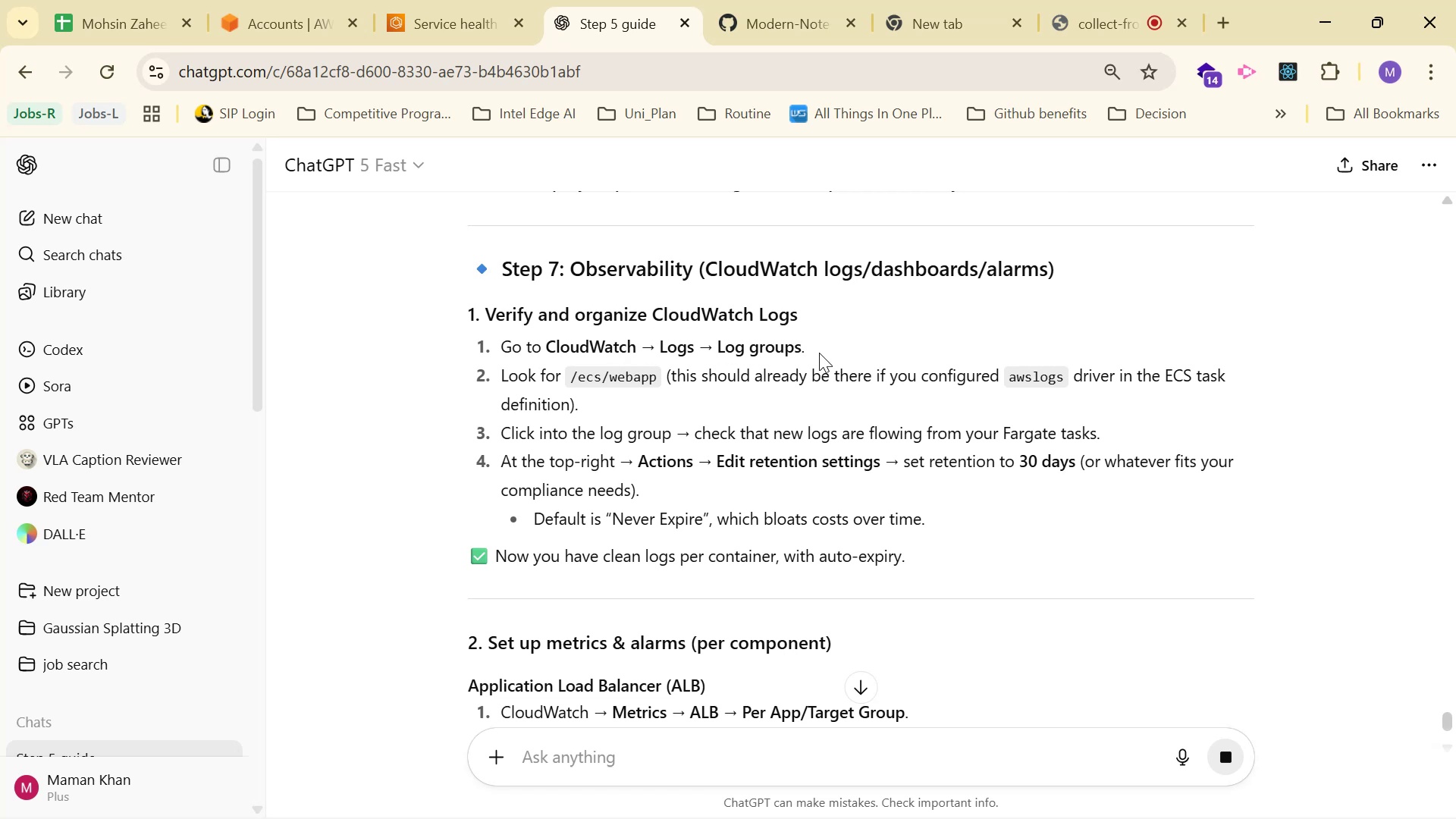 
left_click([422, 36])
 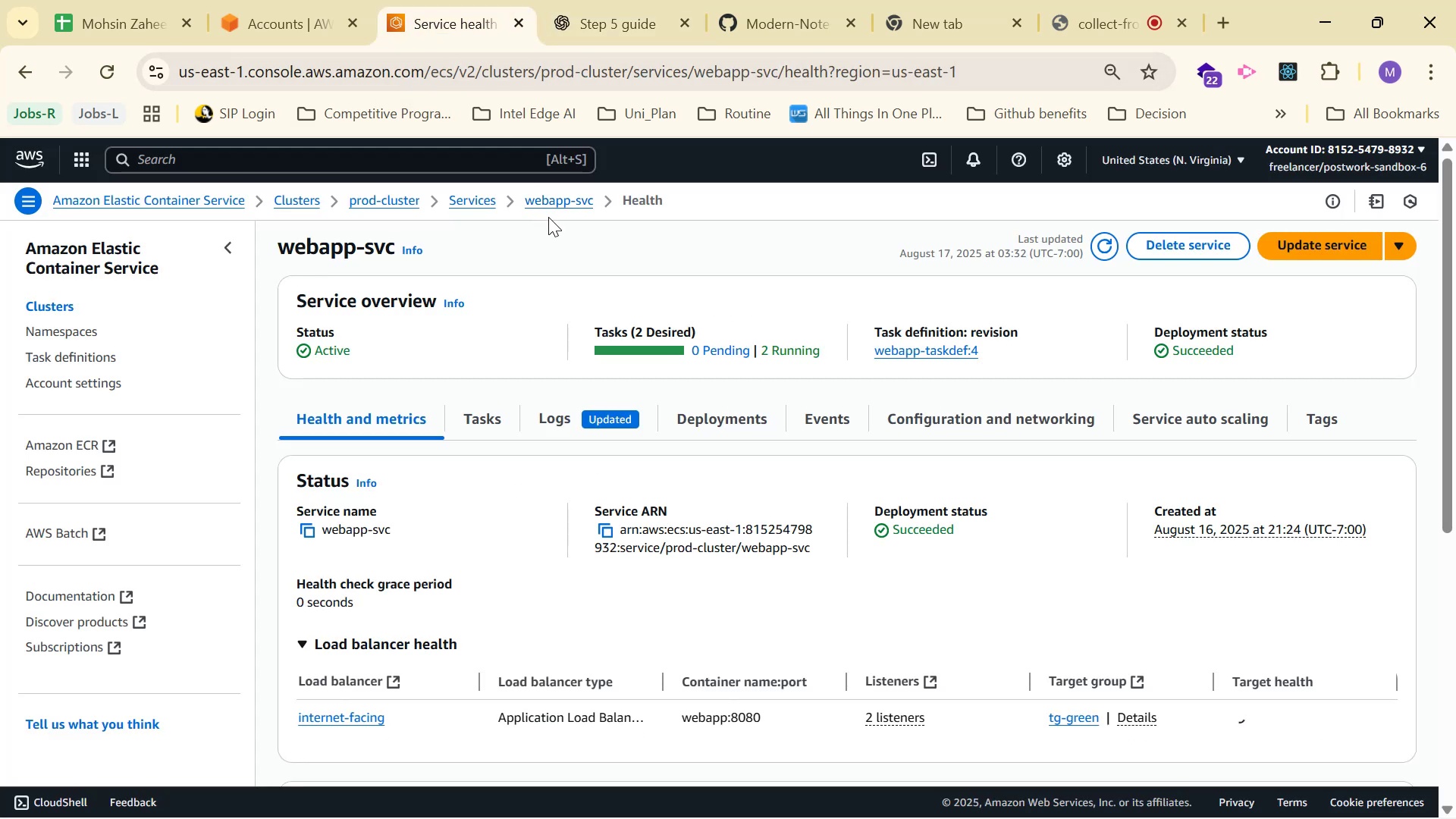 
left_click([592, 15])
 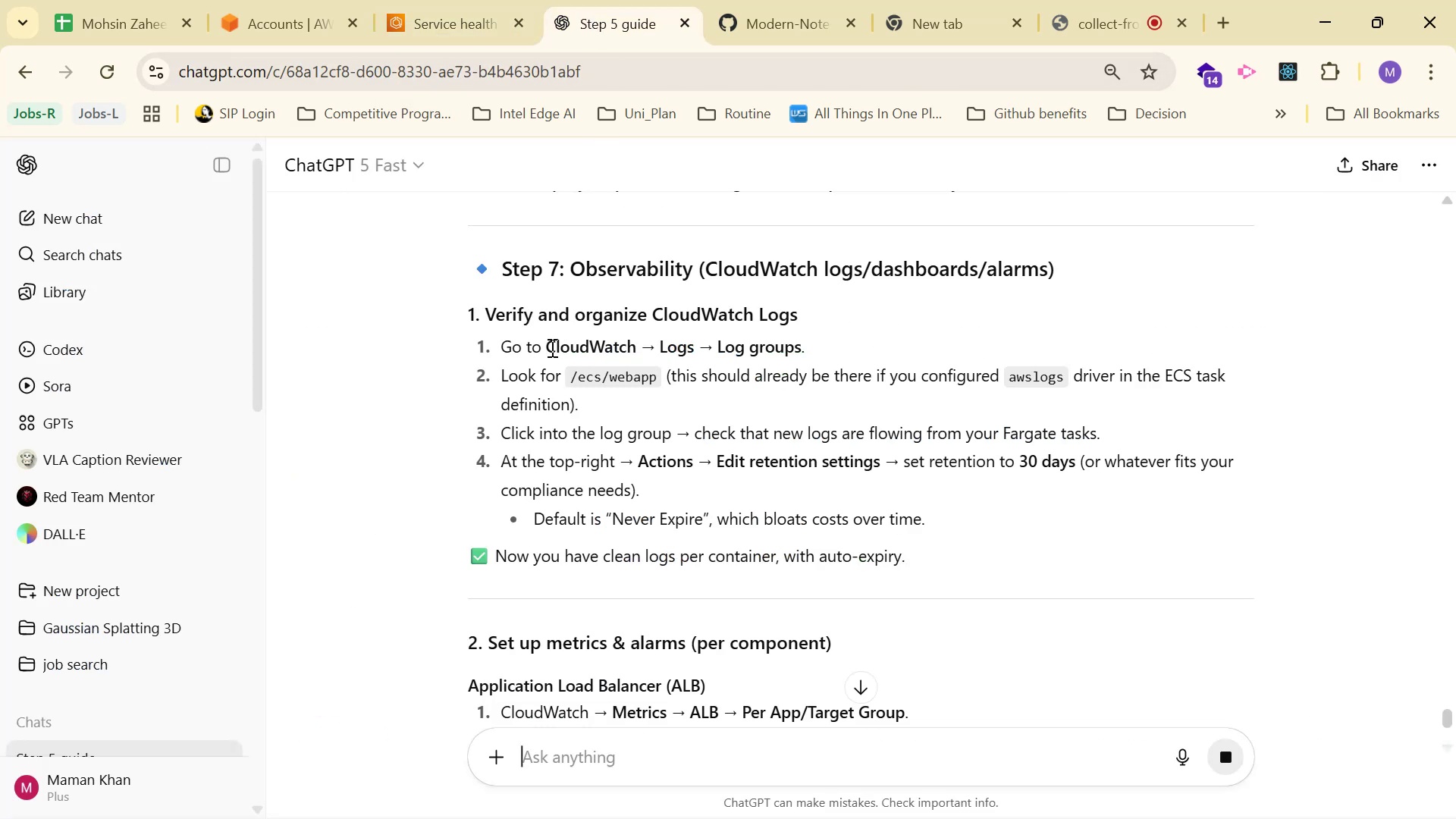 
left_click_drag(start_coordinate=[543, 350], to_coordinate=[636, 346])
 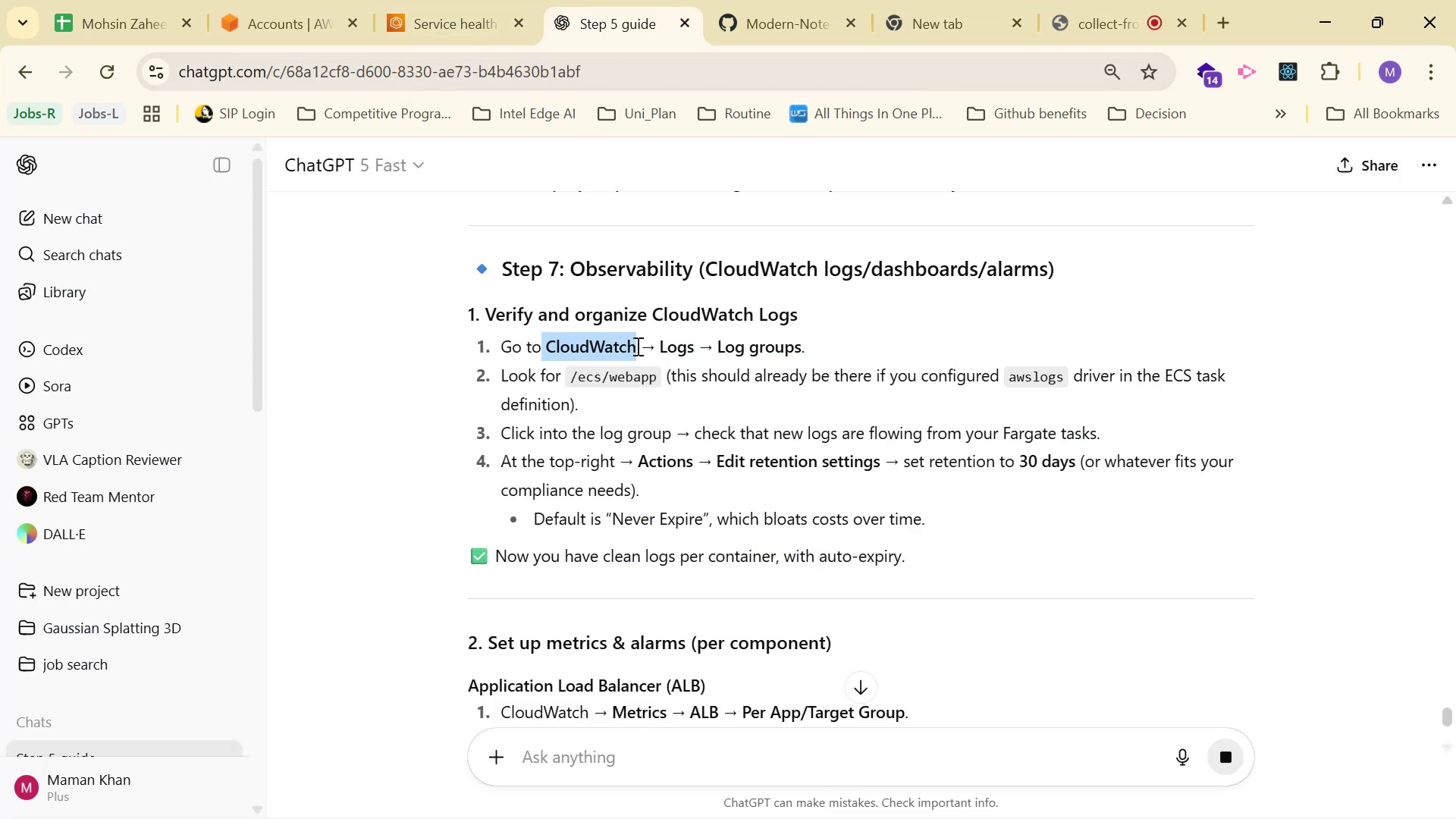 
key(Control+C)
 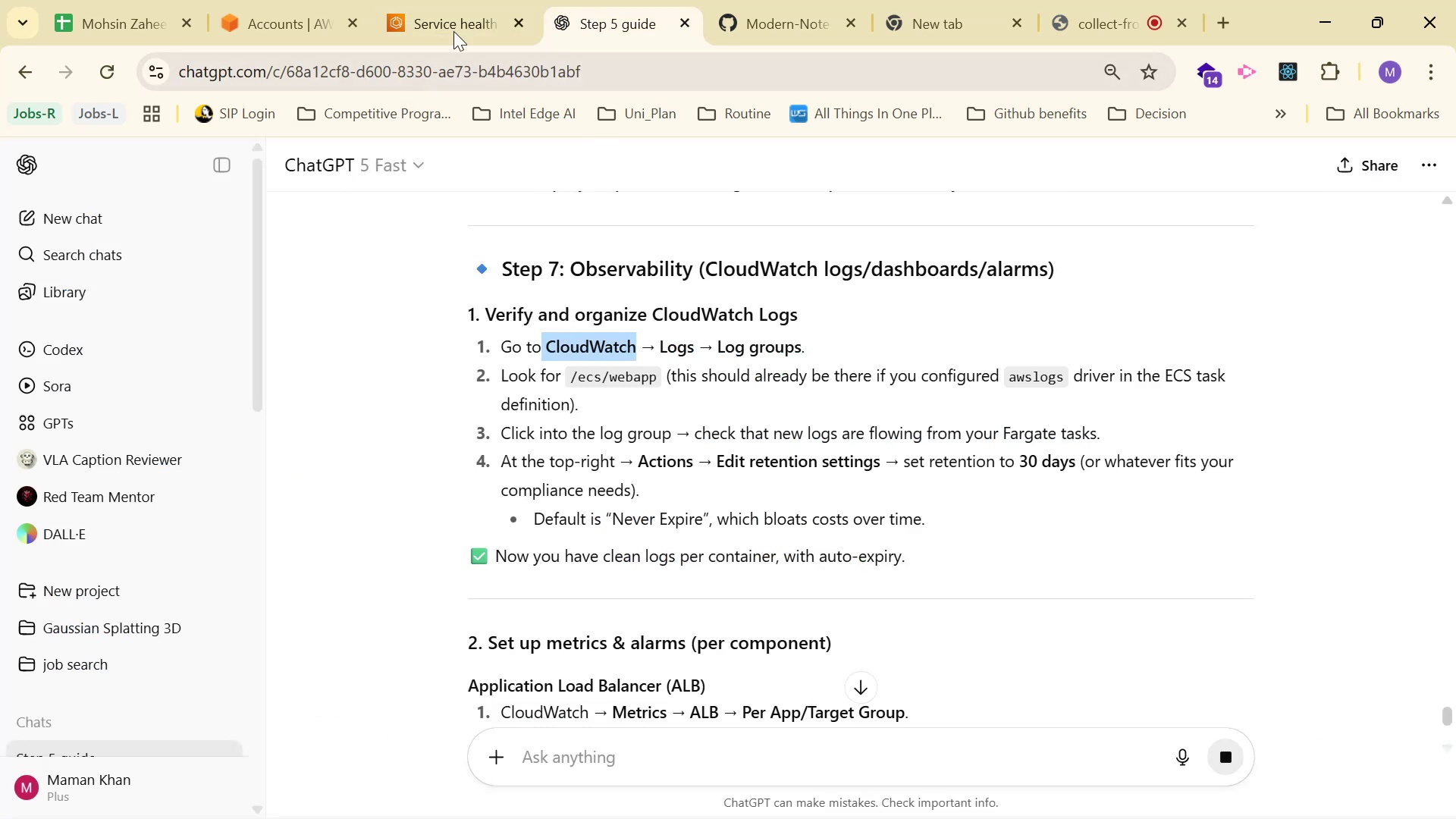 
left_click([444, 0])
 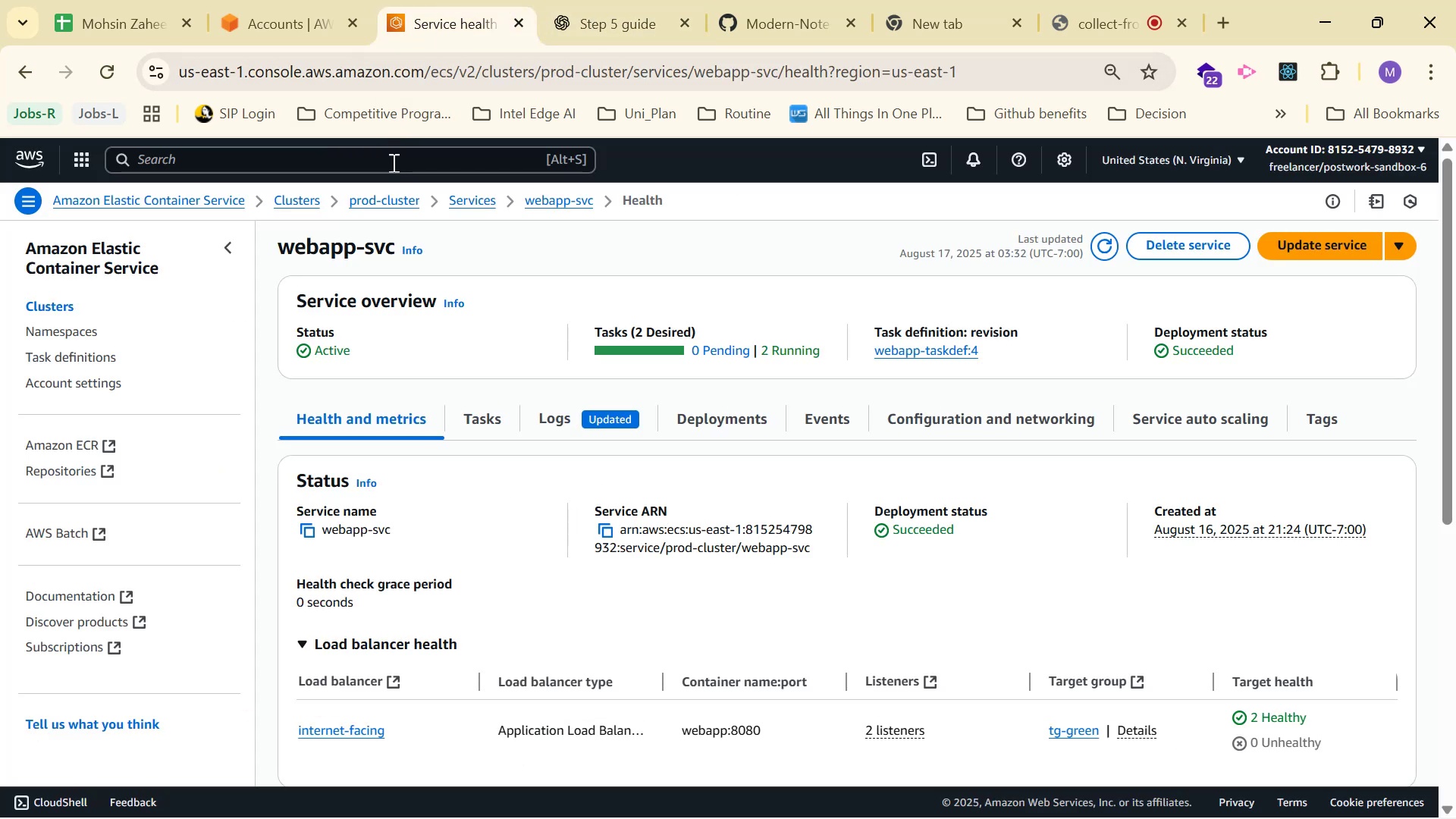 
key(Control+ControlLeft)
 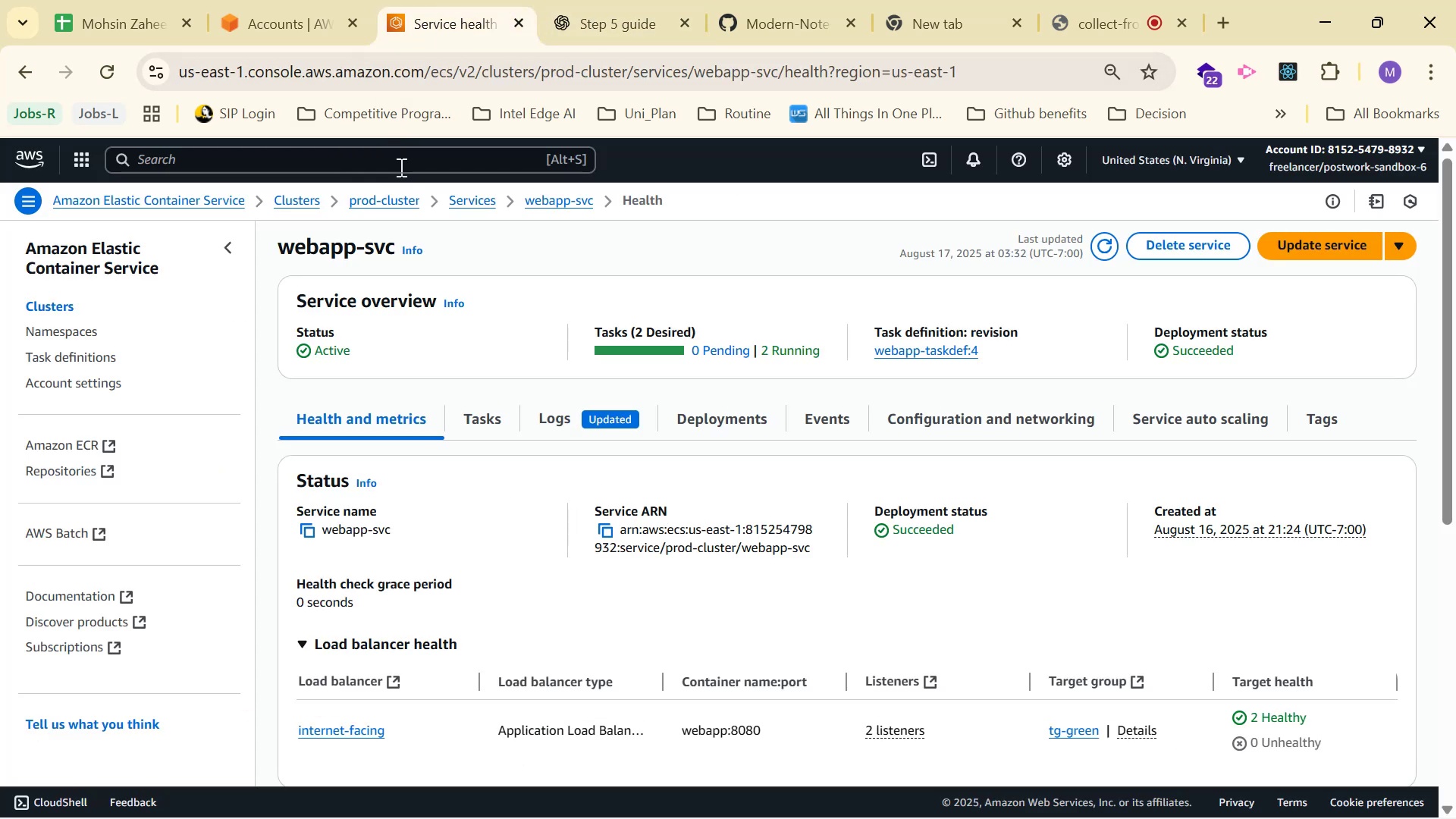 
double_click([402, 165])
 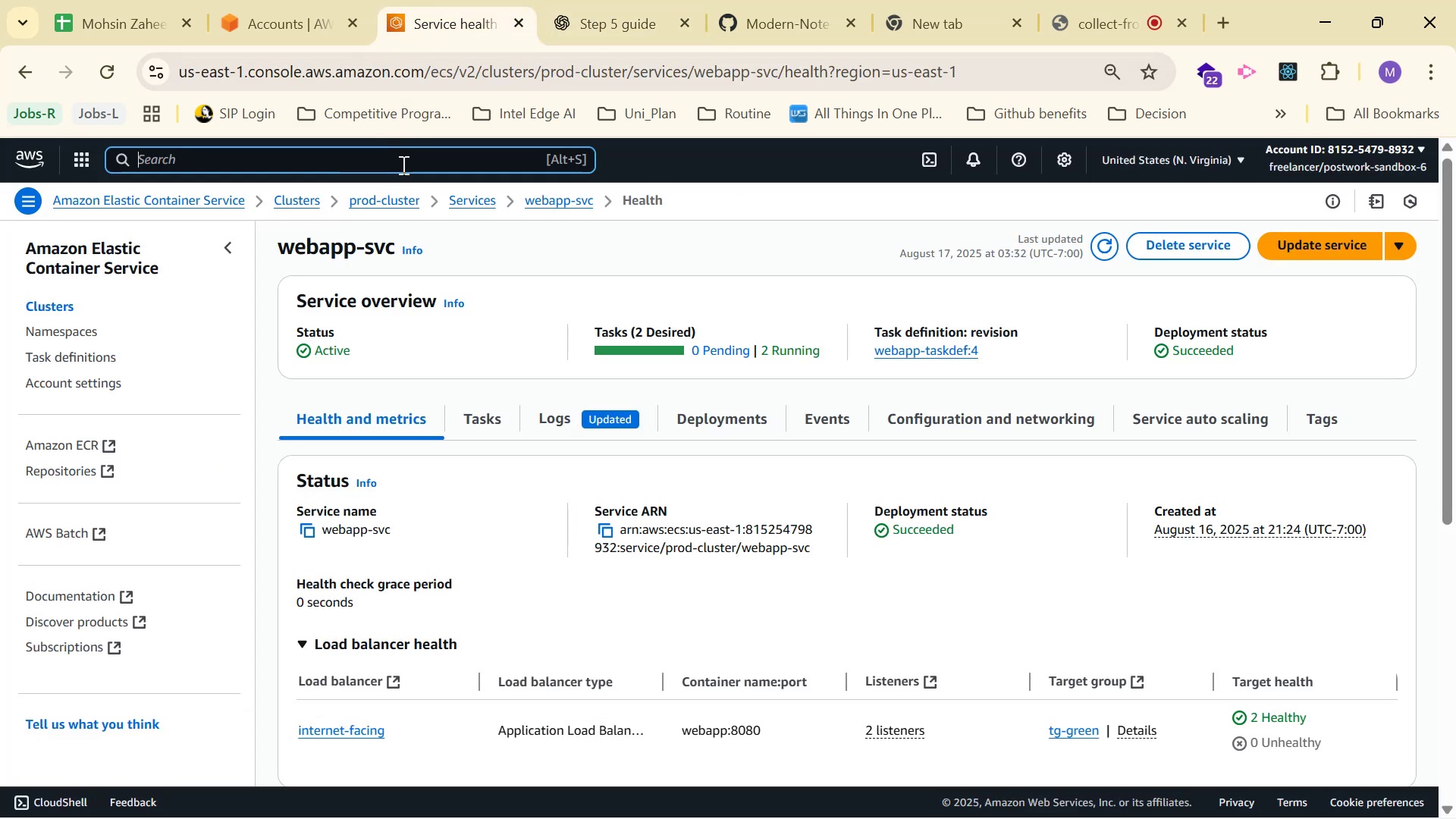 
key(Control+V)
 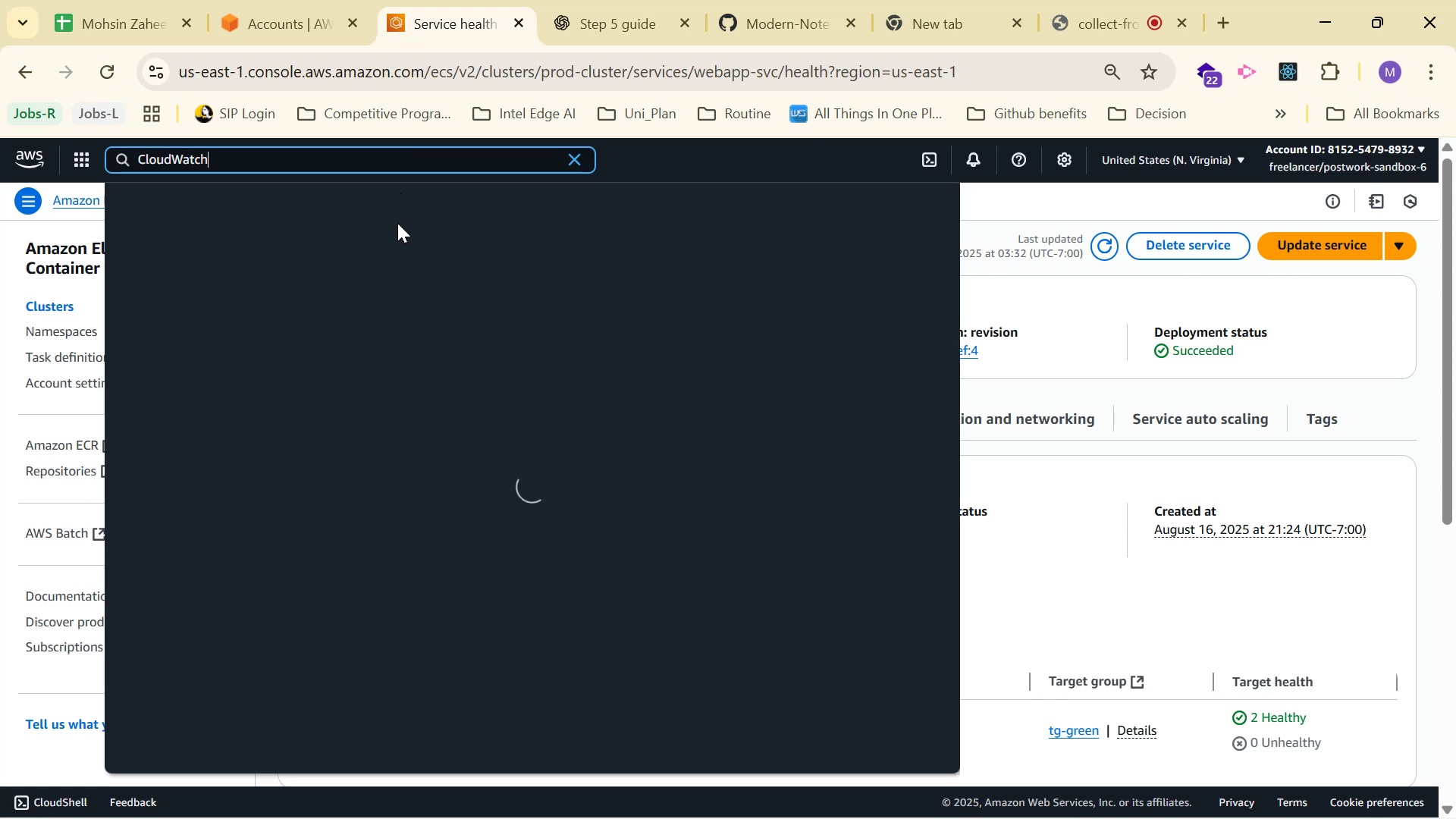 
key(Alt+Tab)
 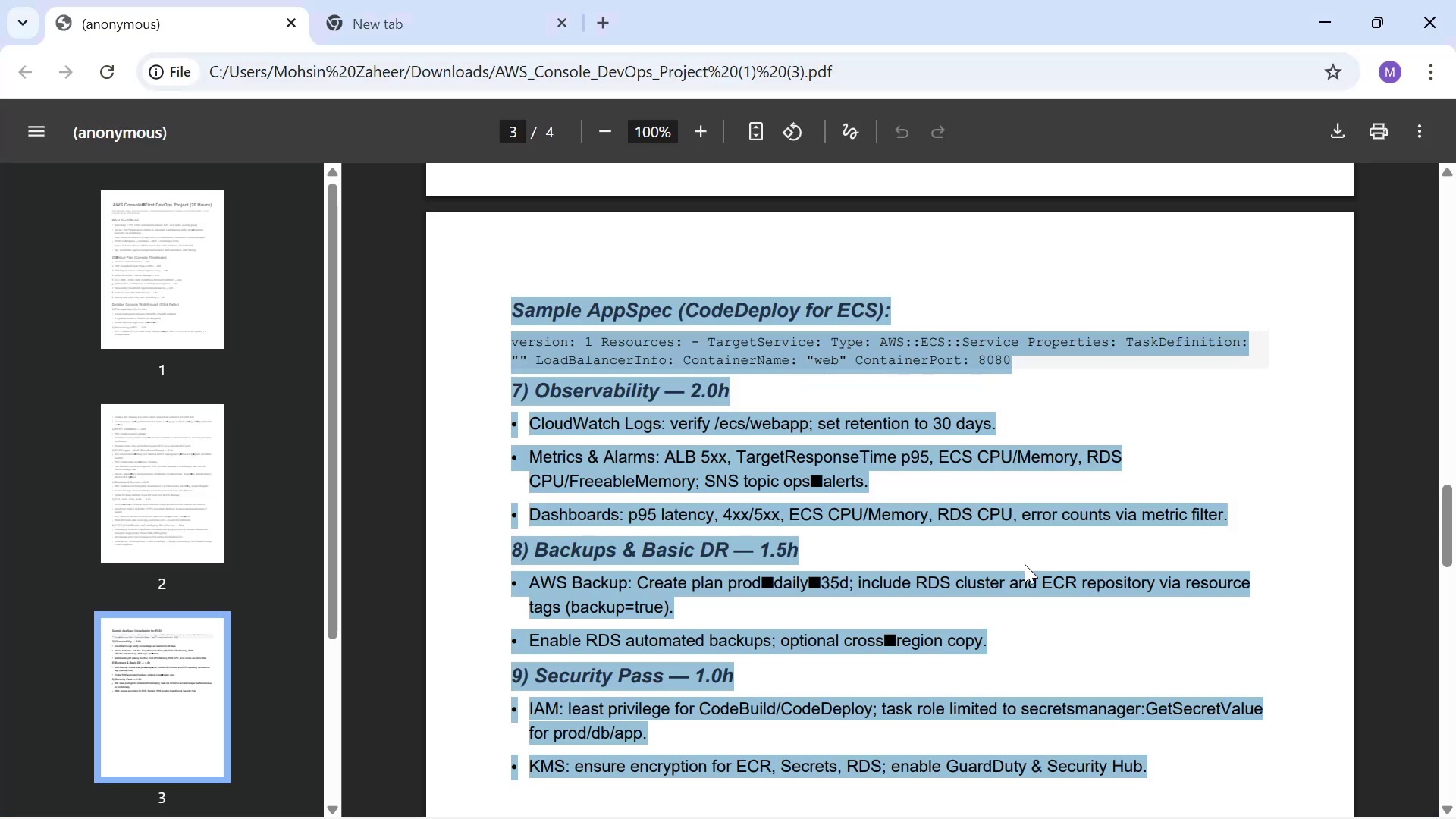 
left_click([1099, 435])
 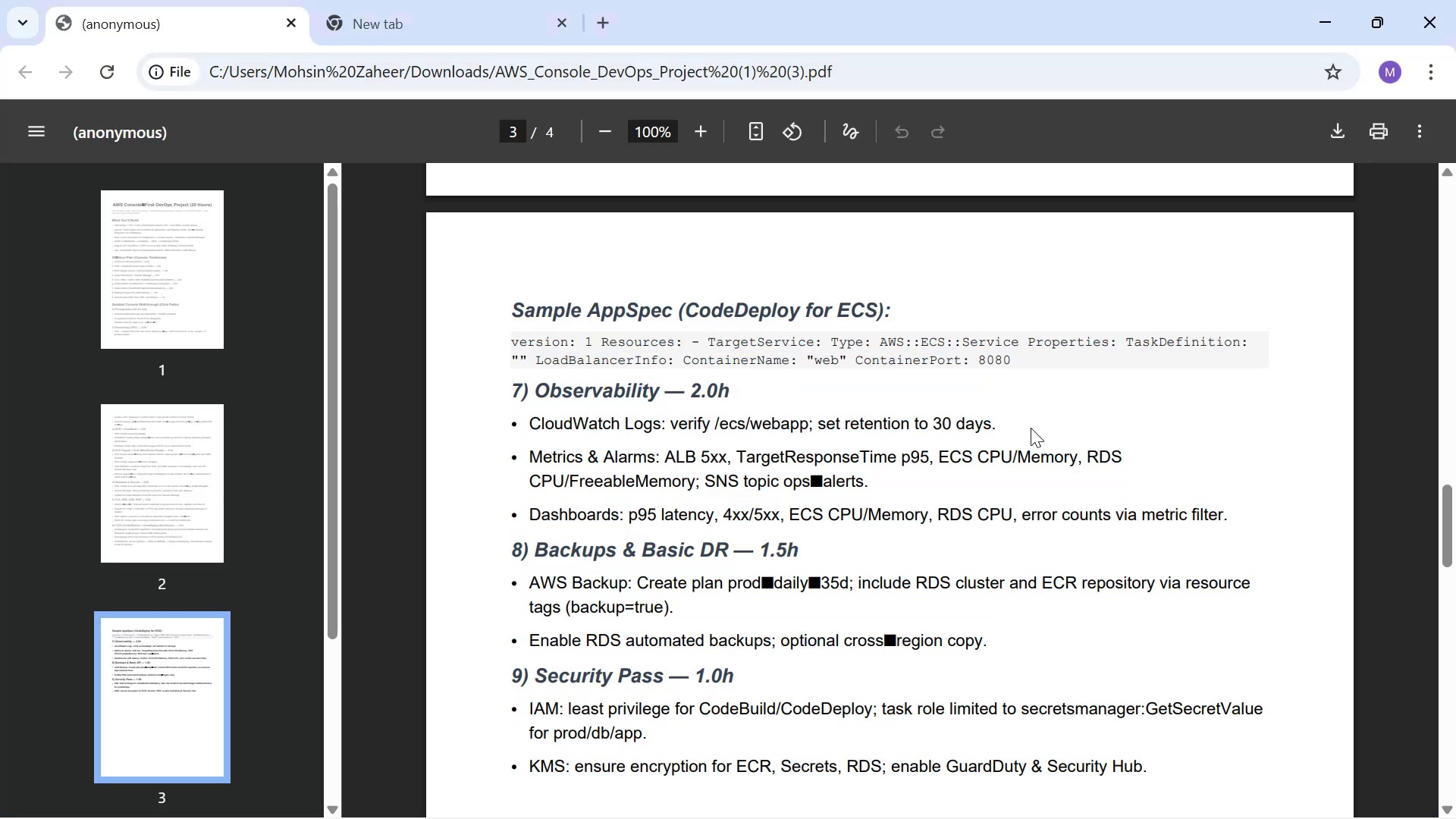 
left_click_drag(start_coordinate=[714, 427], to_coordinate=[814, 421])
 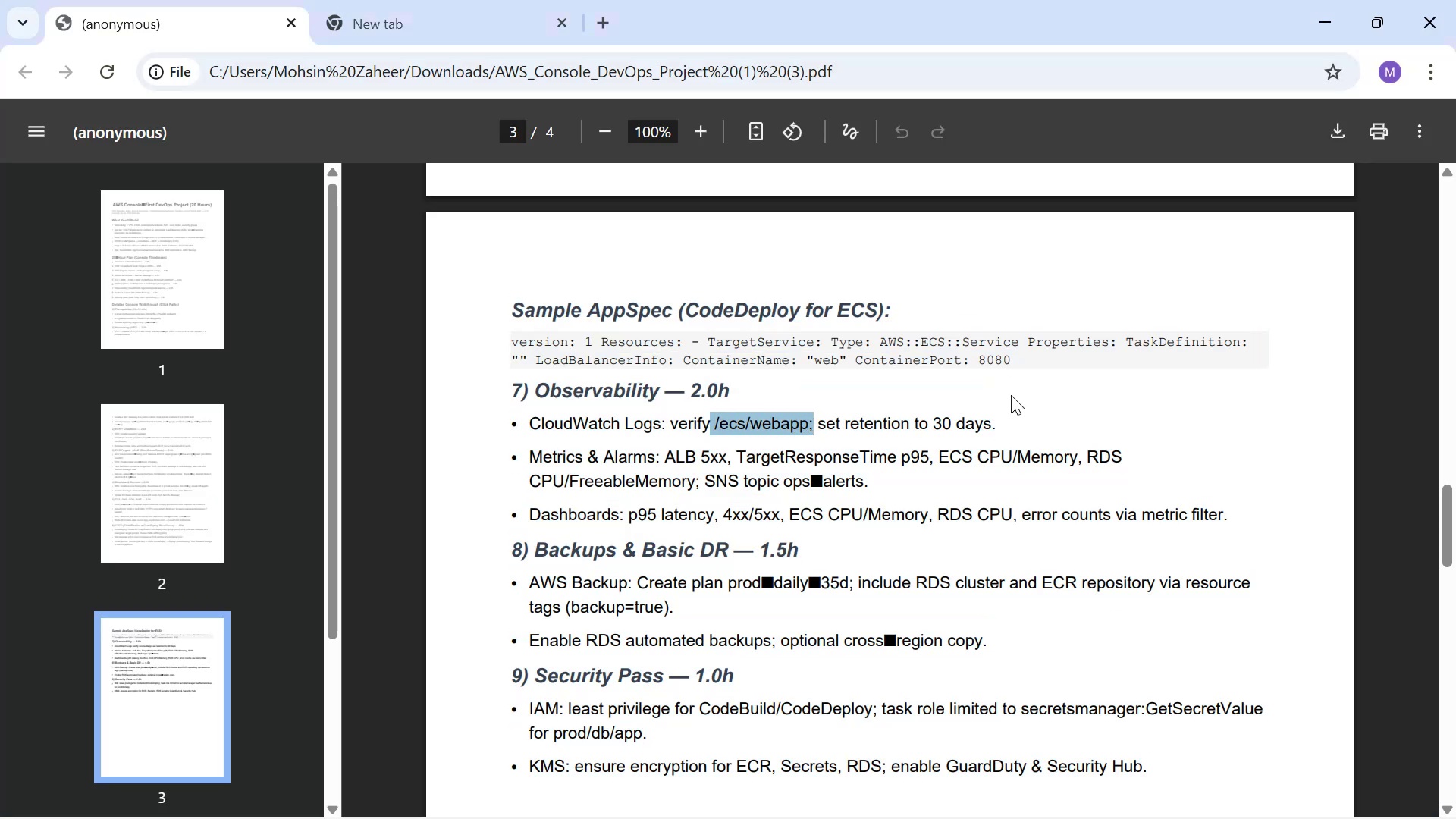 
key(Control+C)
 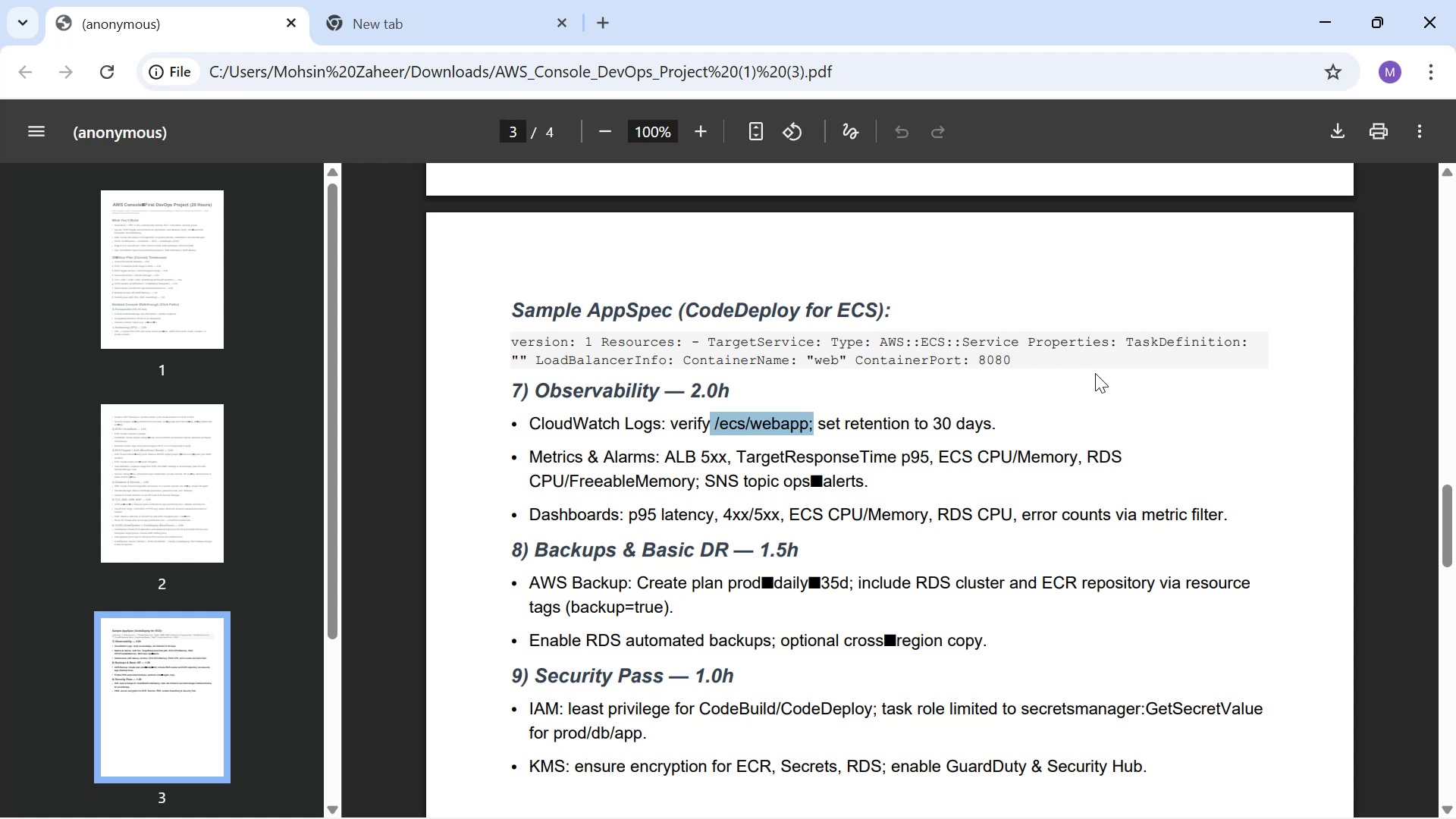 
key(Control+C)
 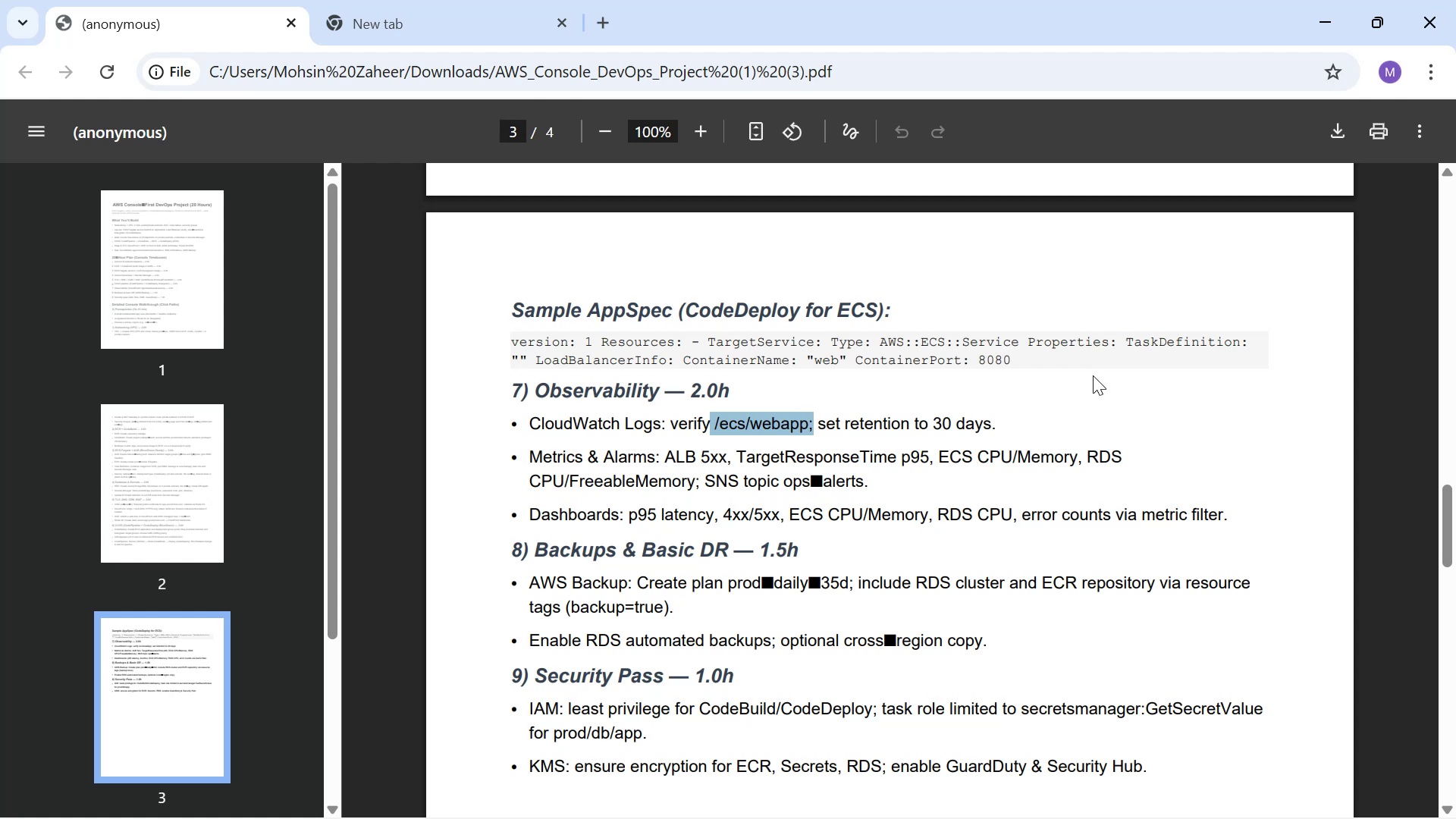 
key(Alt+AltLeft)
 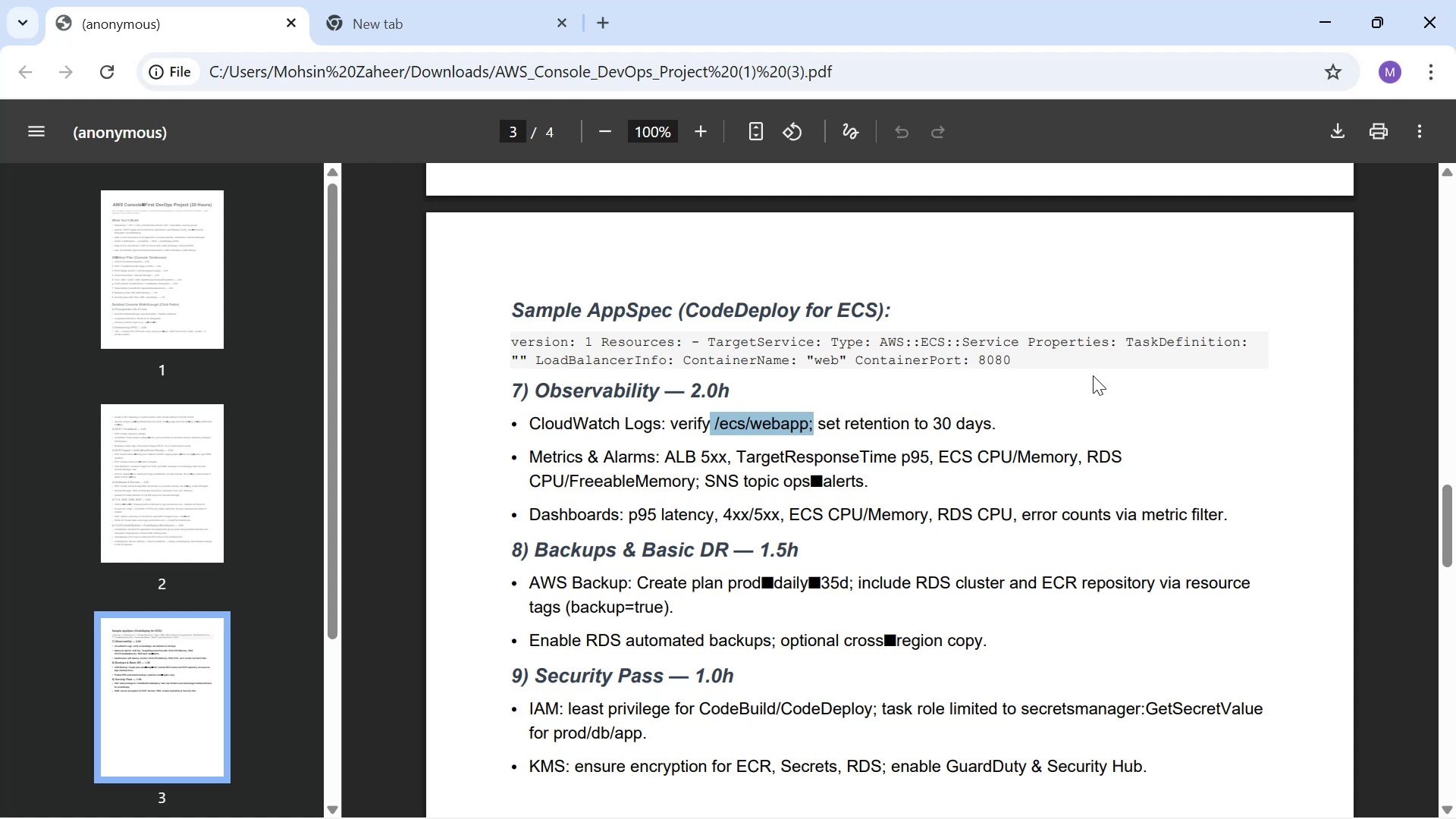 
key(Alt+Tab)
 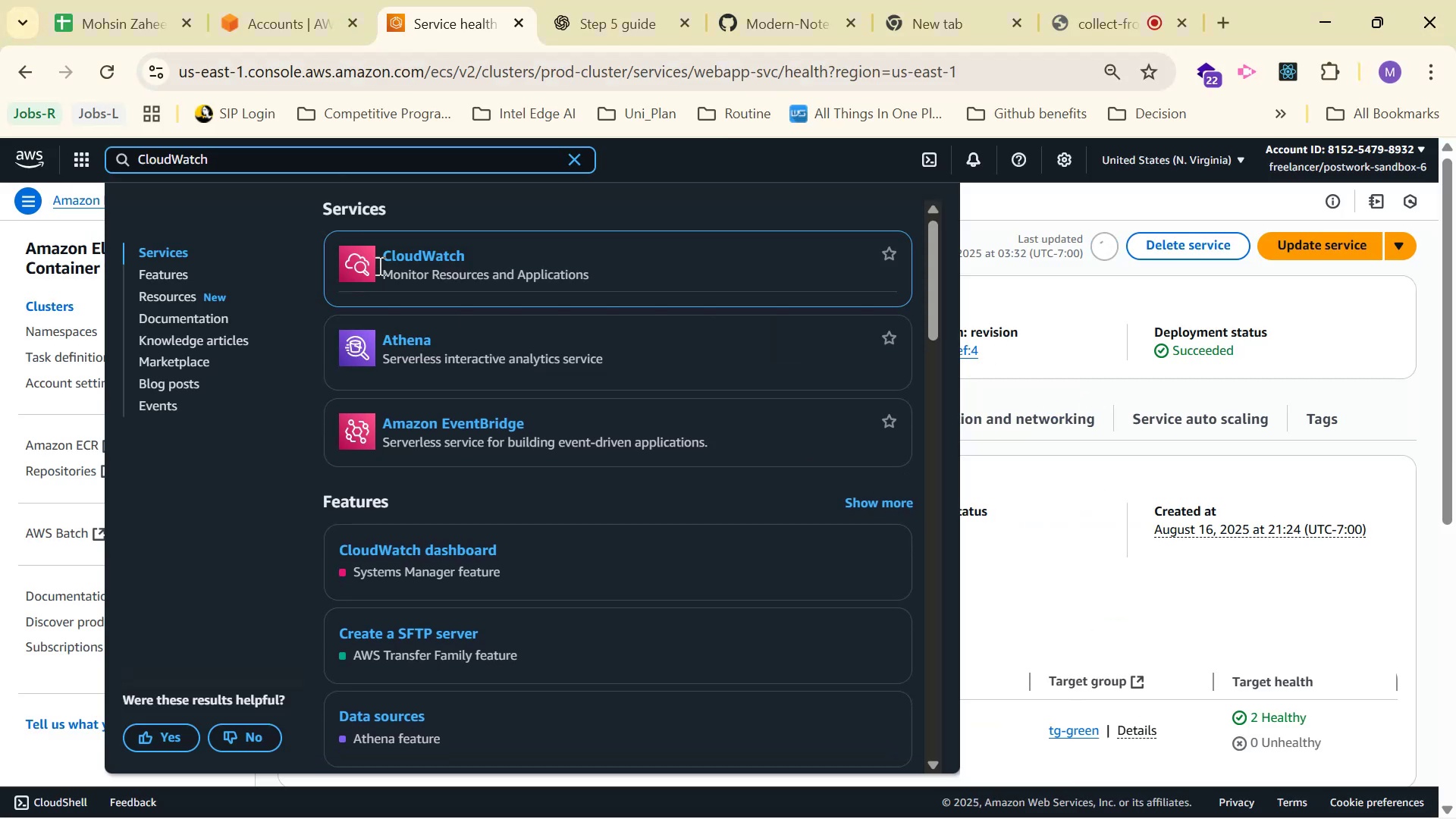 
left_click([429, 259])
 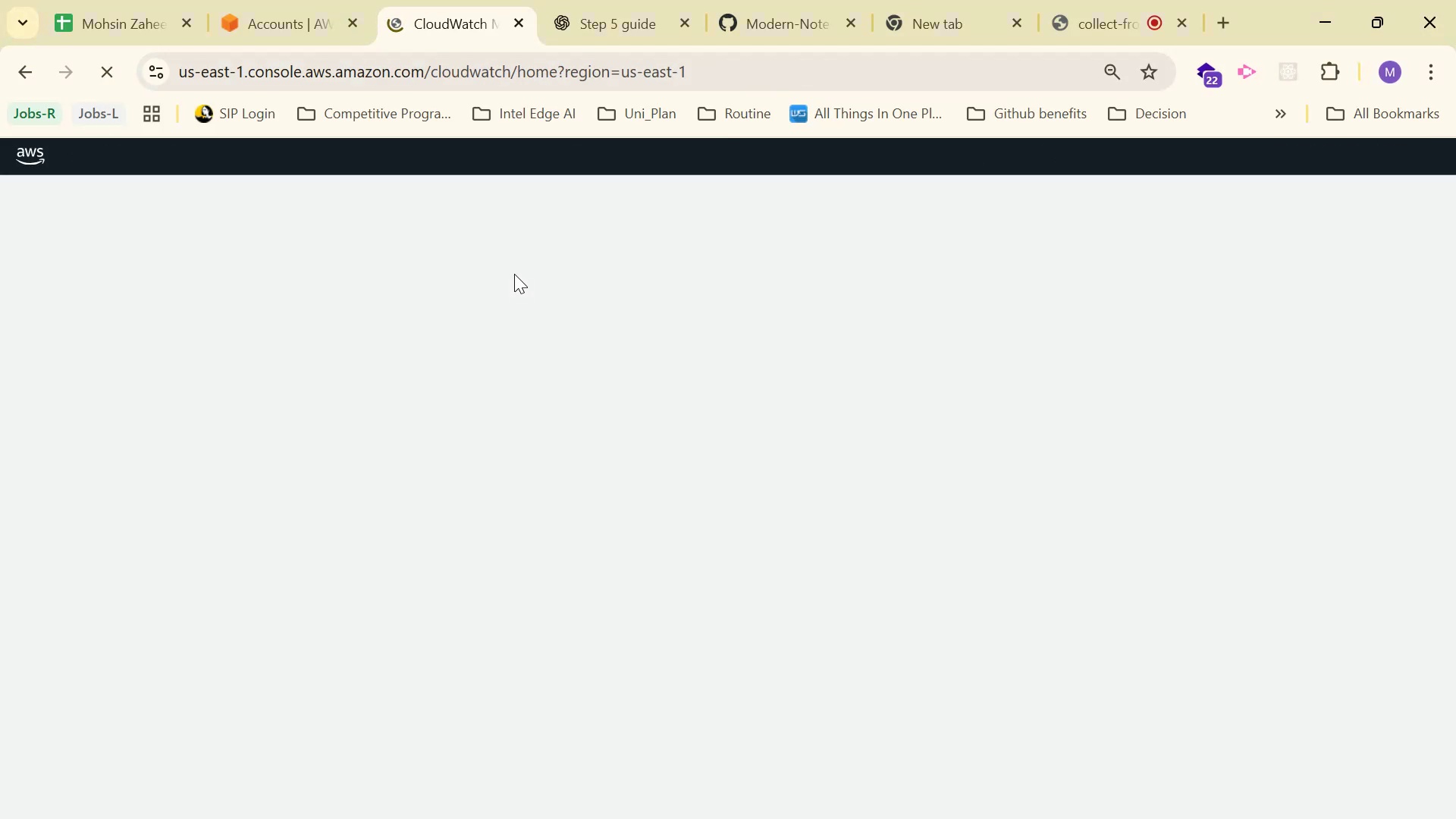 
left_click([621, 20])
 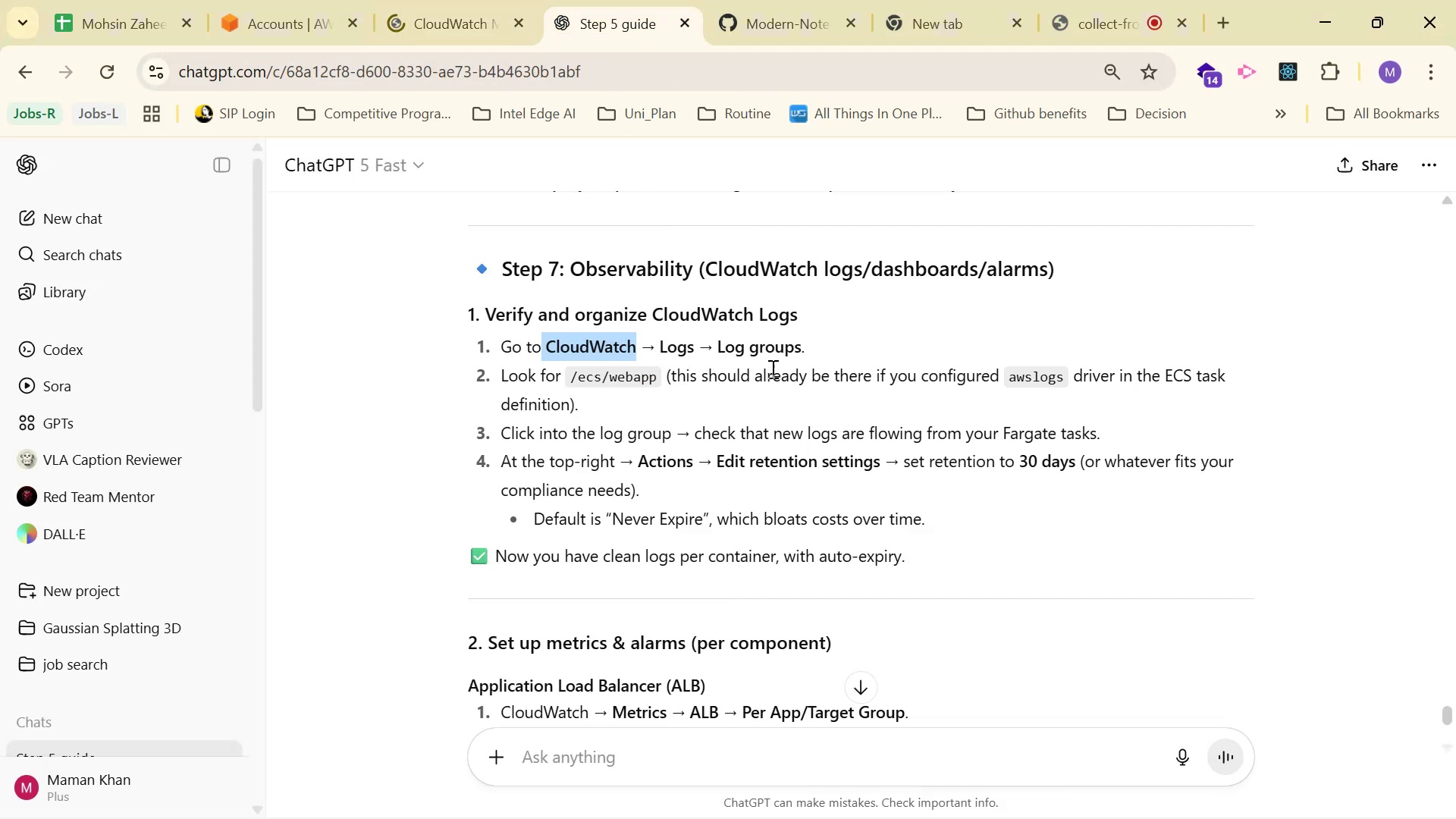 
left_click([884, 353])
 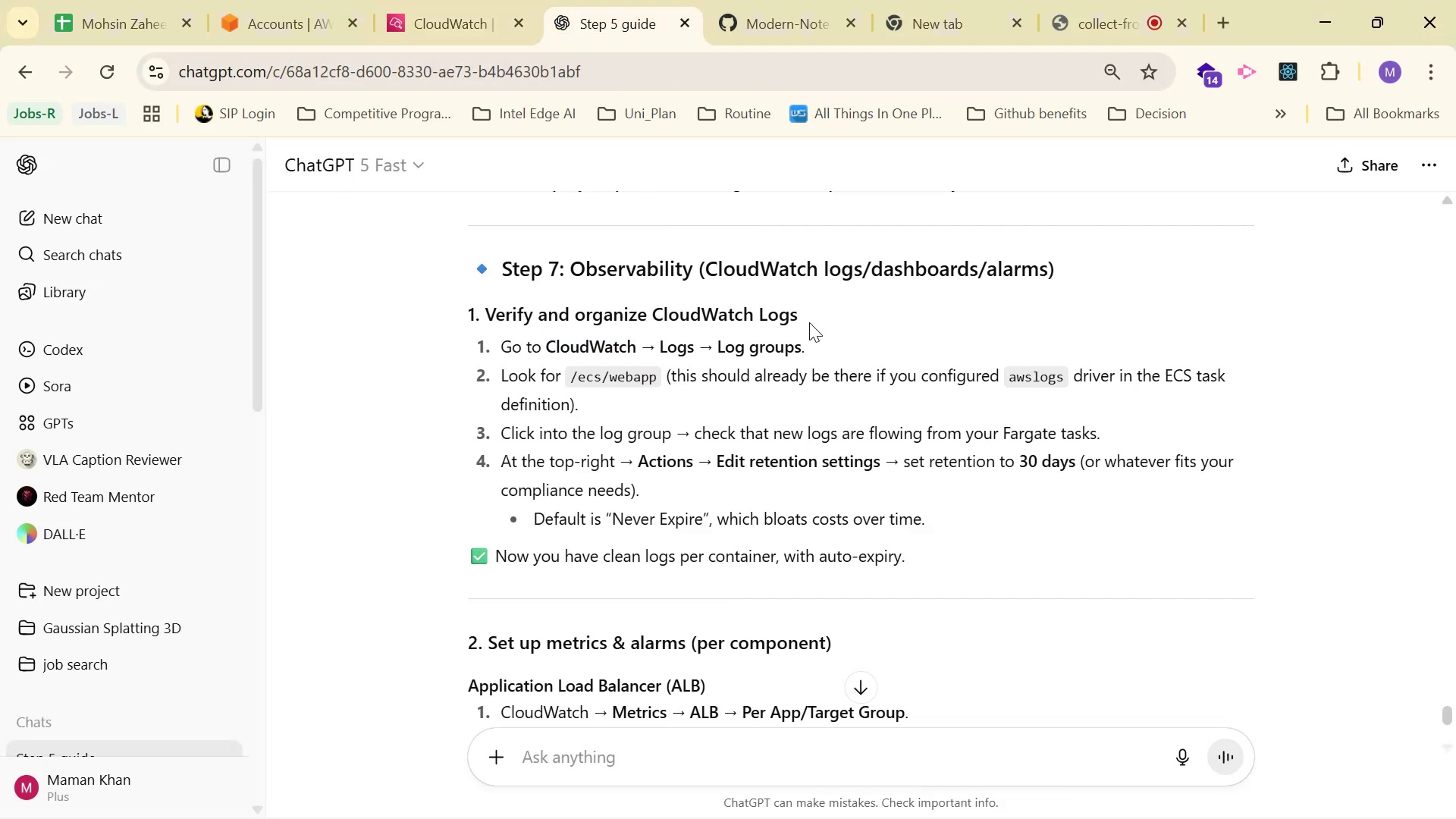 
left_click([417, 0])
 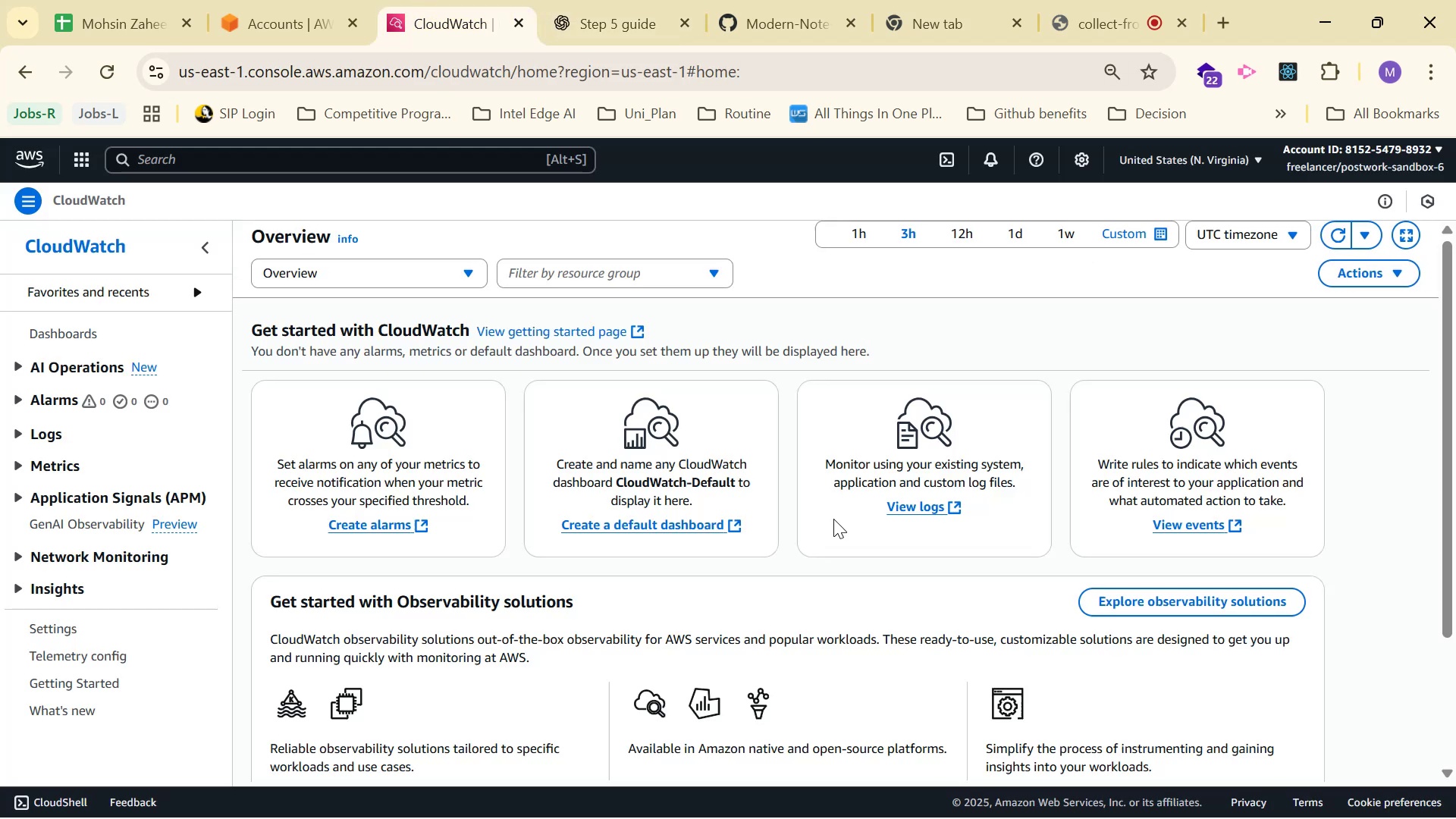 
wait(10.6)
 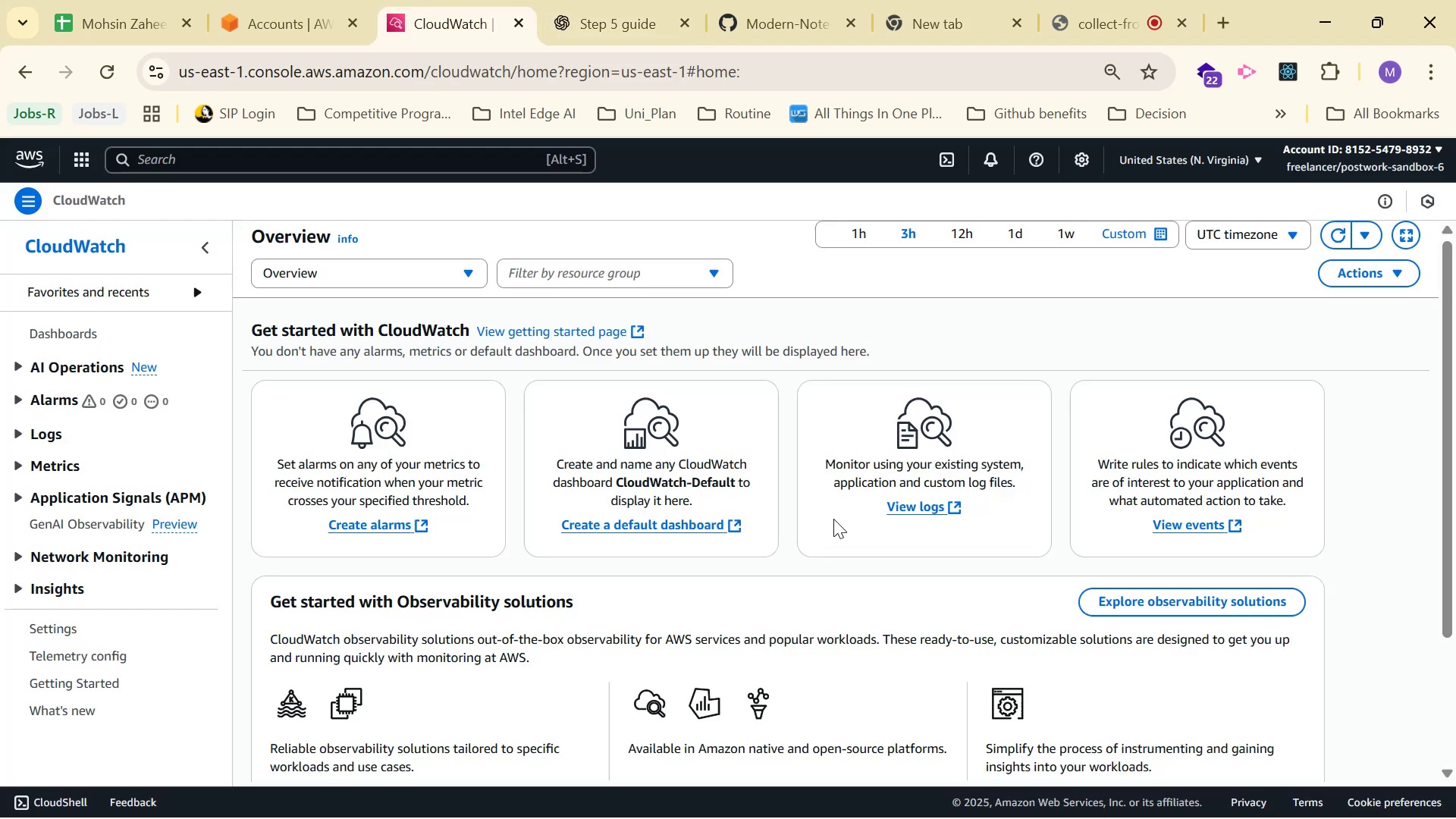 
scroll: coordinate [853, 536], scroll_direction: down, amount: 2.0
 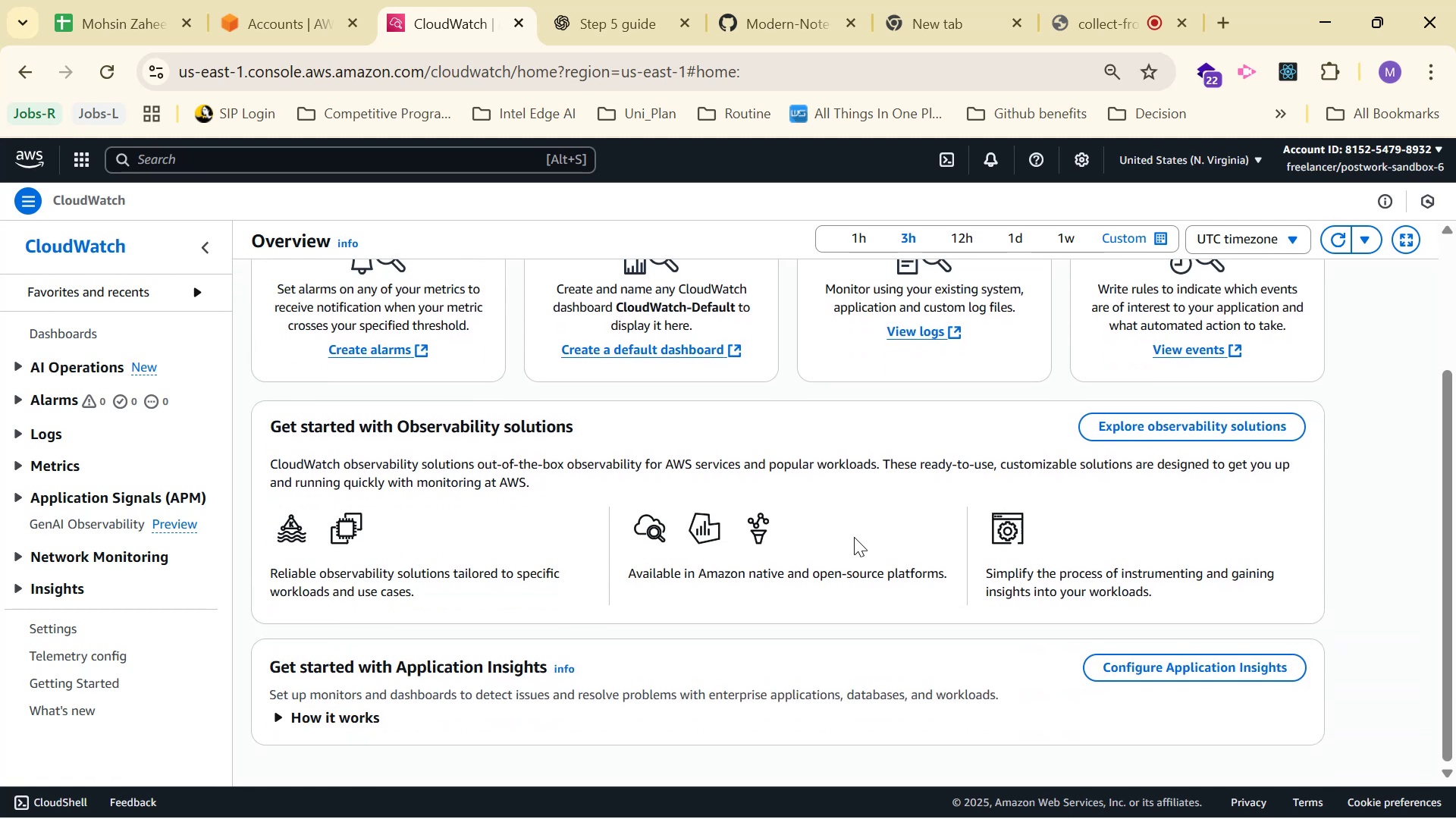 
scroll: coordinate [854, 537], scroll_direction: up, amount: 3.0
 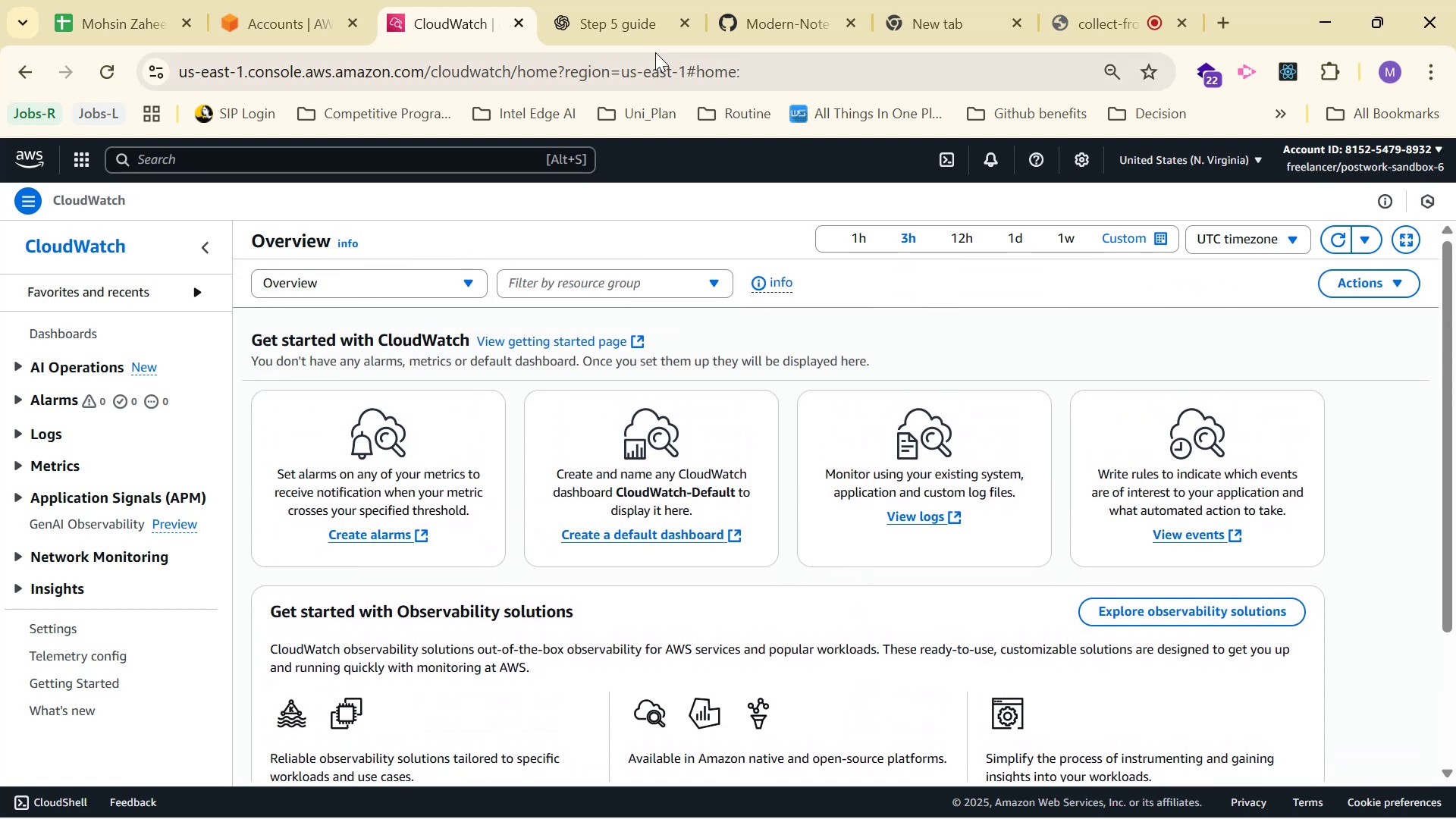 
left_click([607, 0])
 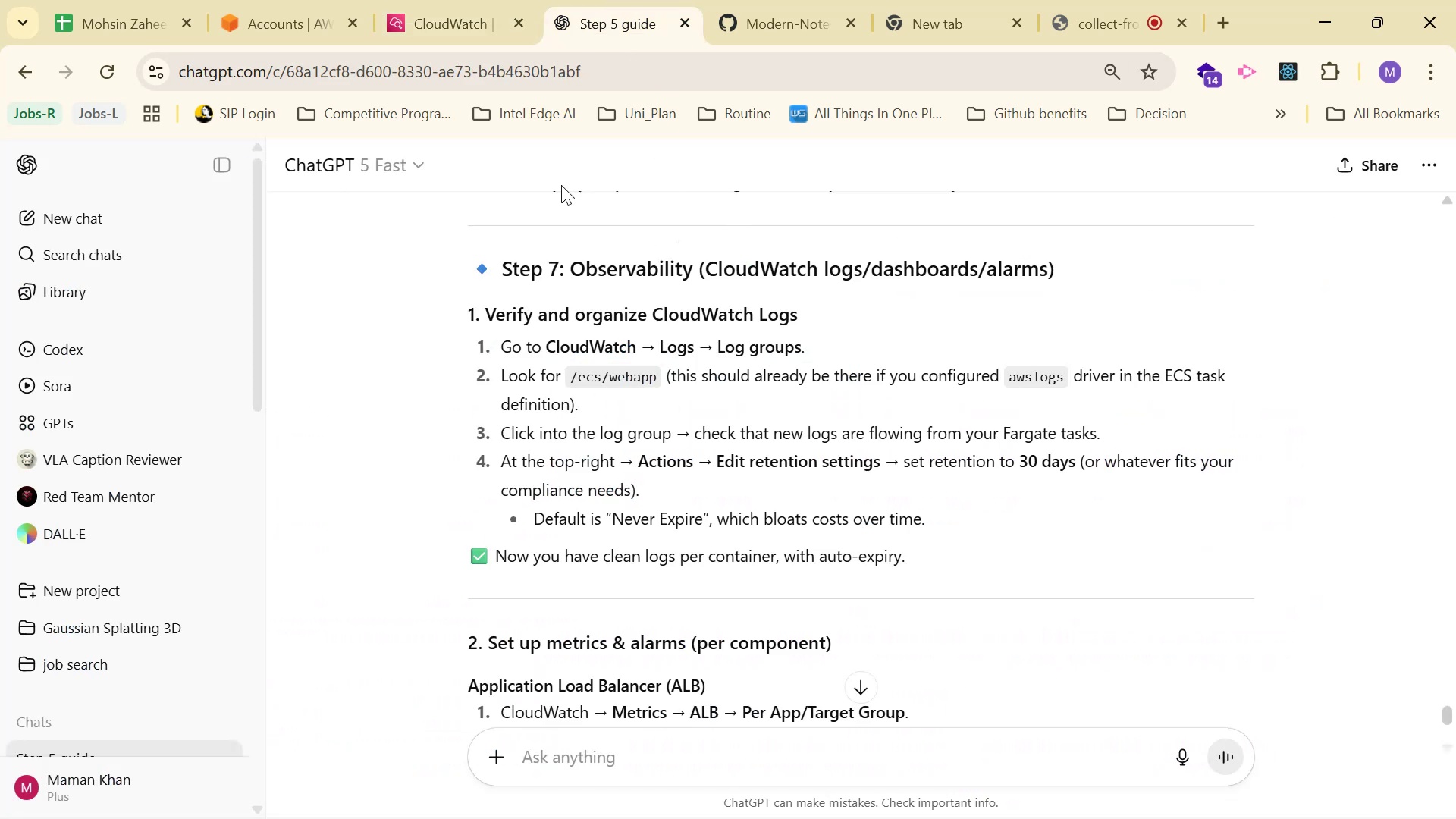 
left_click([407, 0])
 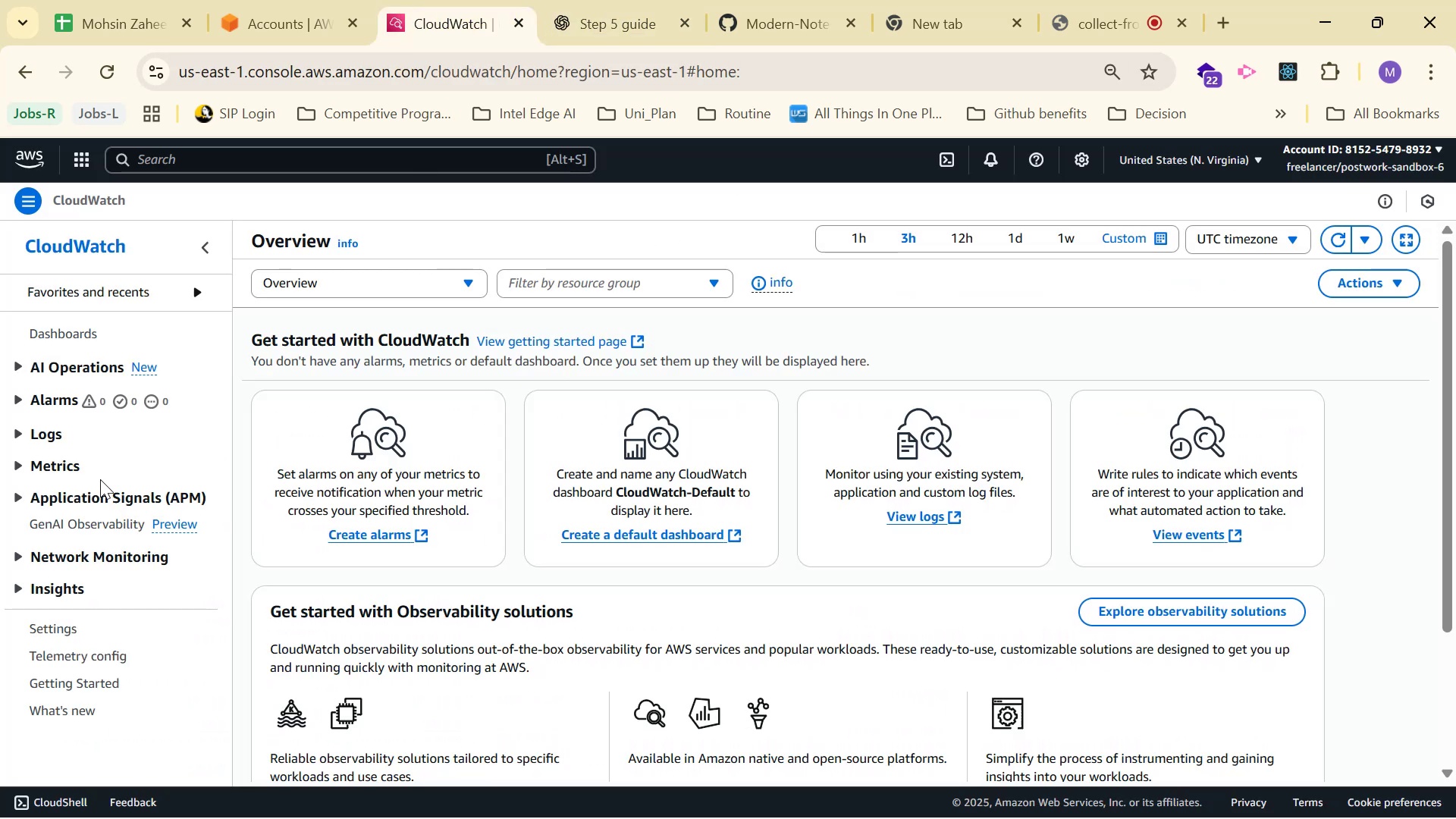 
left_click([67, 427])
 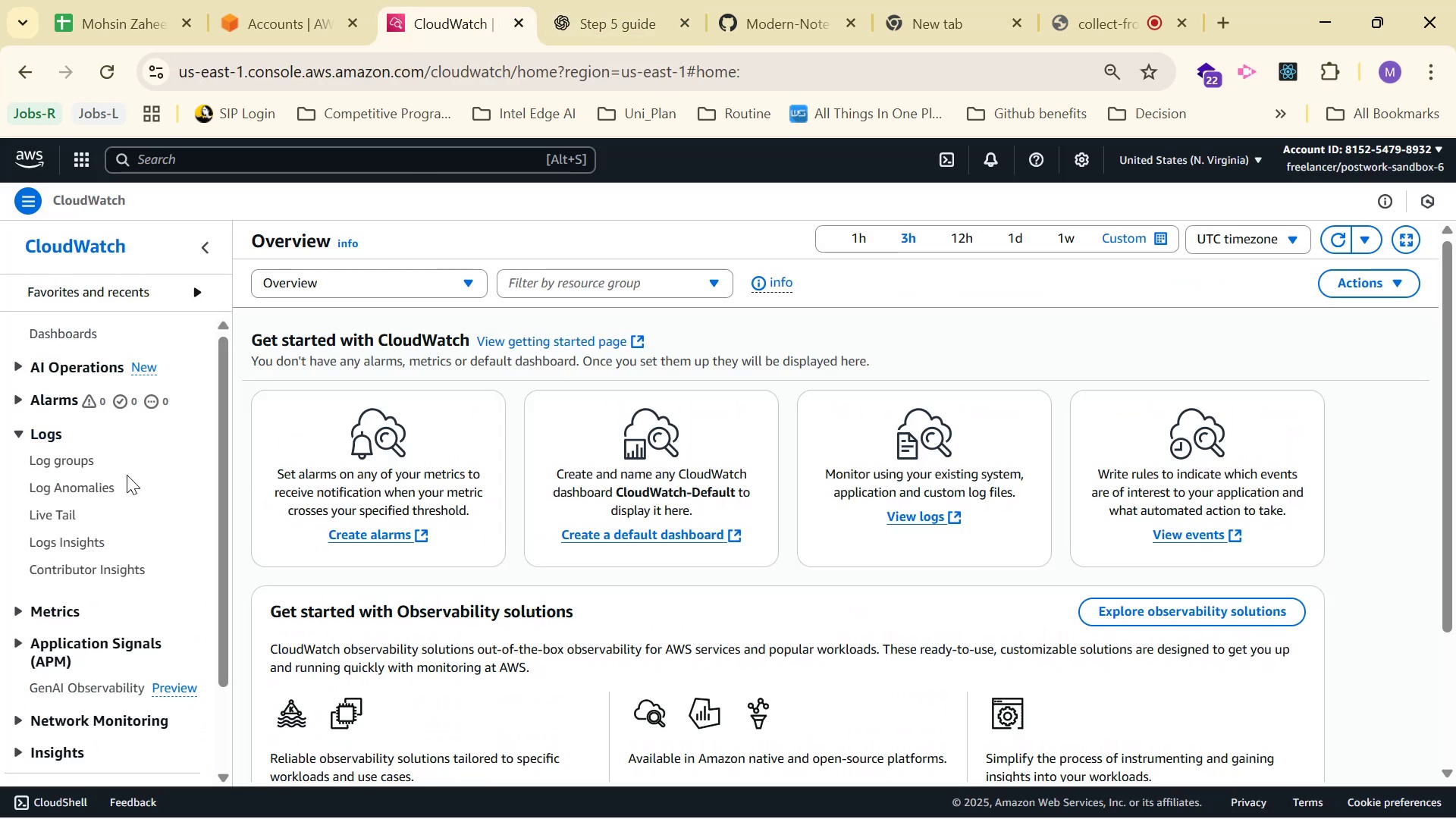 
left_click([78, 461])
 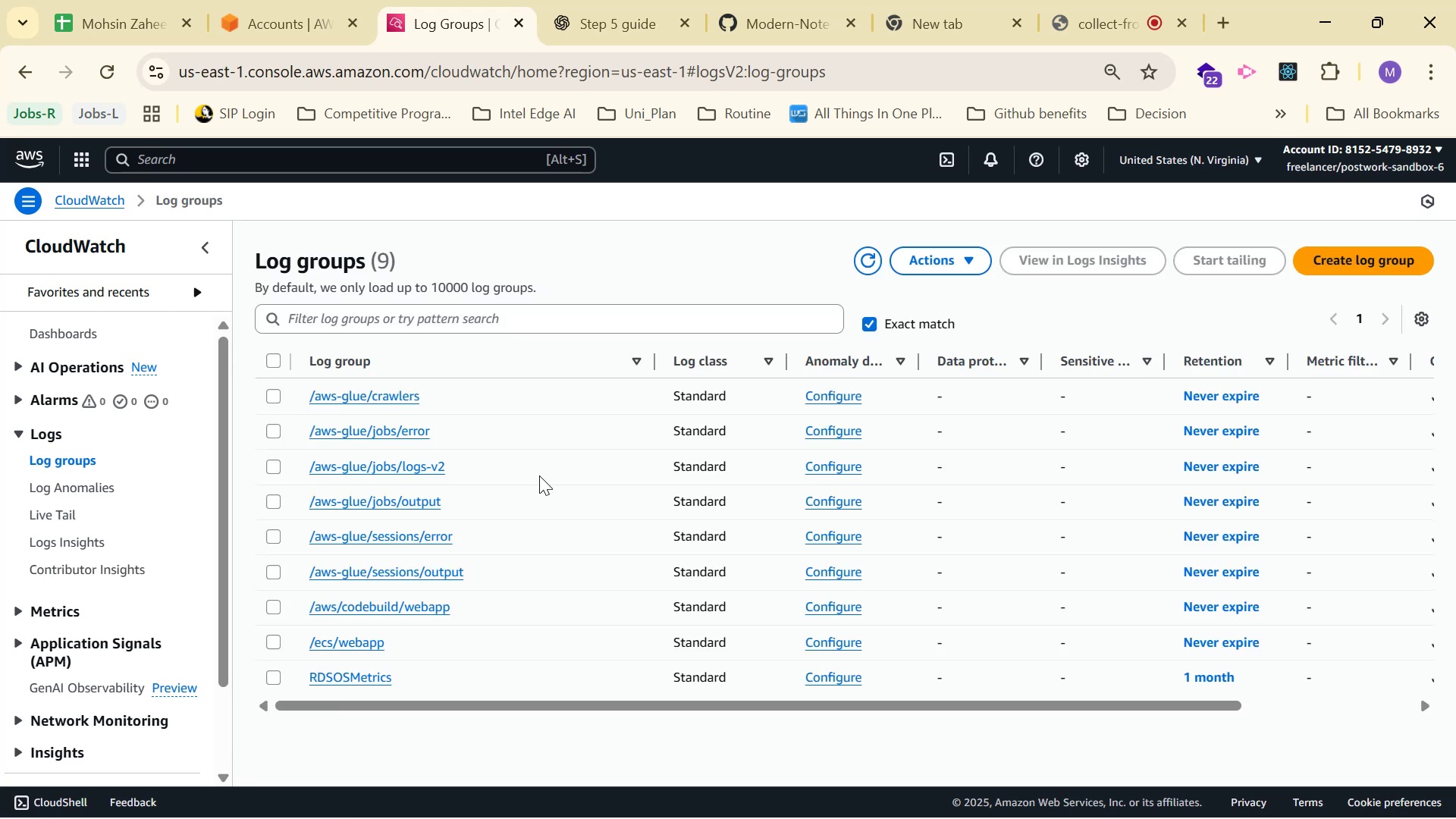 
wait(5.7)
 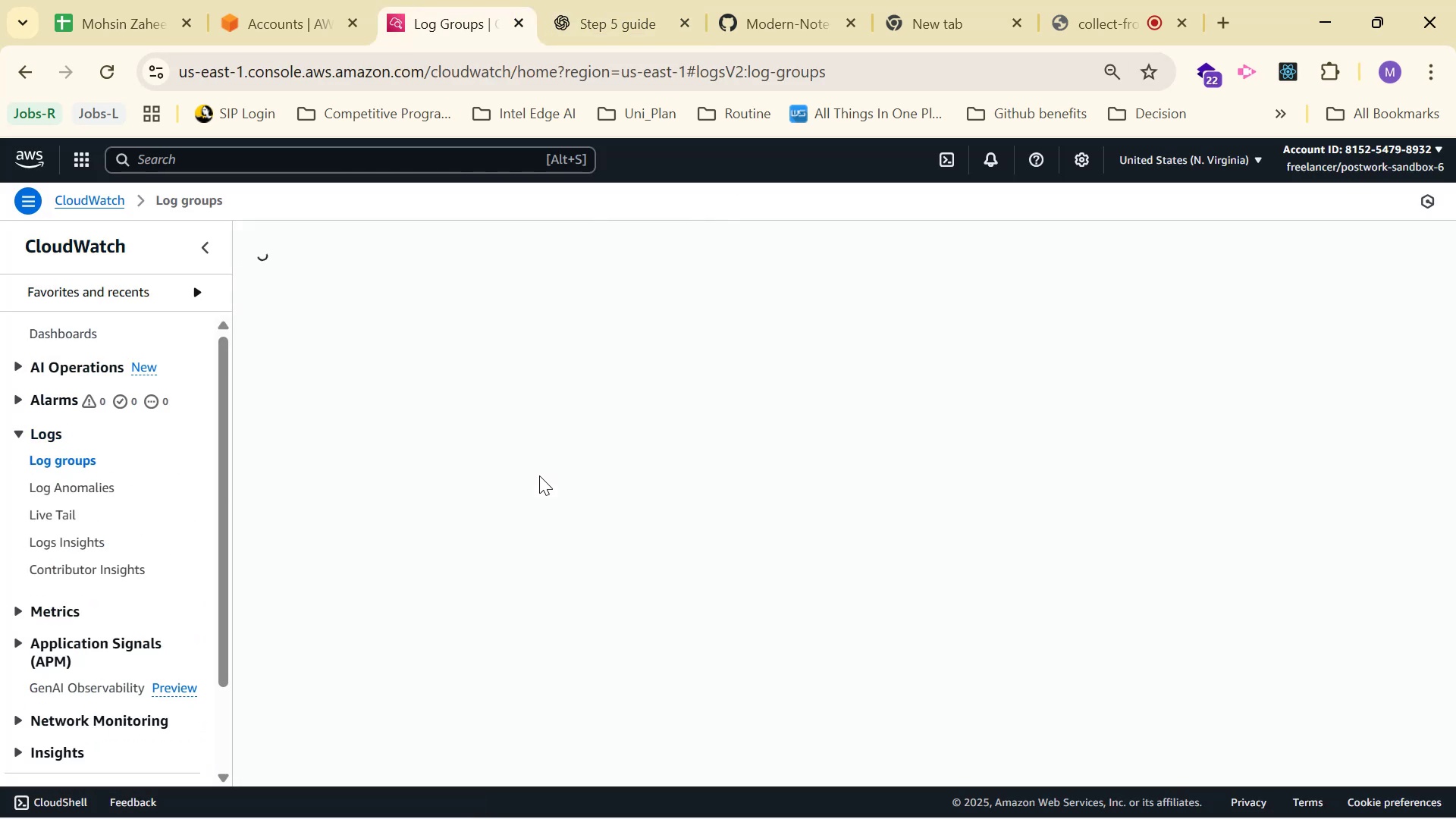 
left_click([458, 318])
 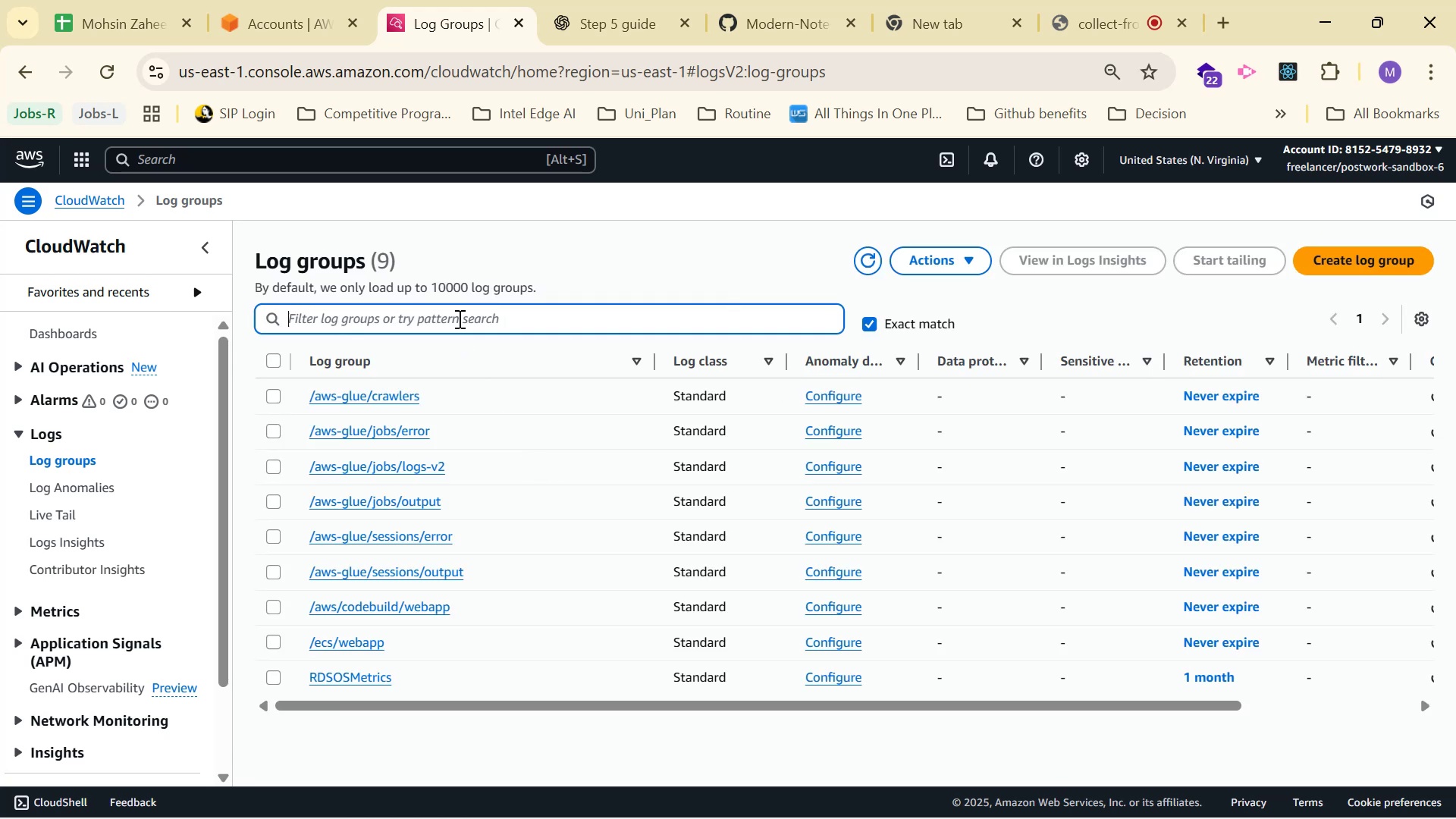 
key(Control+V)
 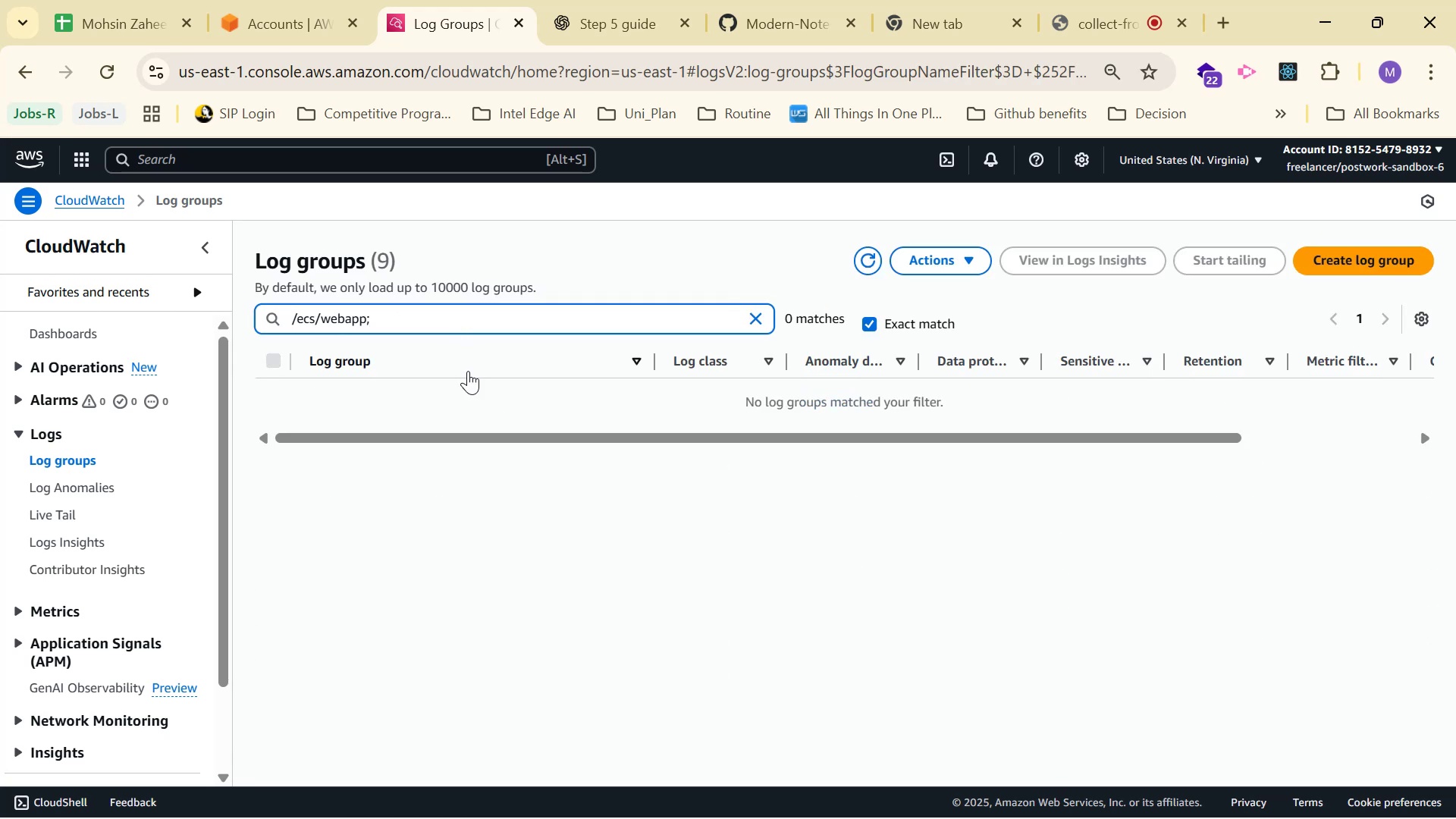 
key(Control+A)
 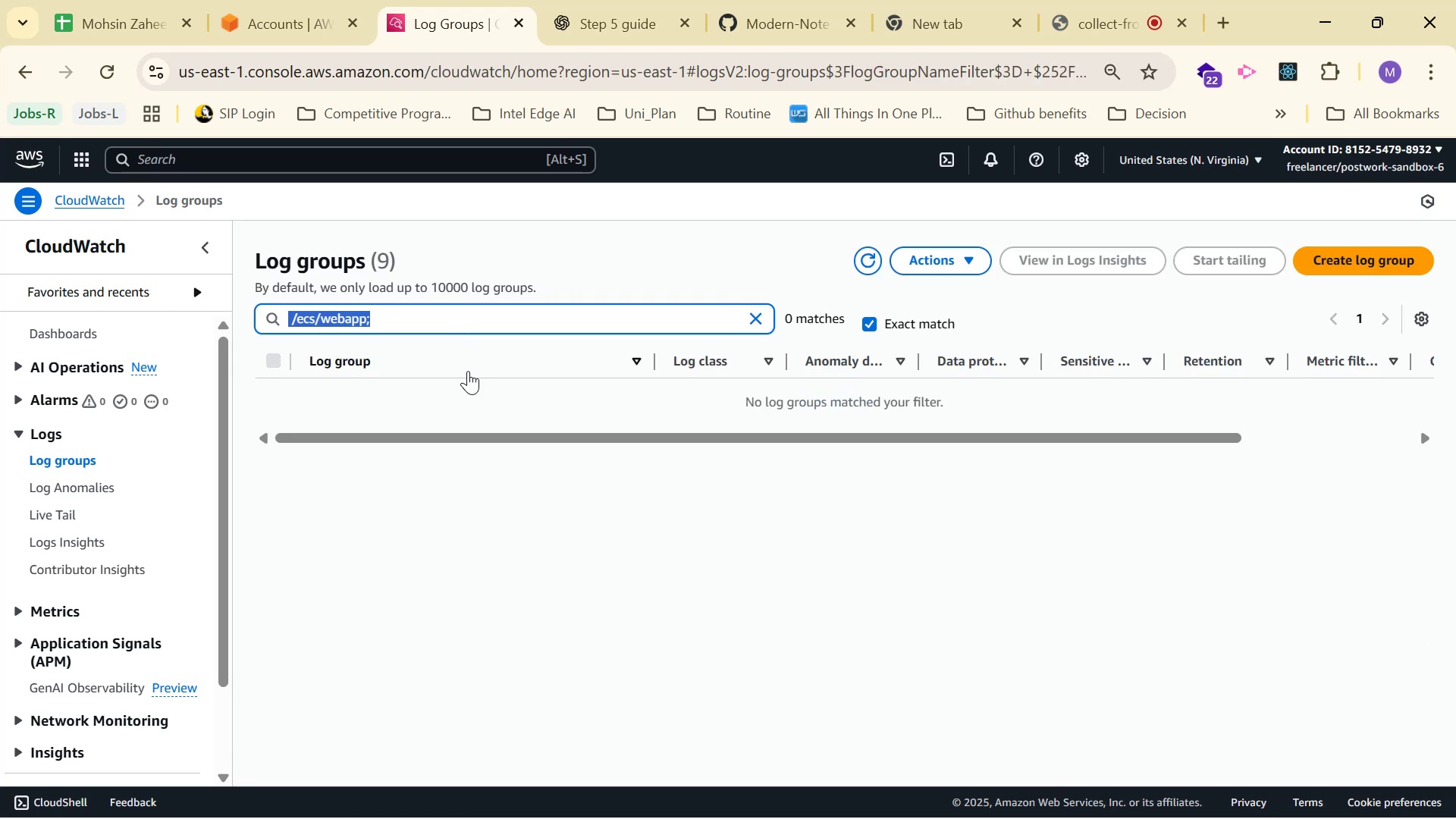 
key(ArrowRight)
 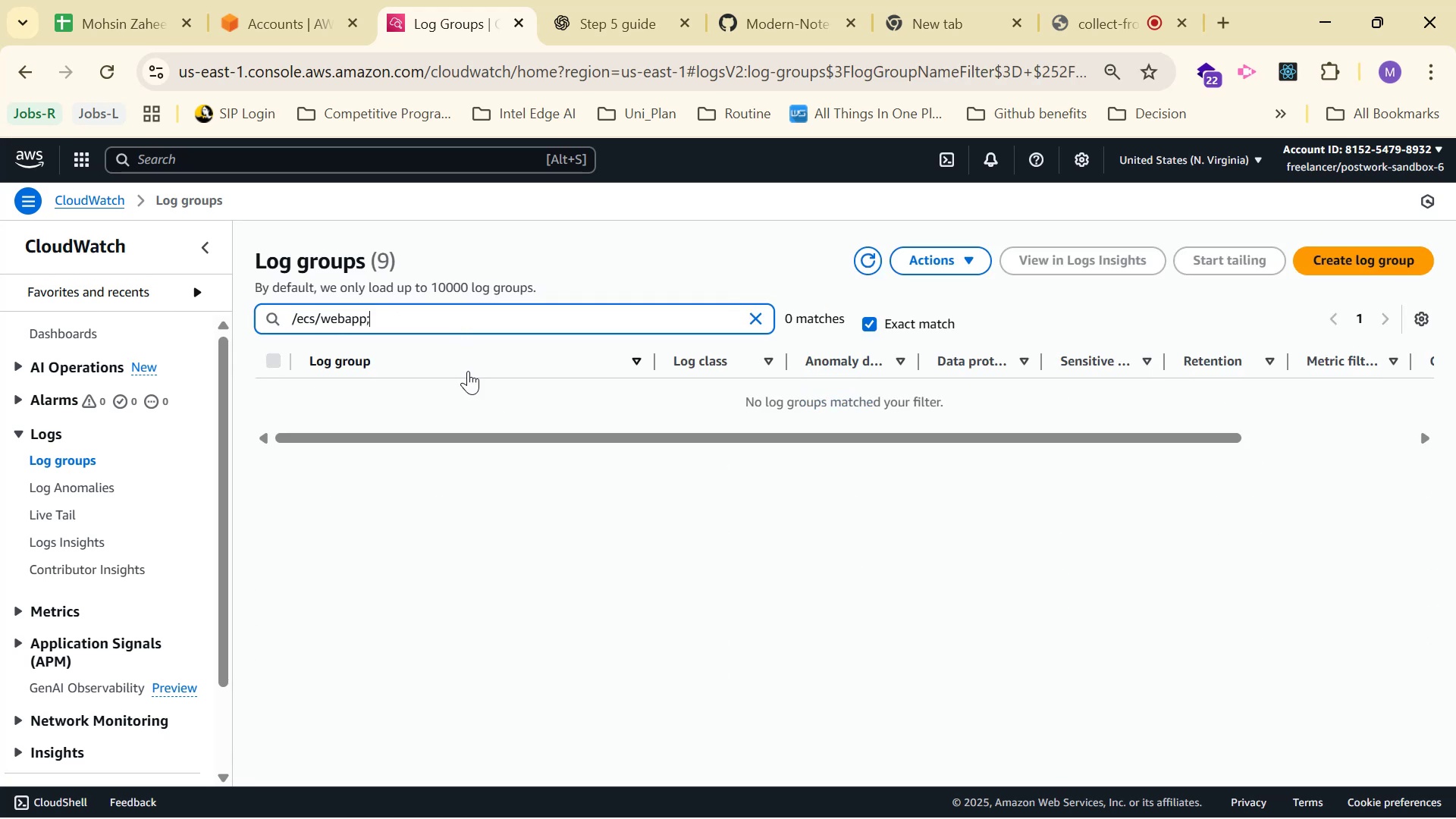 
key(Backspace)
 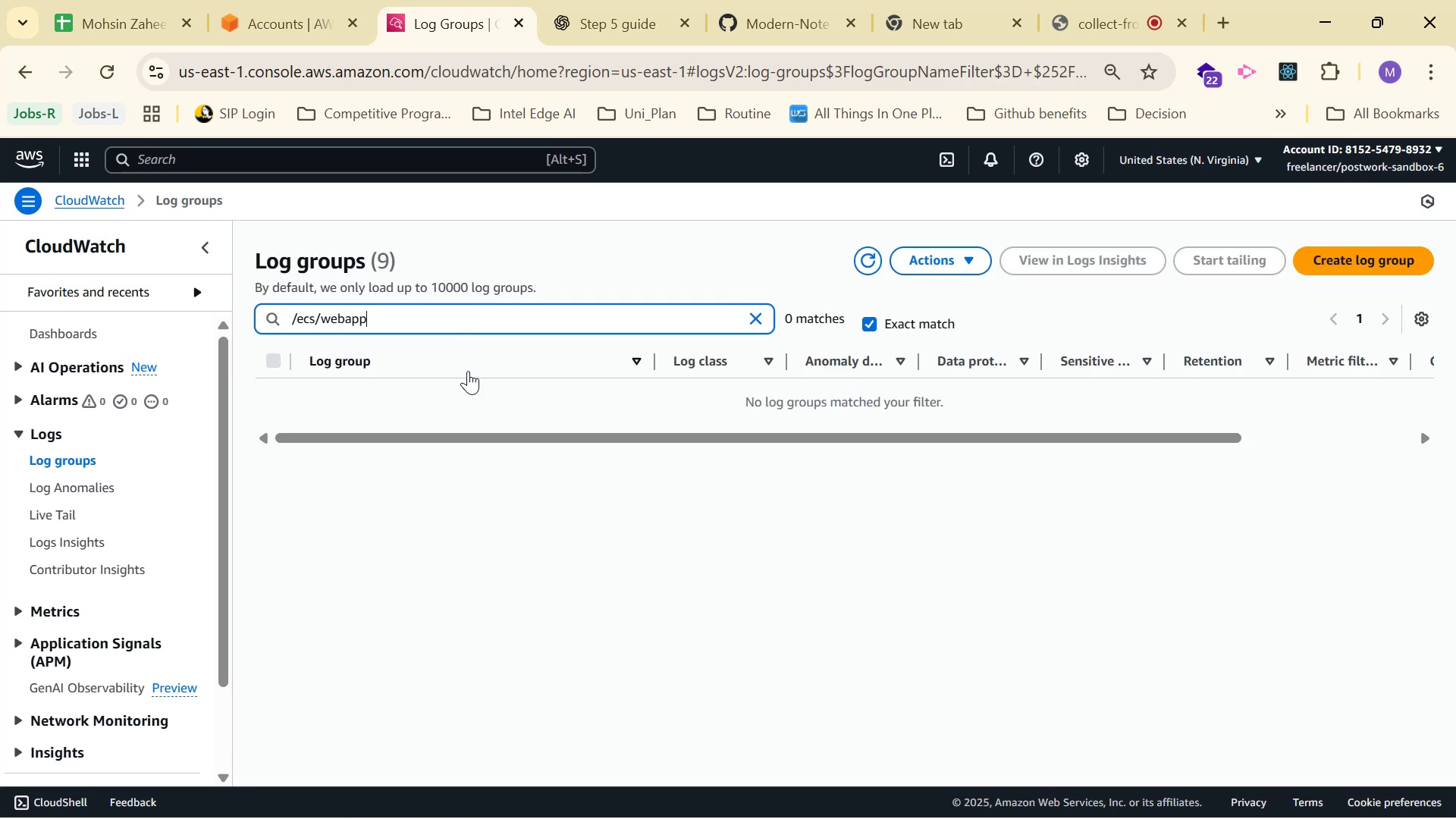 
key(Backspace)
 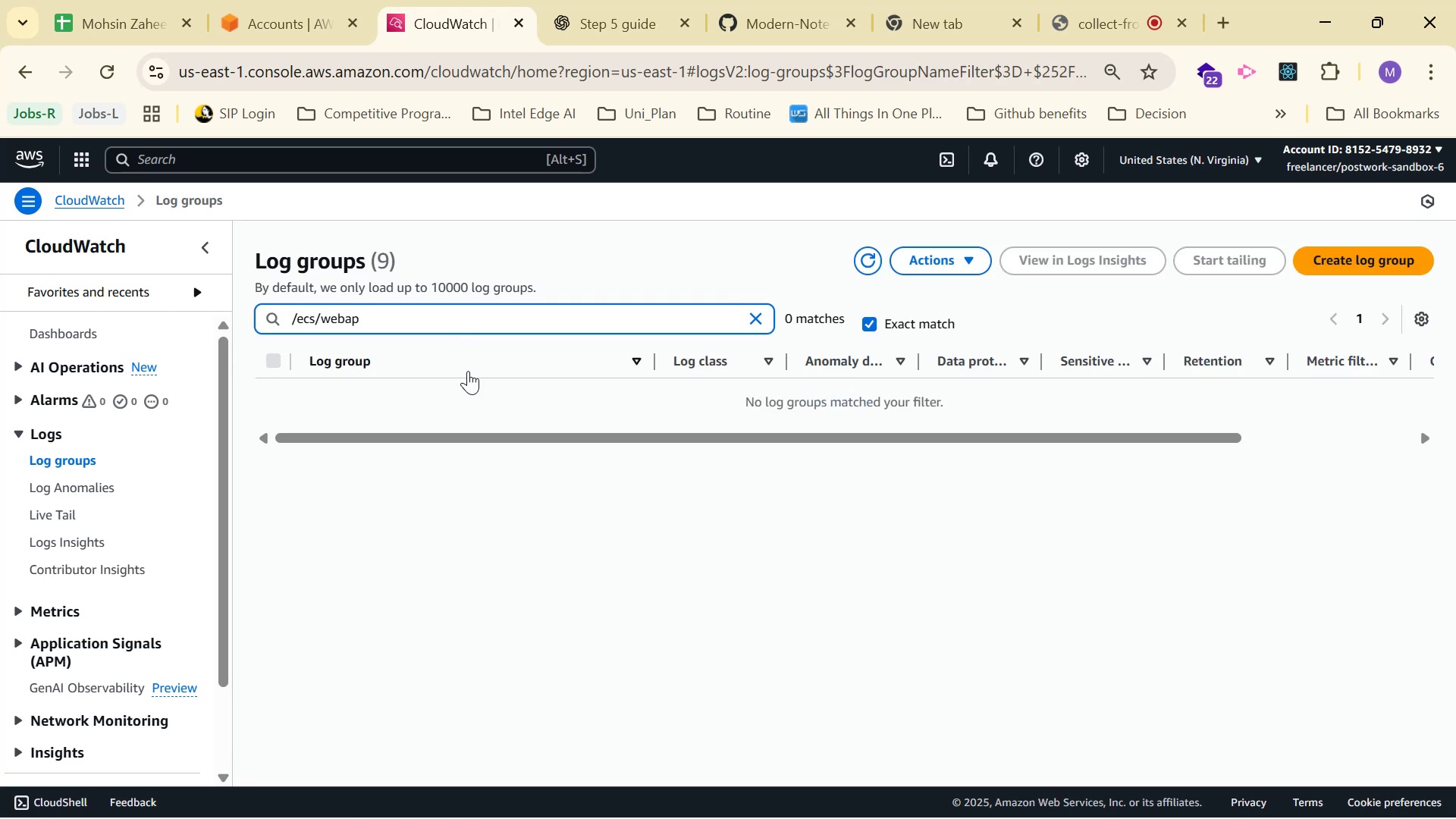 
key(Backspace)
 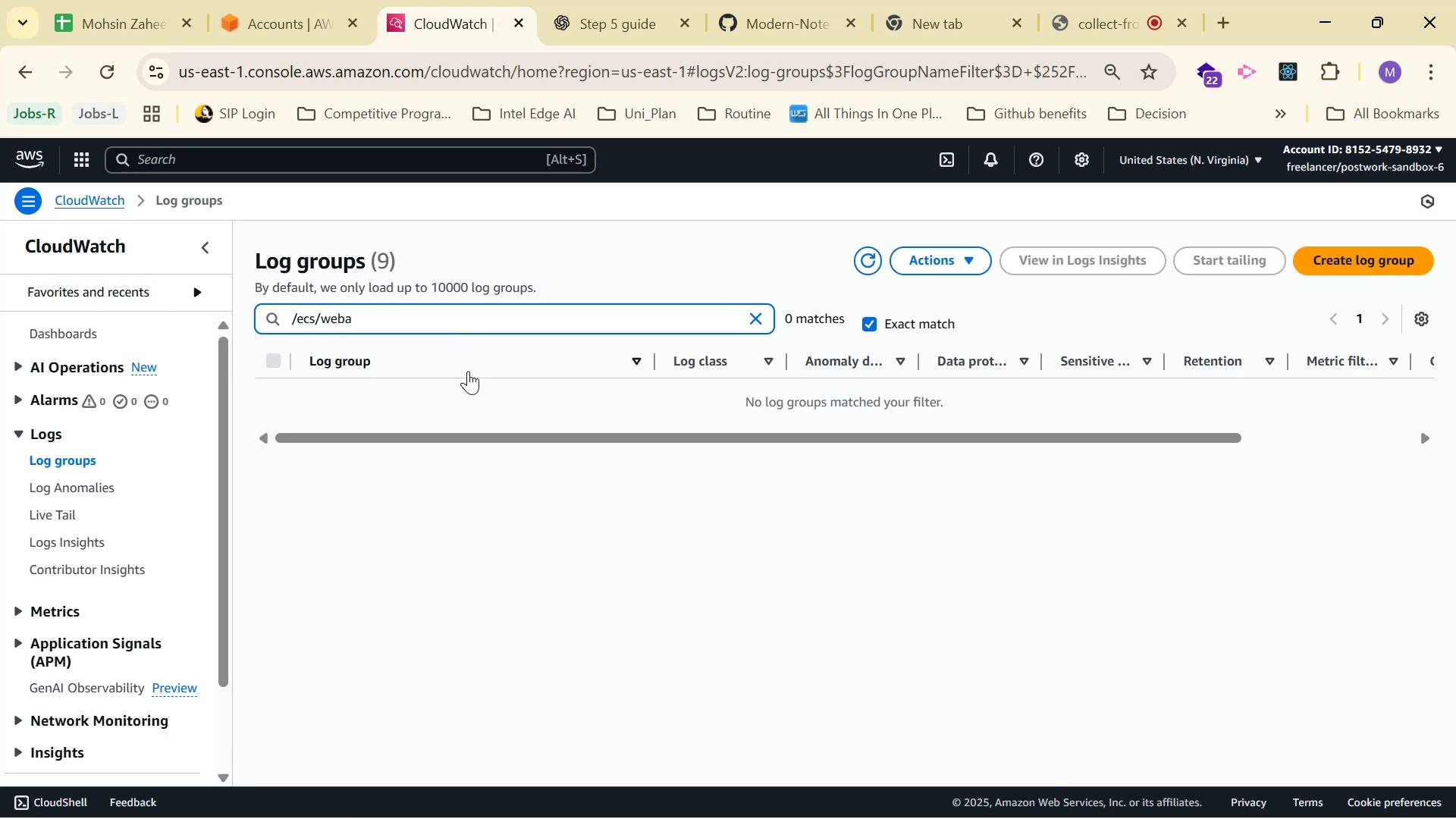 
key(Backspace)
 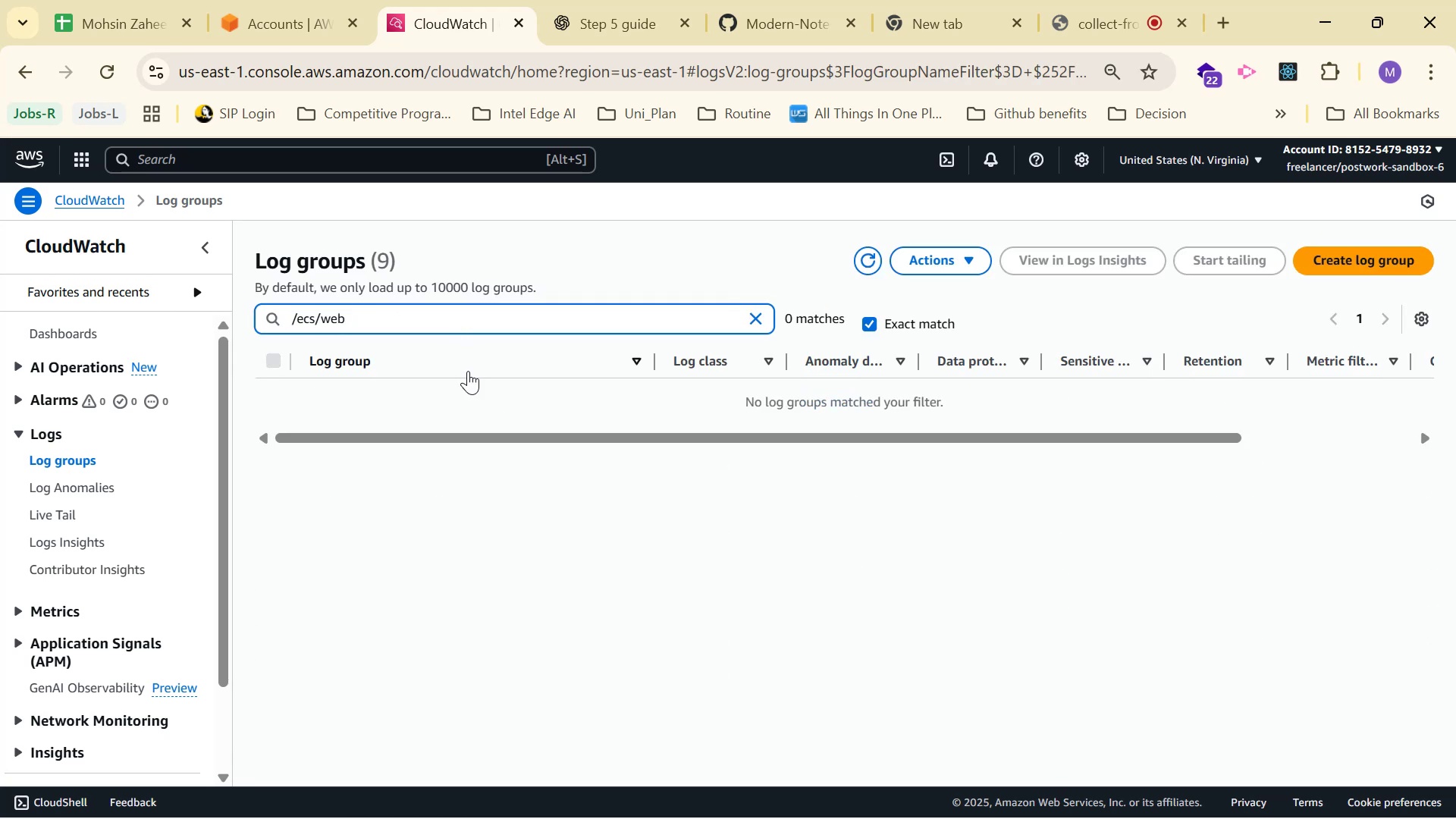 
key(Backspace)
 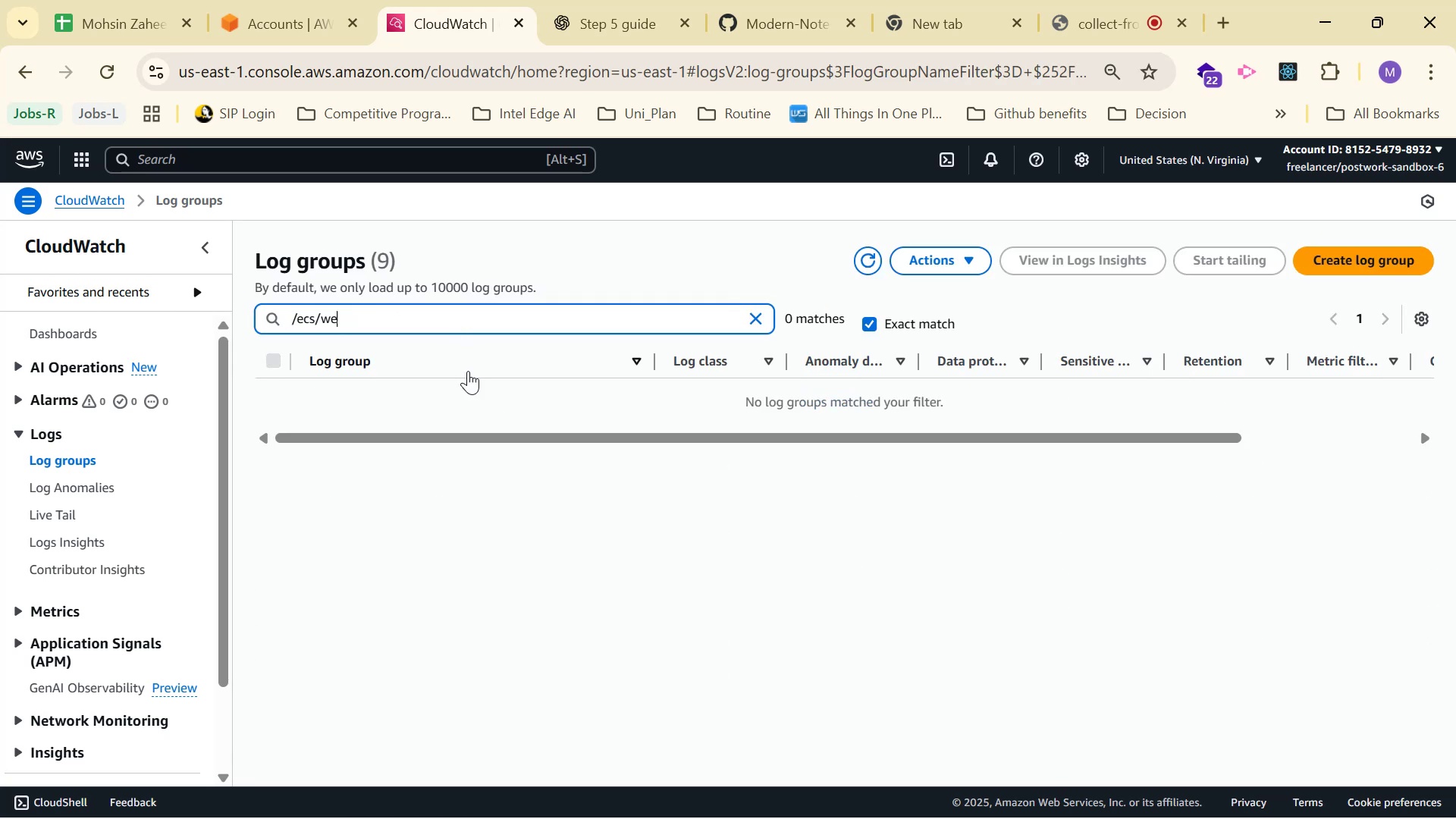 
key(Backspace)
 